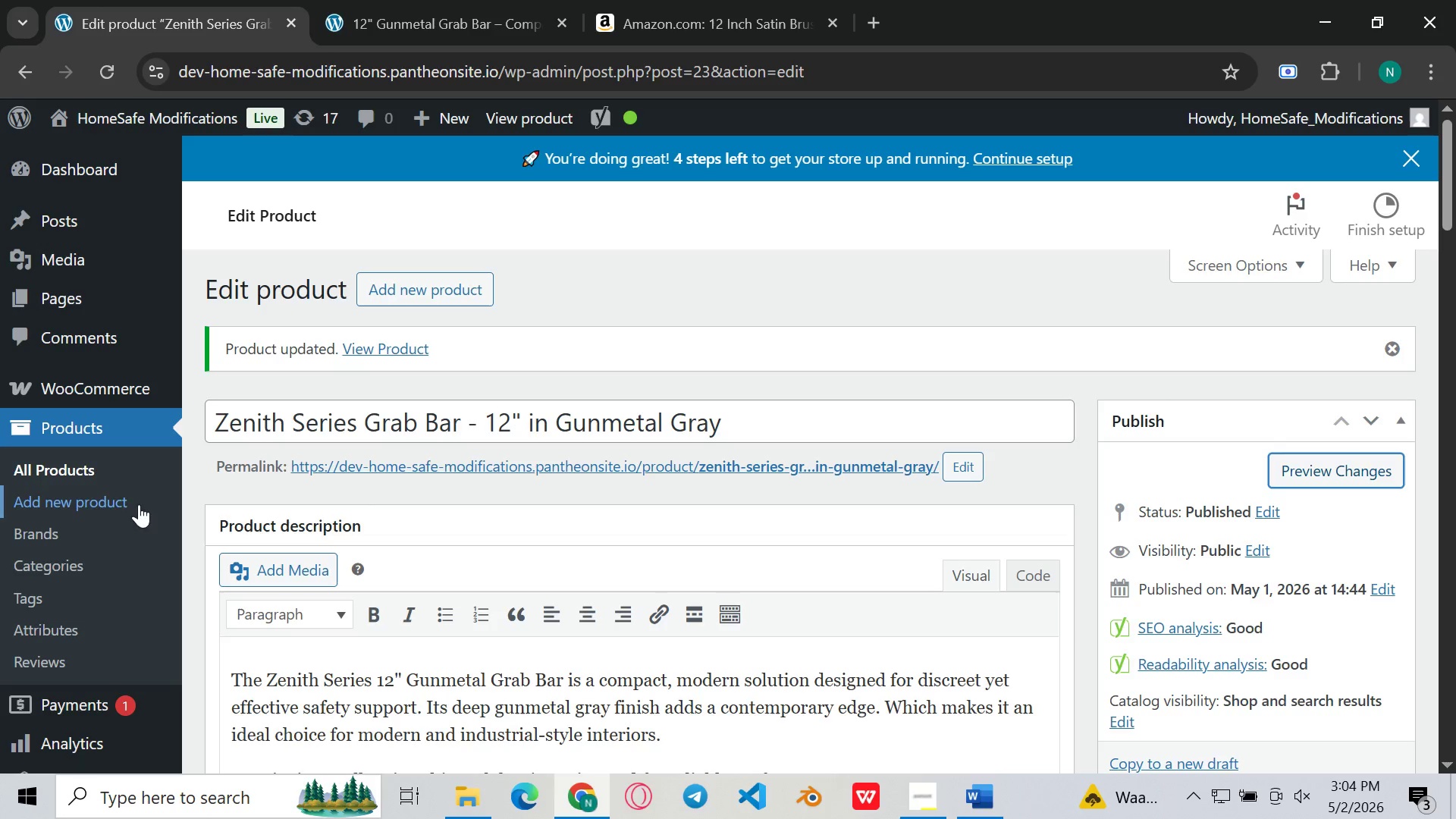 
left_click([92, 481])
 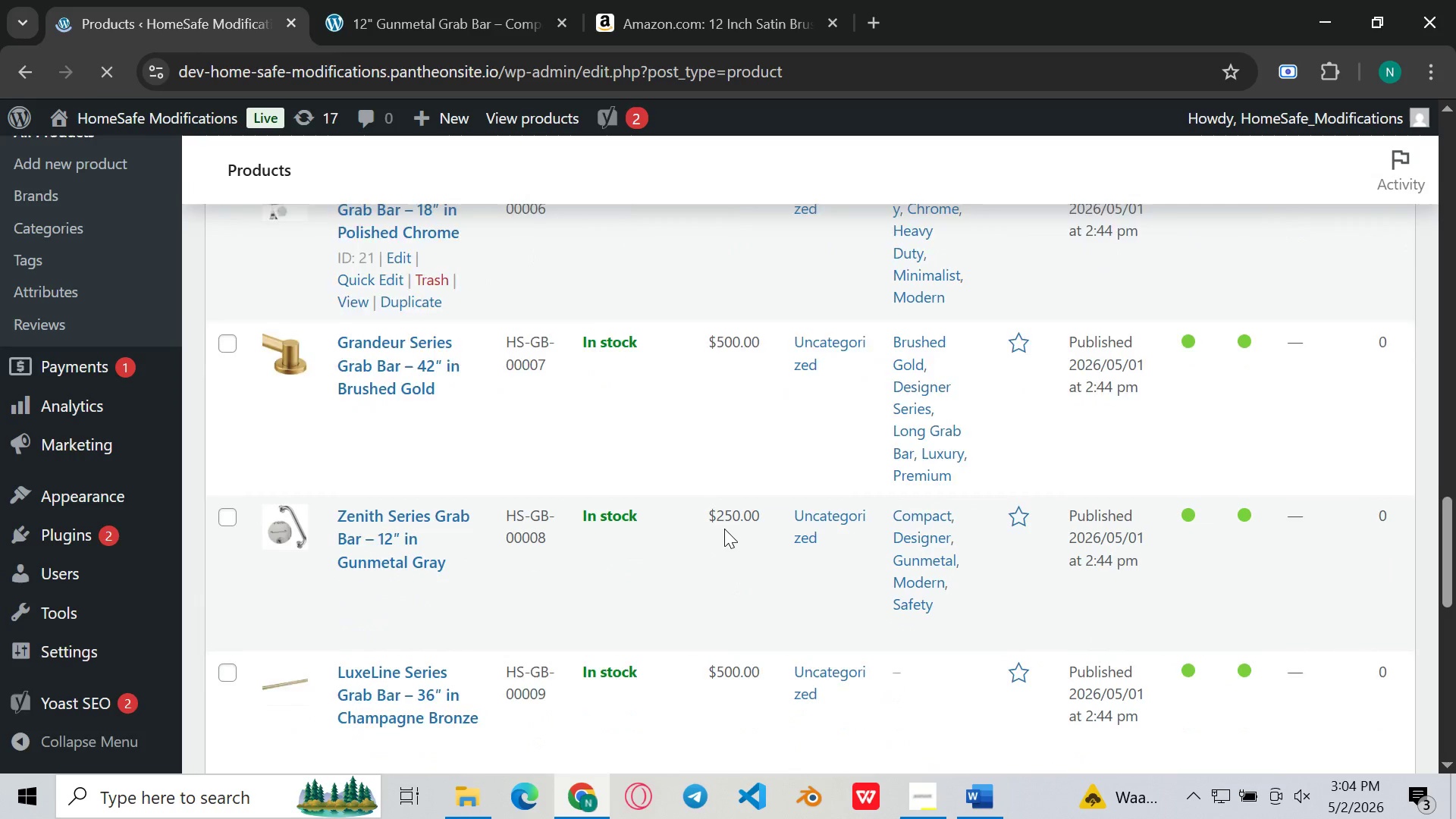 
wait(14.8)
 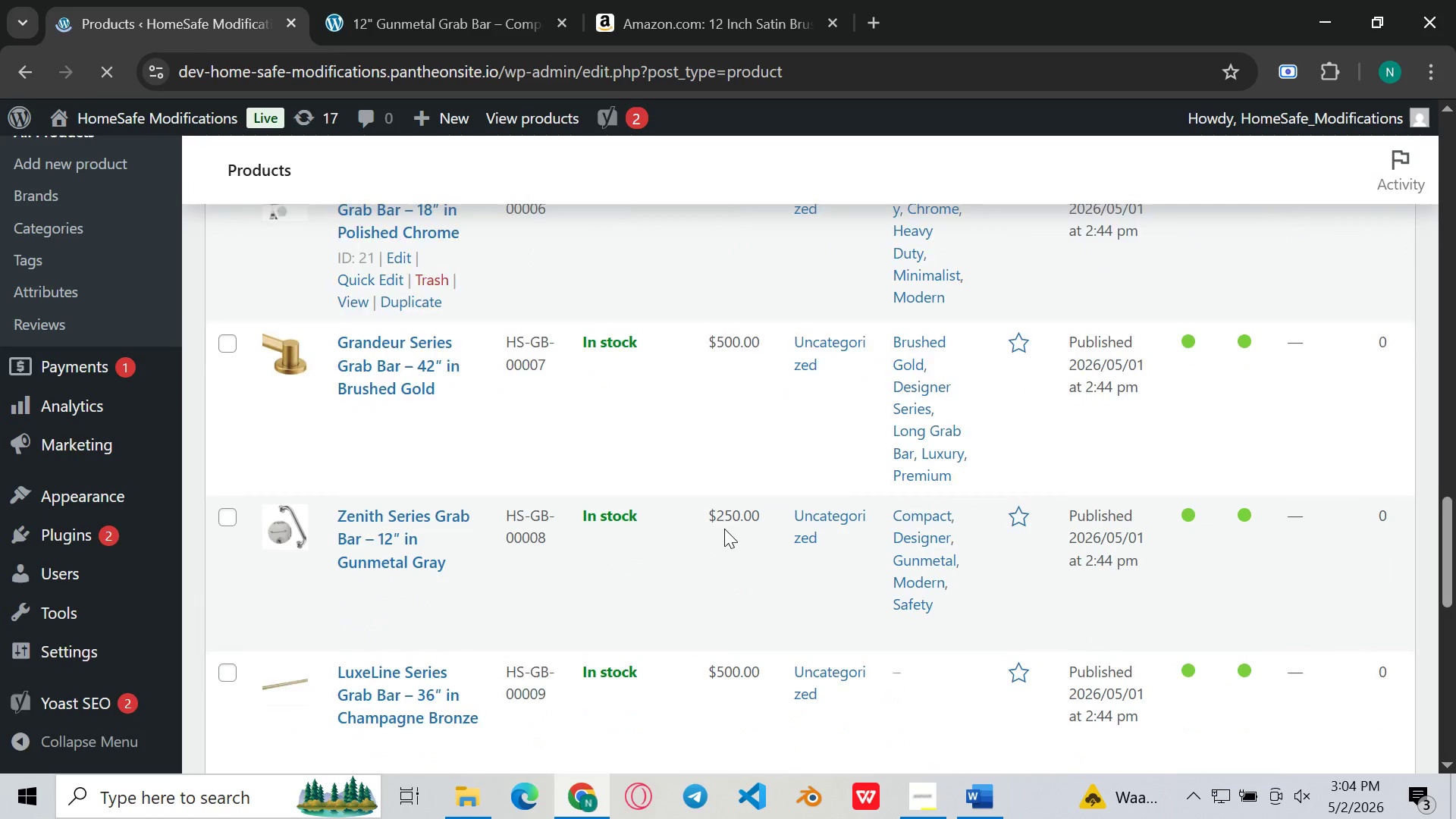 
mouse_move([411, 368])
 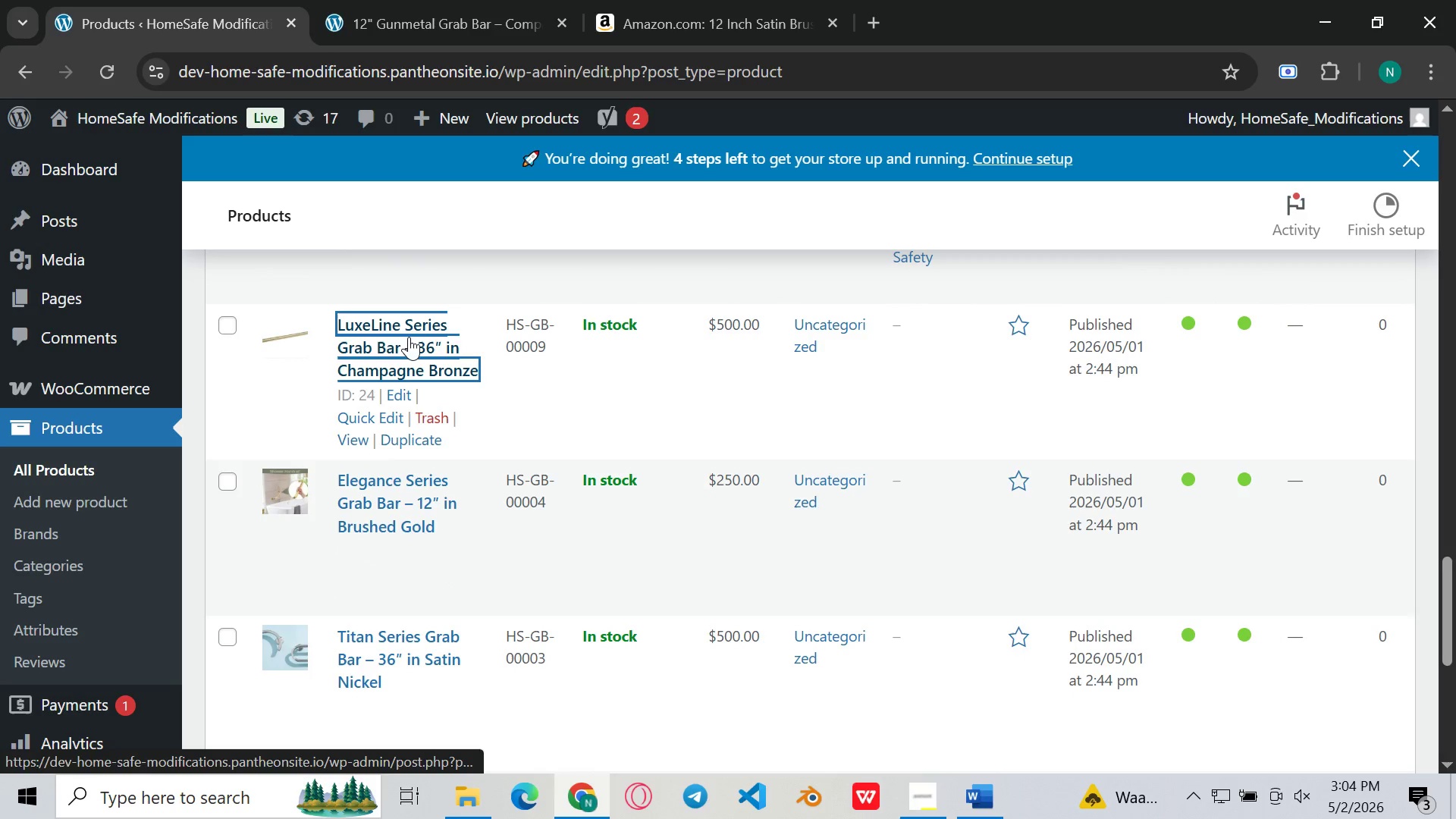 
left_click([409, 337])
 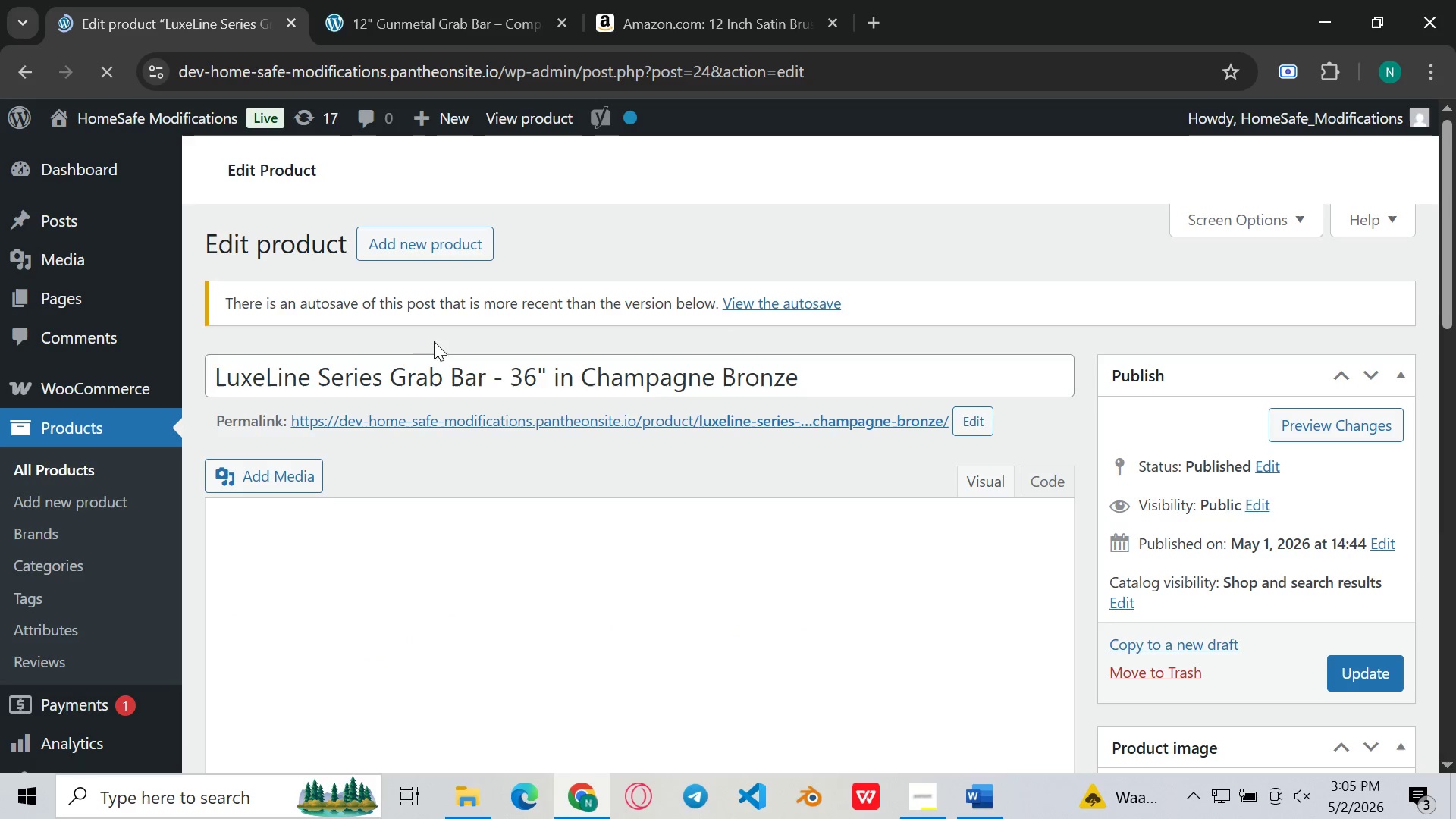 
wait(6.02)
 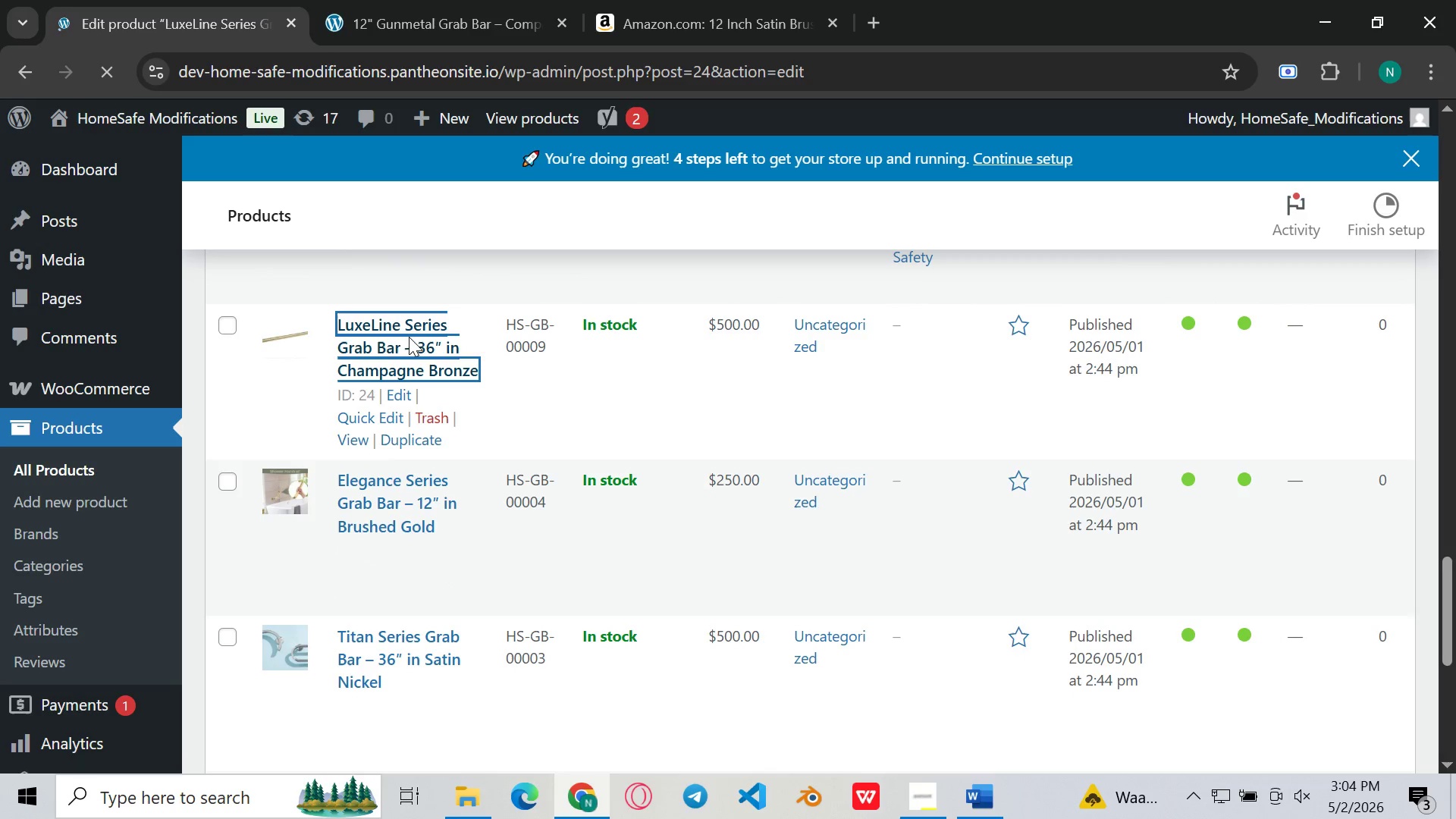 
left_click([994, 818])
 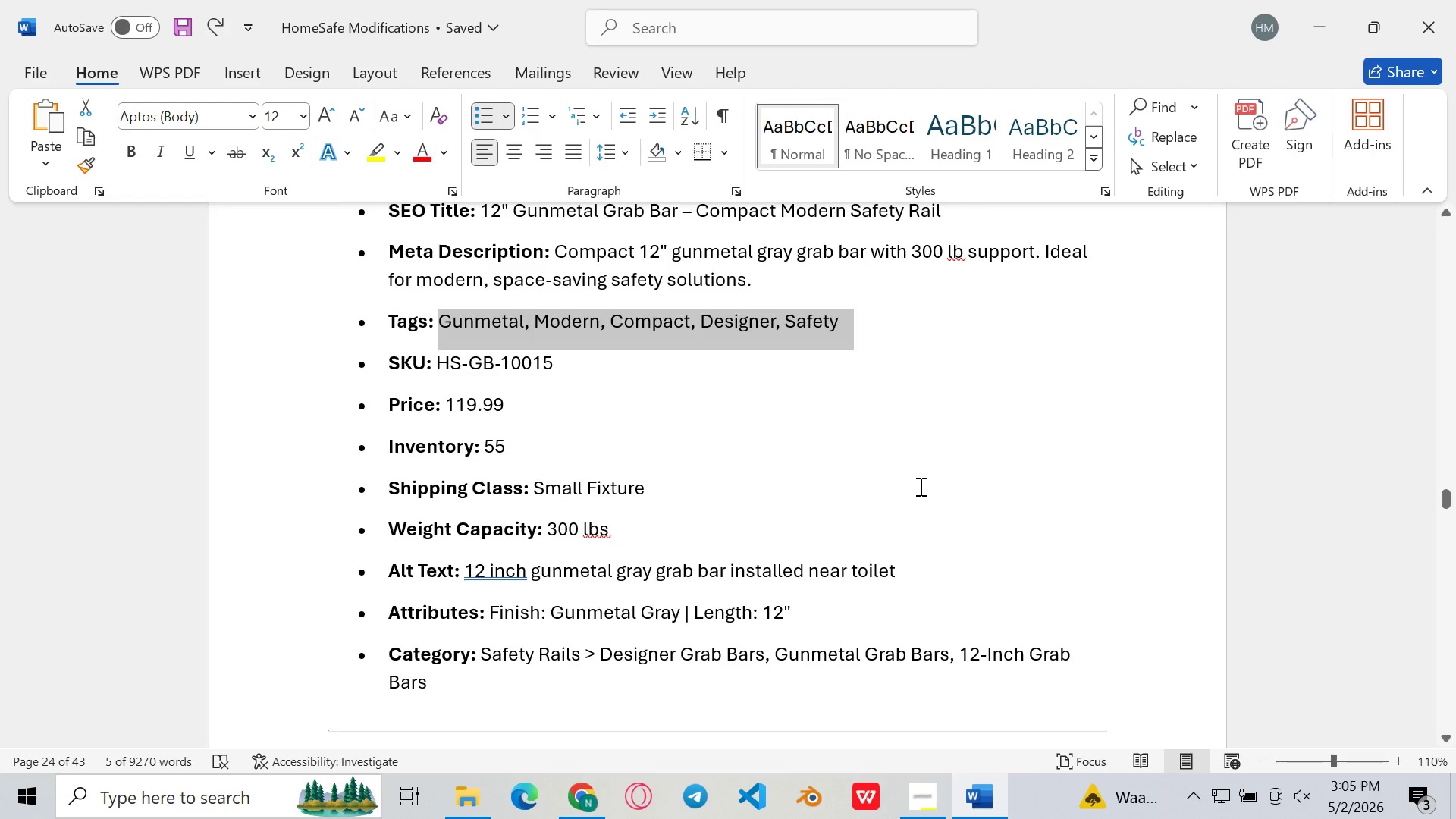 
scroll: coordinate [919, 486], scroll_direction: up, amount: 158.0
 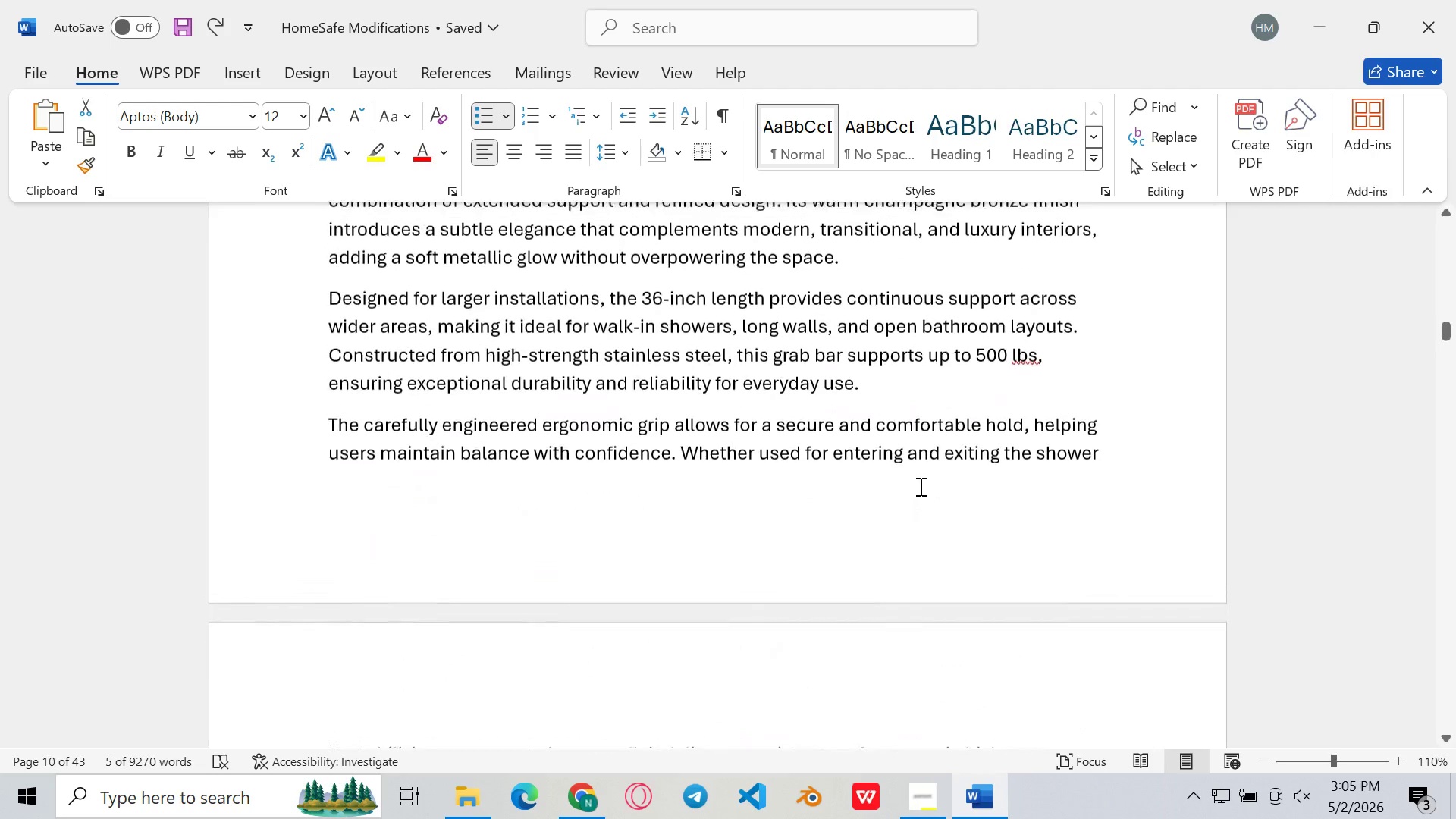 
left_click([981, 794])
 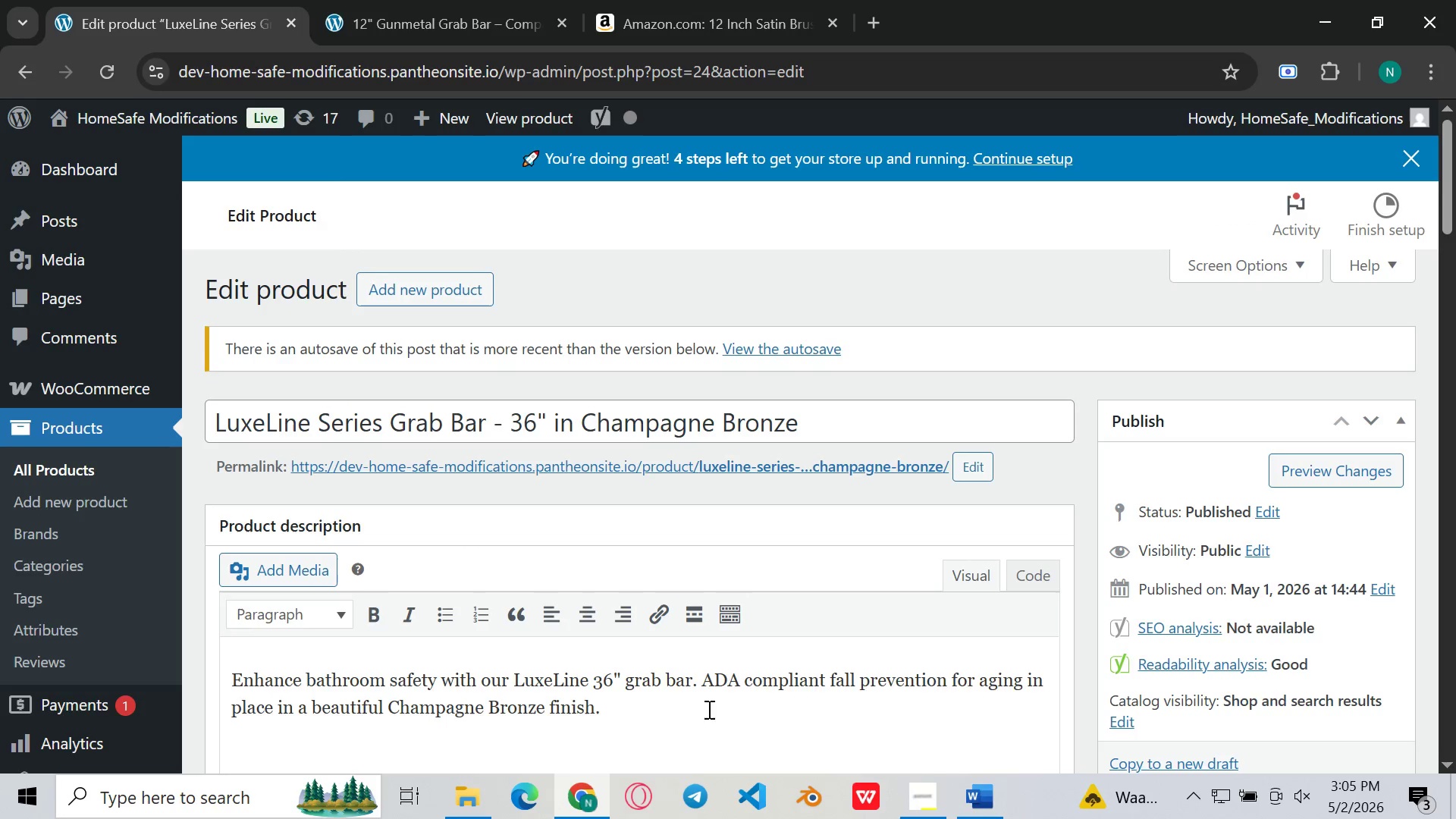 
left_click([689, 712])
 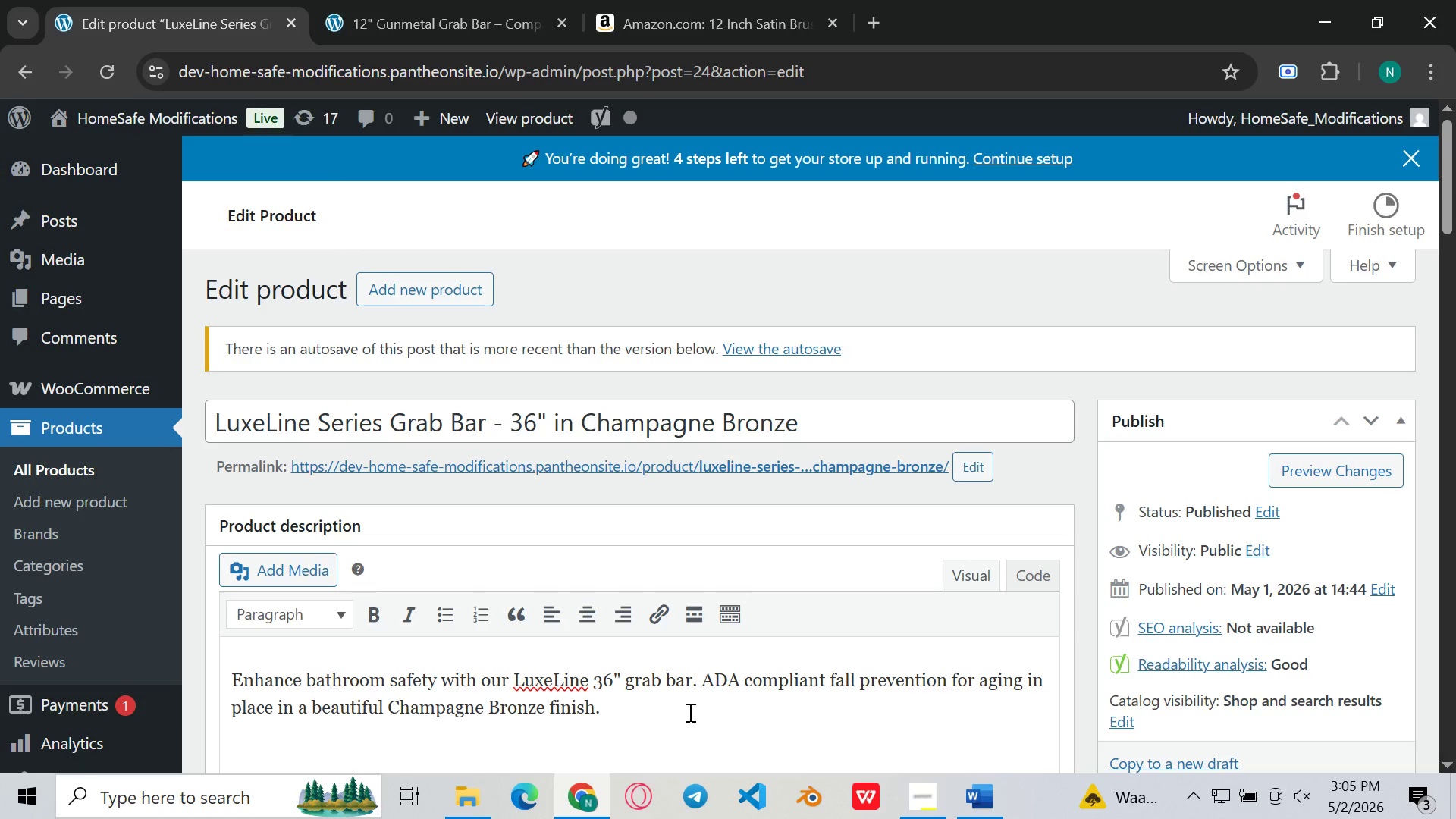 
key(Control+A)
 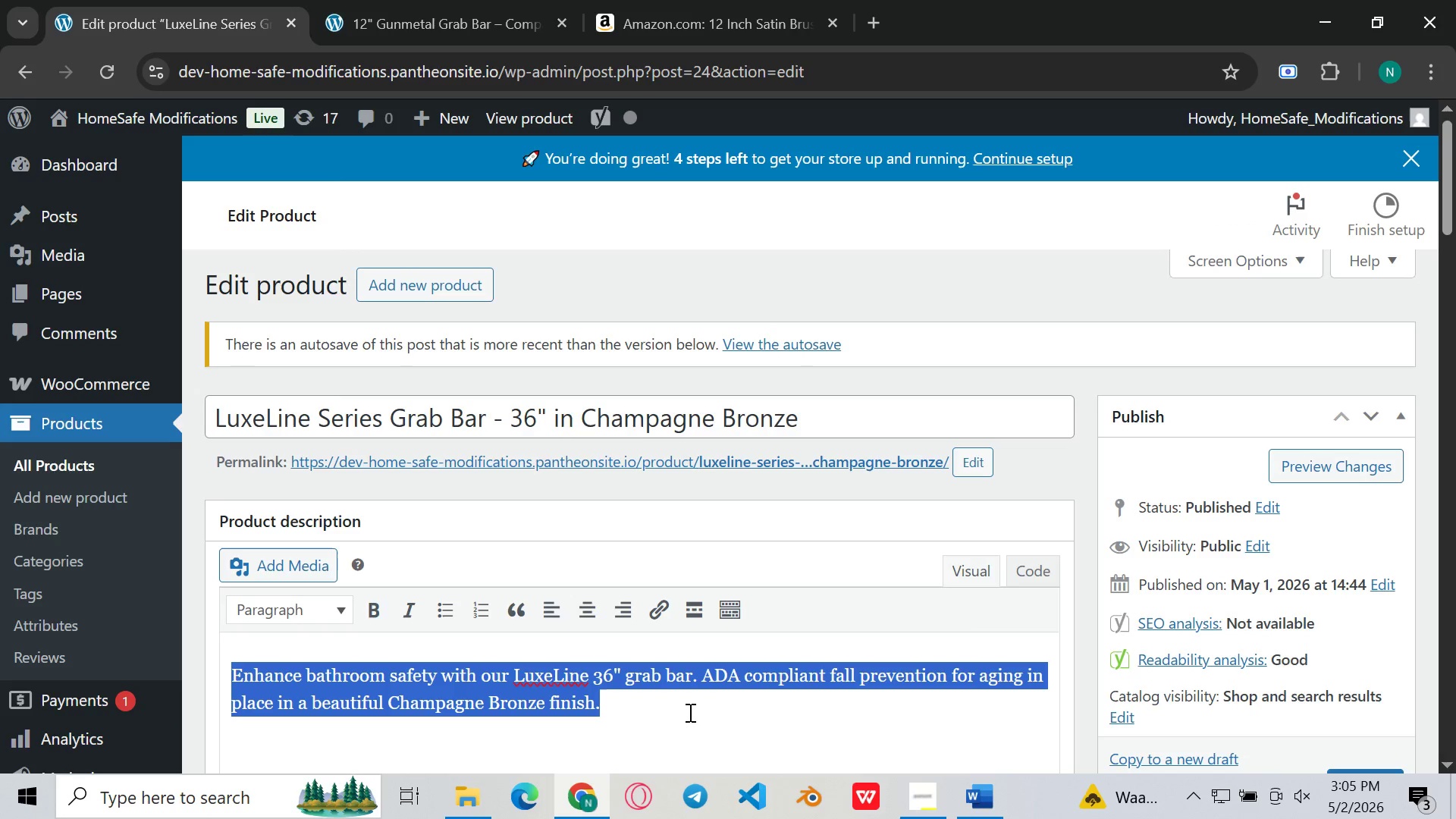 
key(Control+X)
 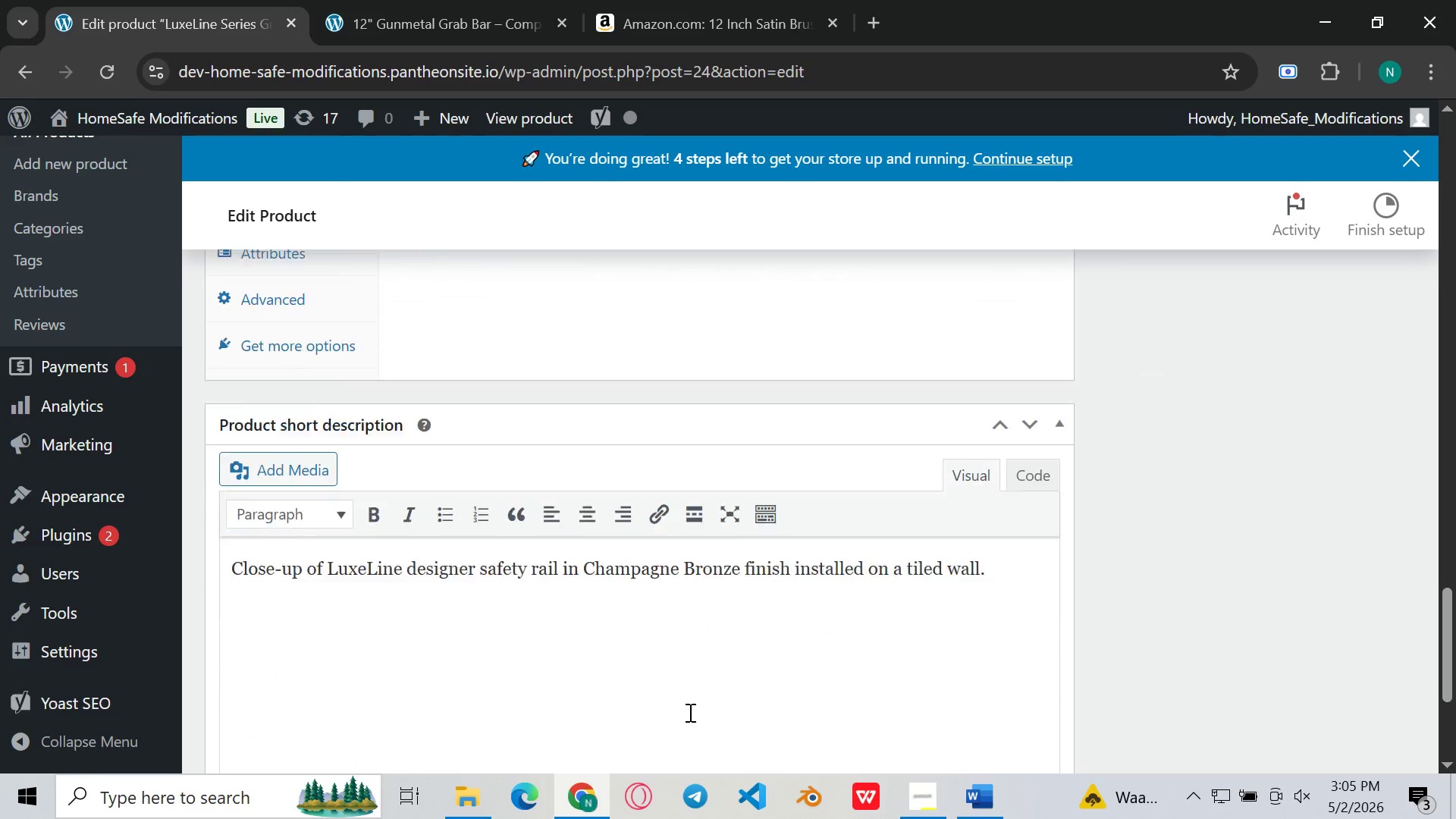 
left_click([1052, 554])
 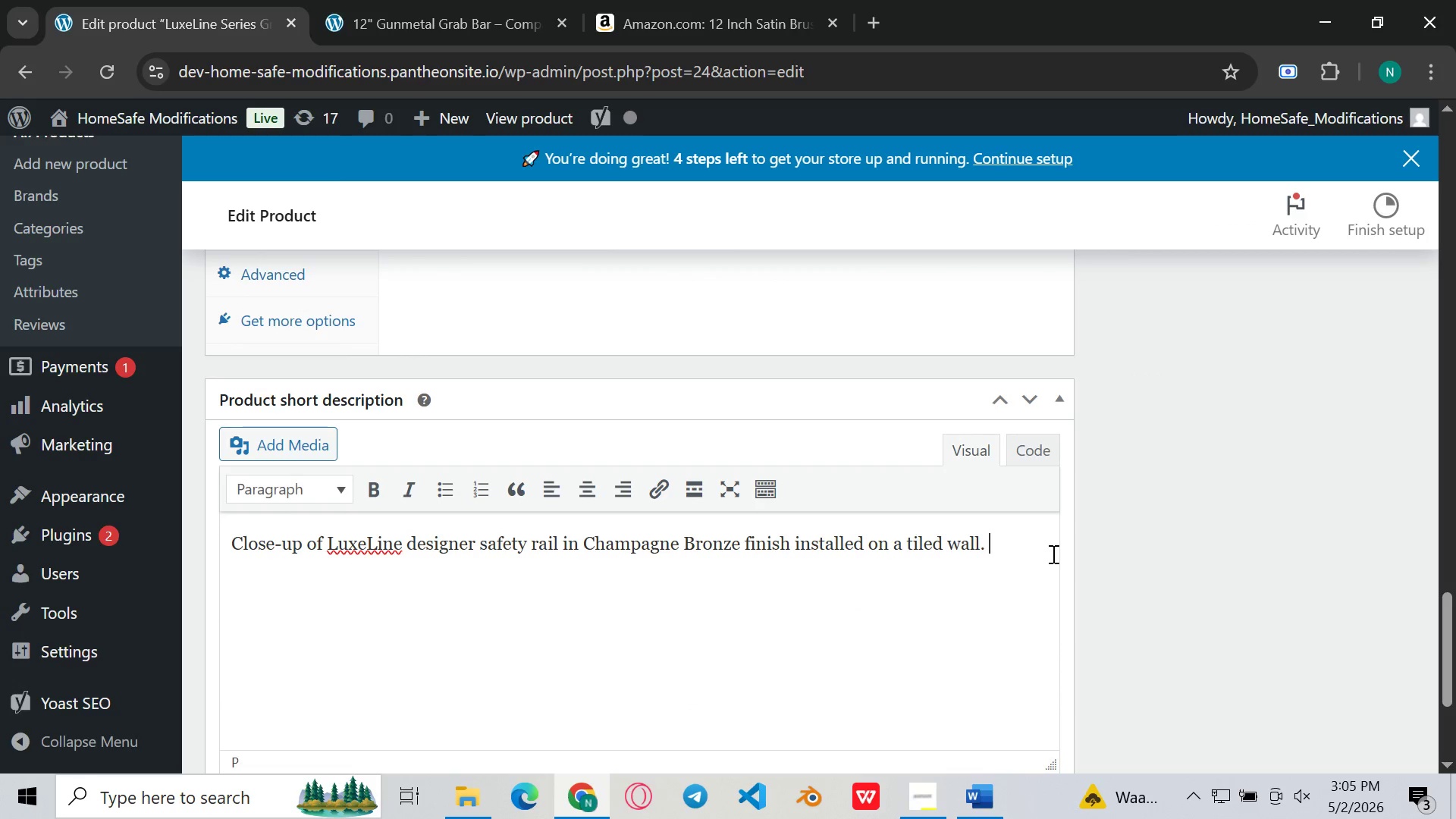 
key(Space)
 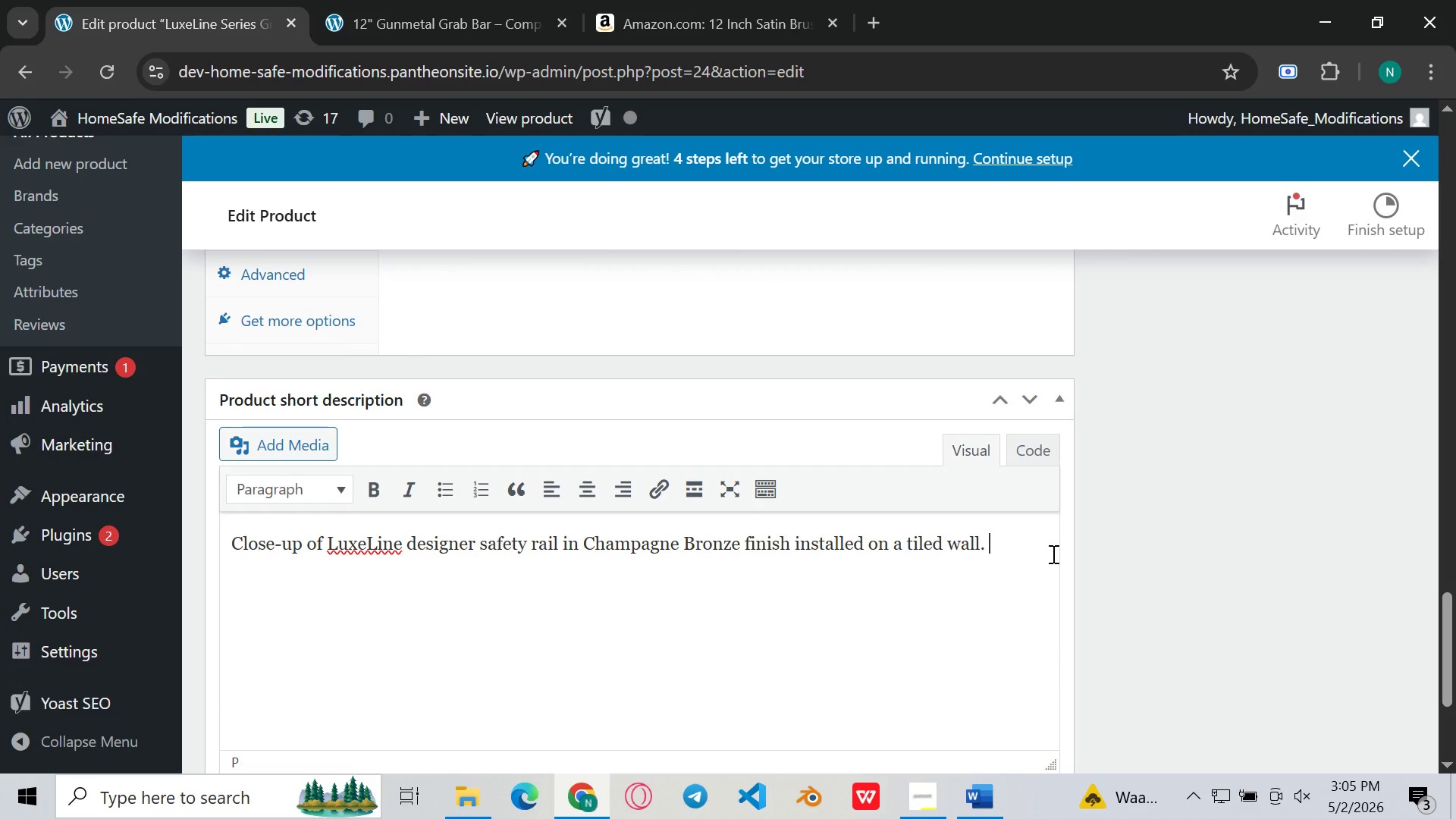 
key(Control+V)
 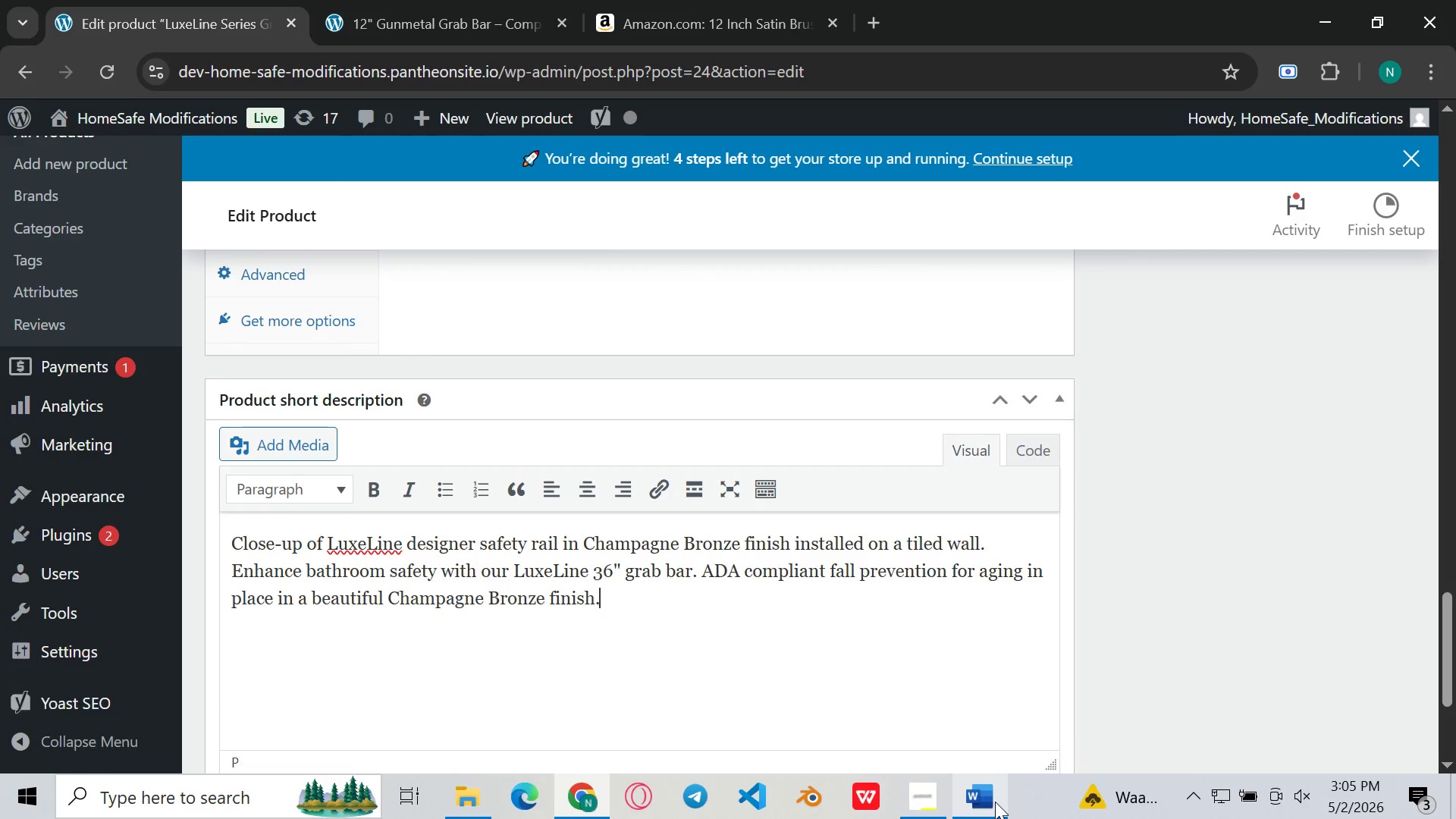 
left_click([995, 793])
 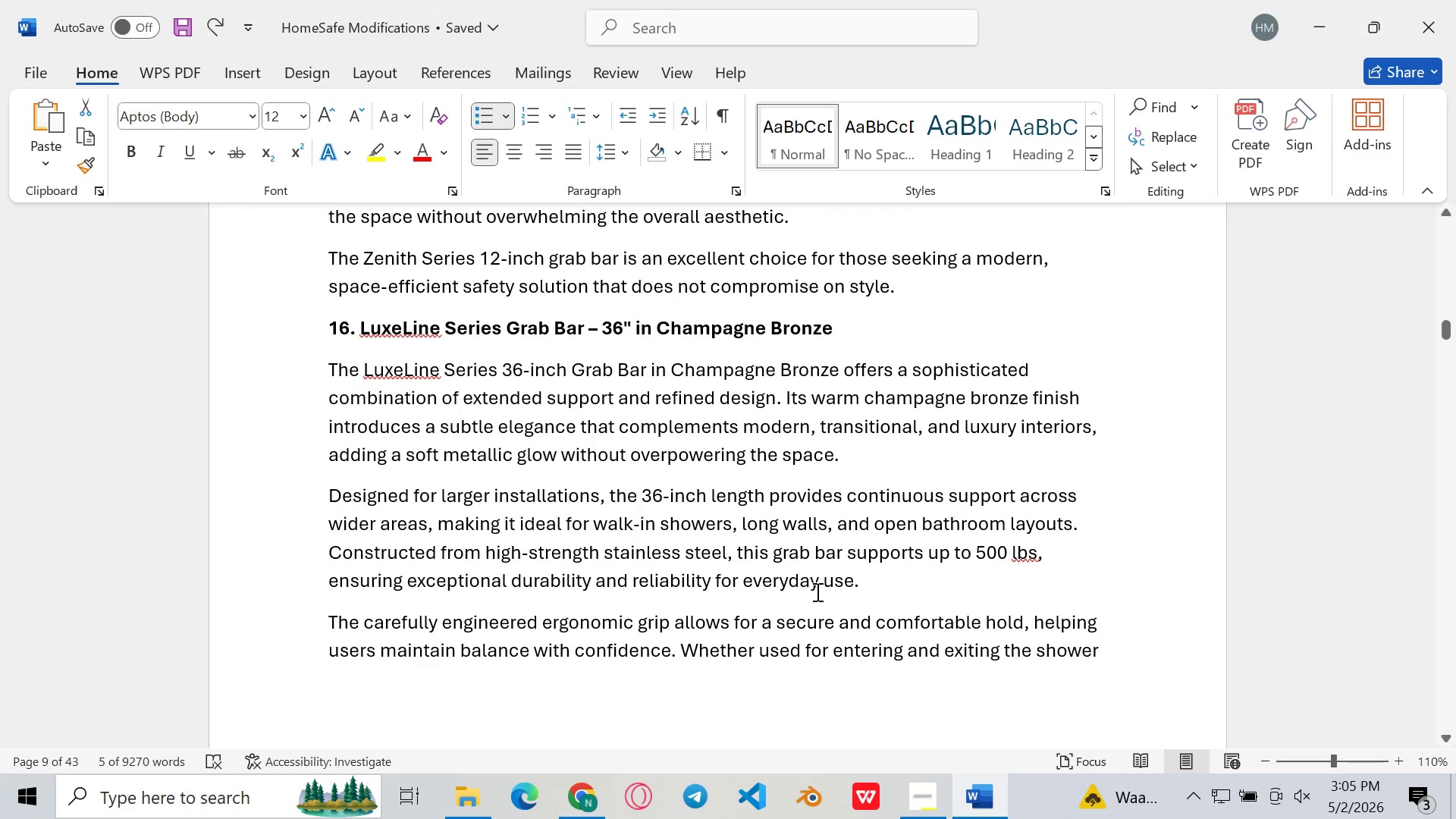 
scroll: coordinate [759, 670], scroll_direction: down, amount: 9.0
 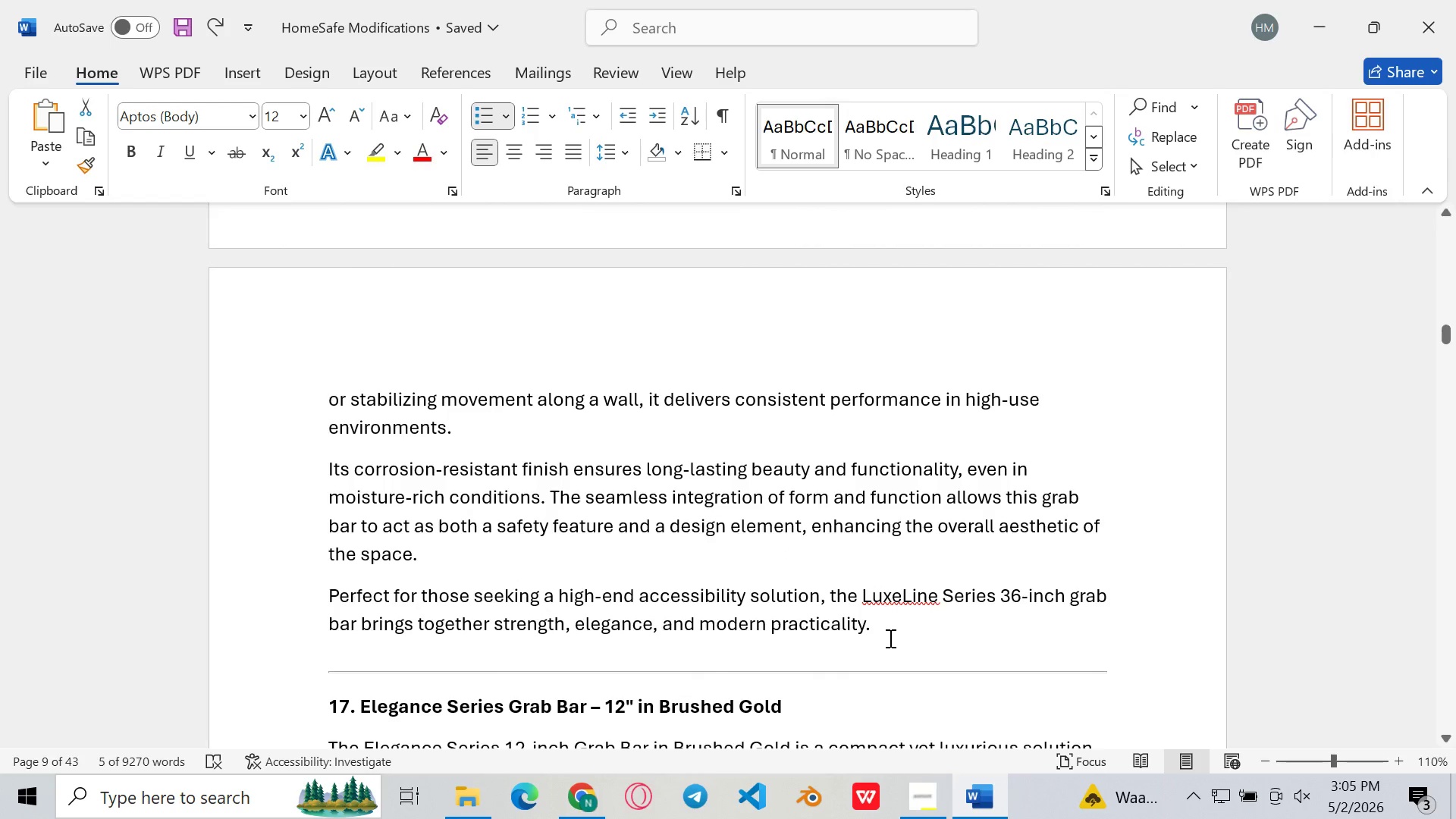 
left_click_drag(start_coordinate=[889, 638], to_coordinate=[330, 262])
 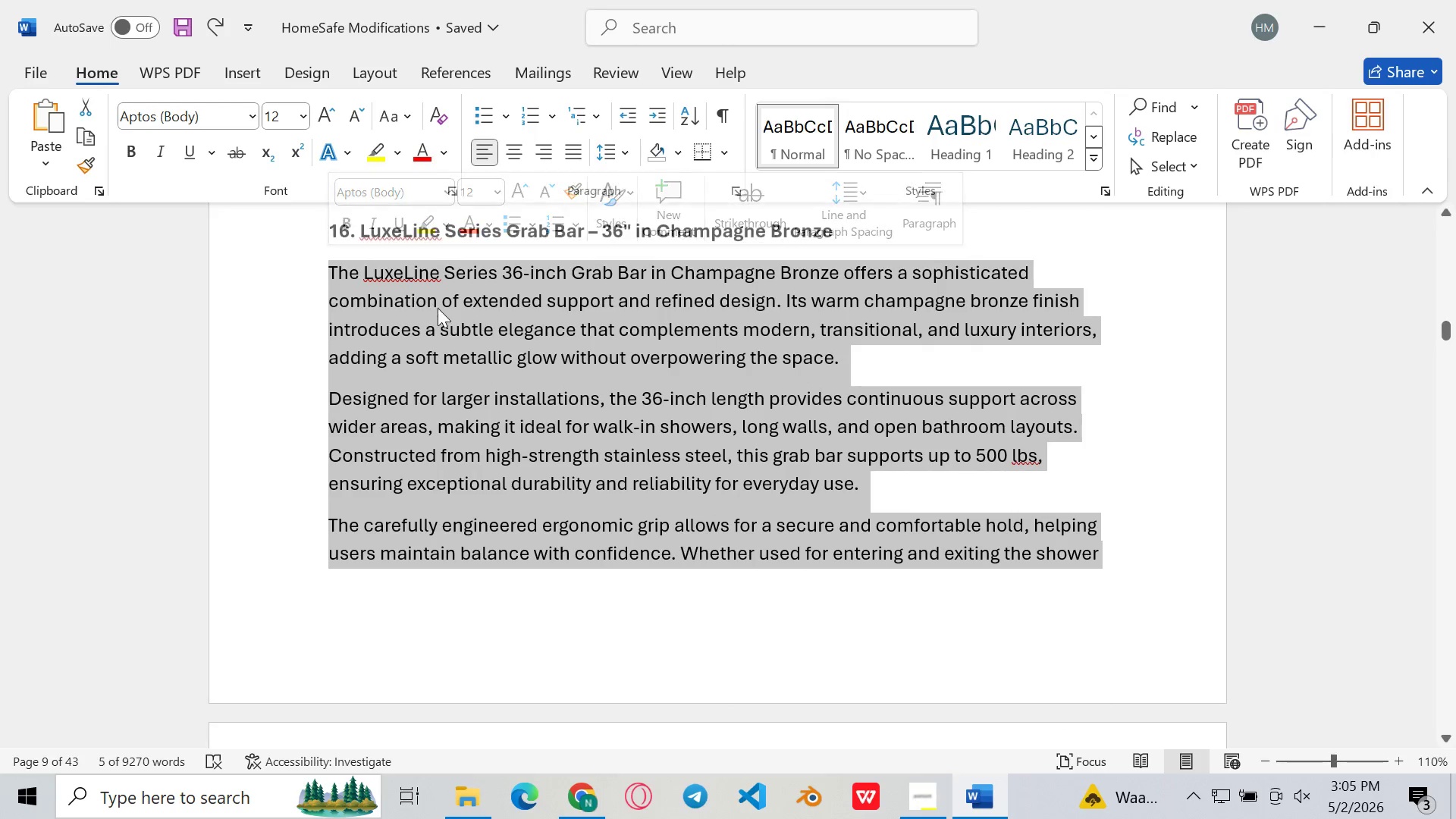 
key(Control+C)
 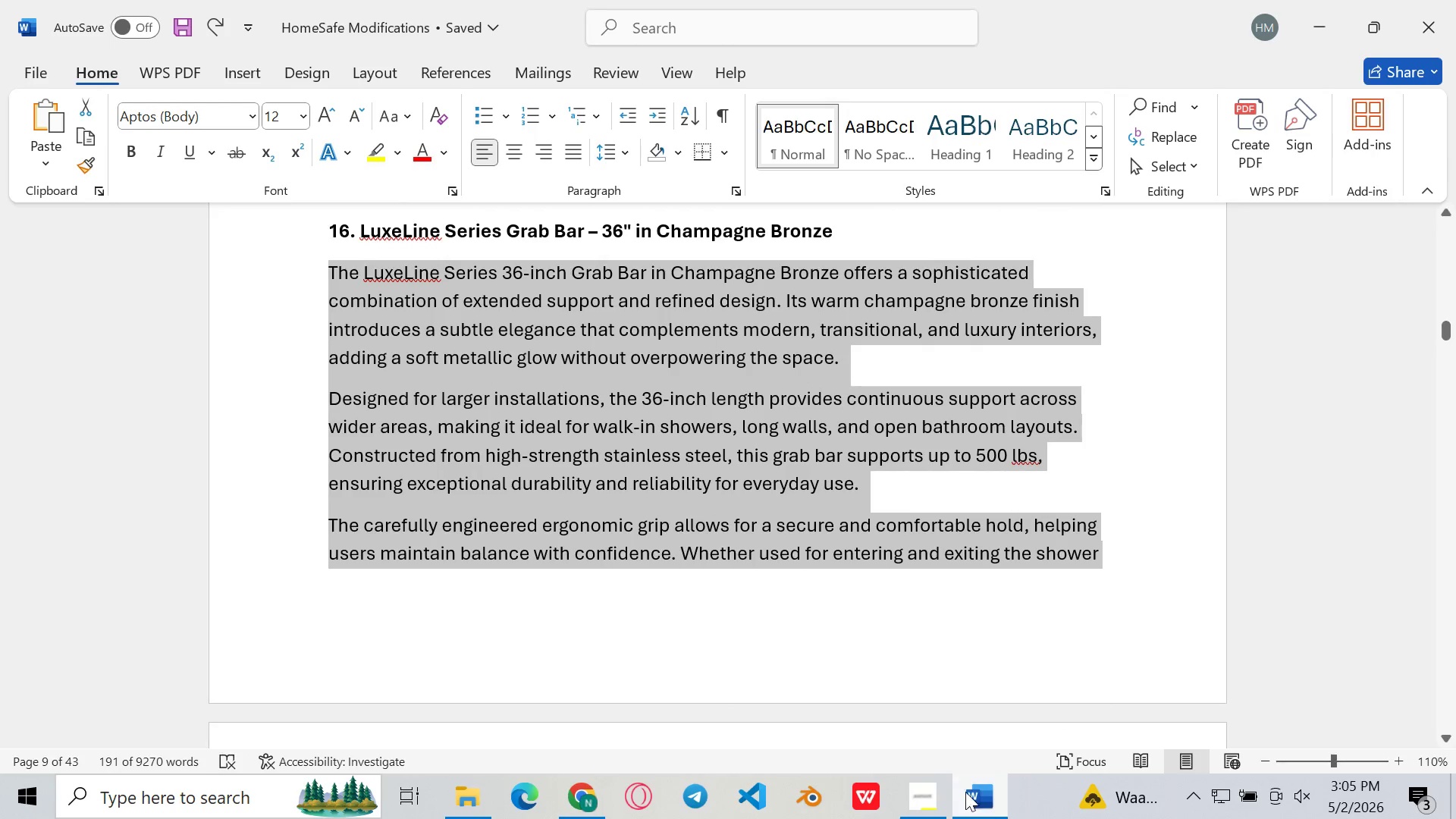 
left_click([1000, 818])
 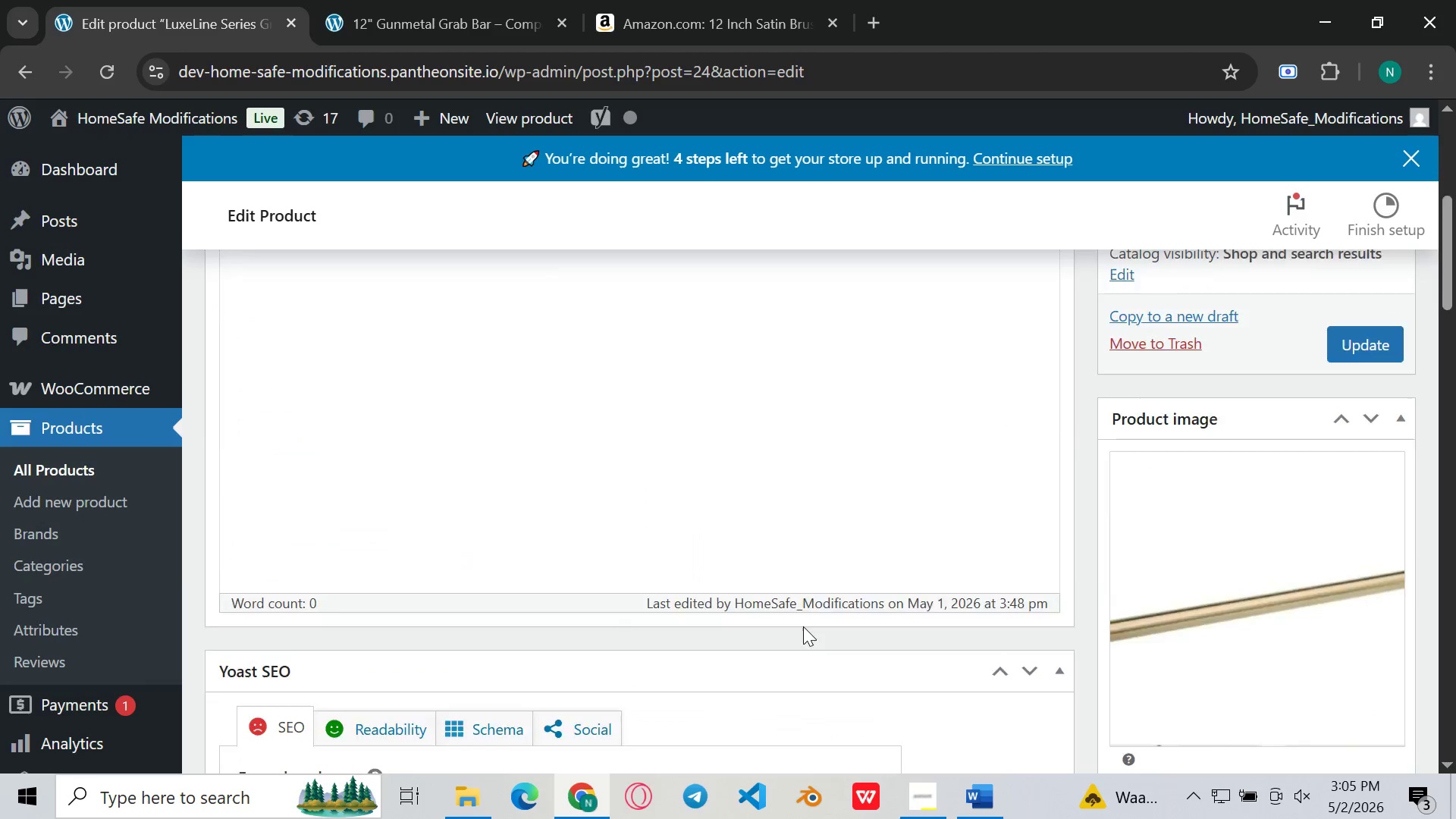 
left_click([651, 698])
 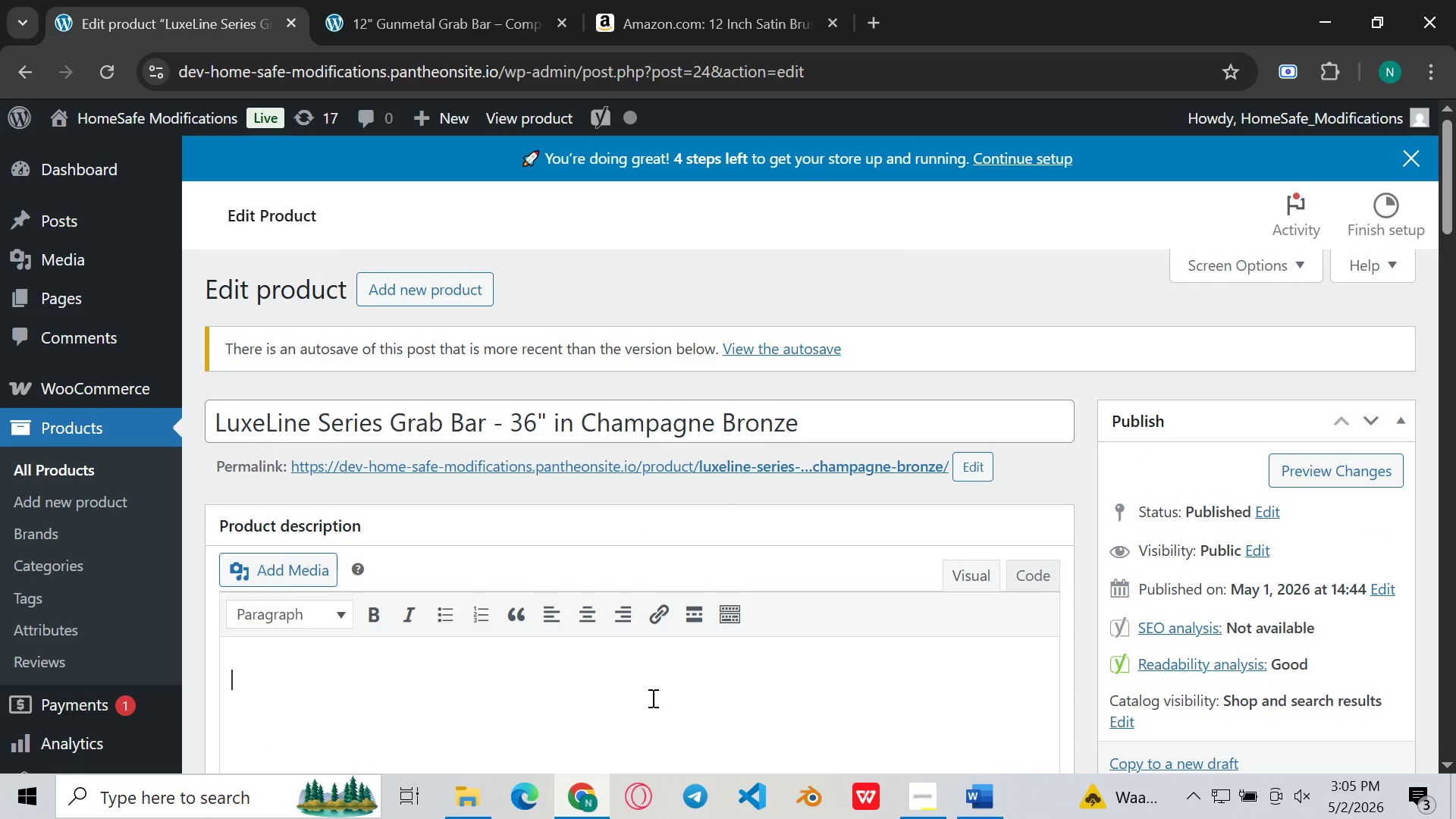 
key(Control+V)
 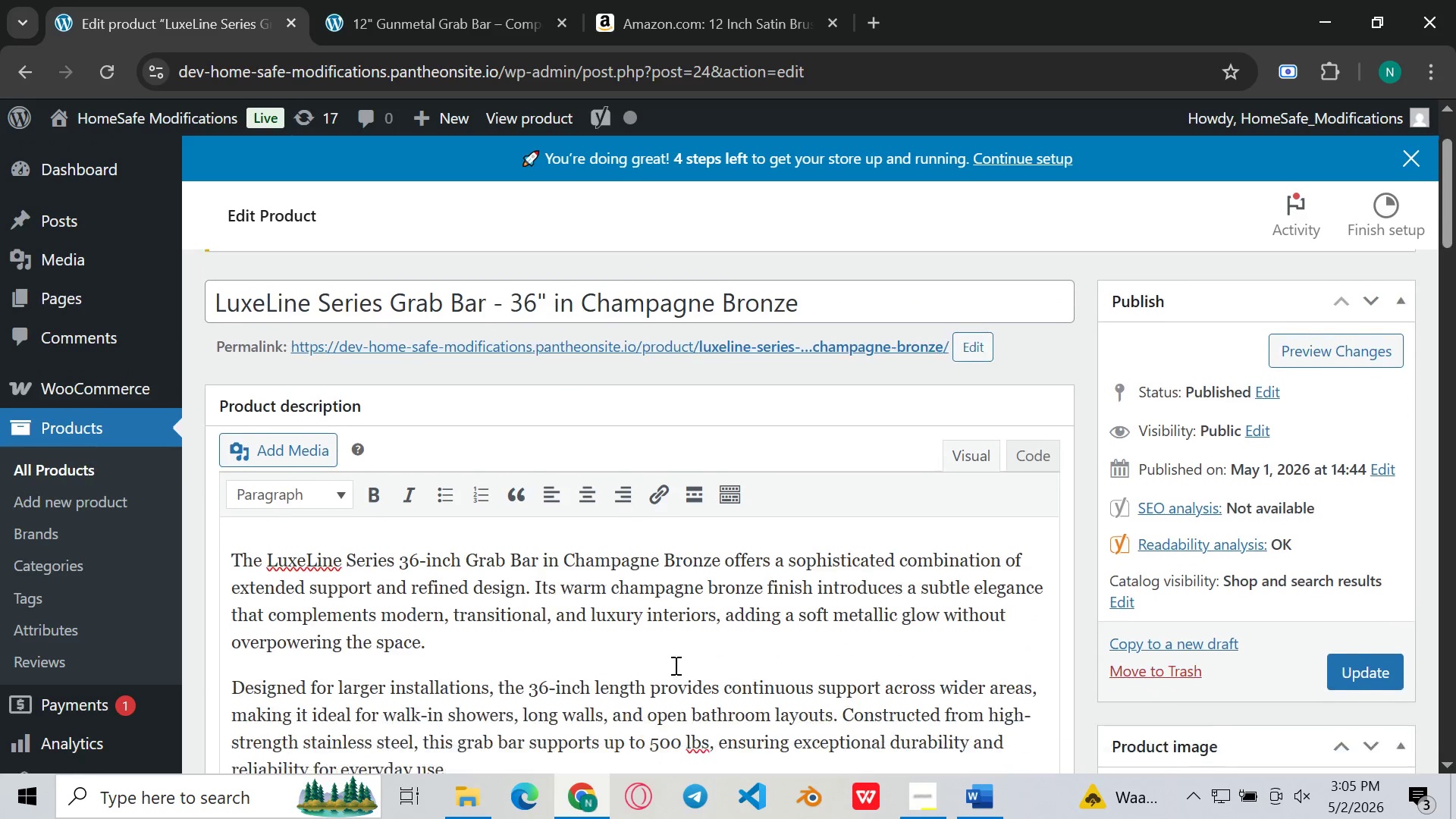 
left_click([720, 603])
 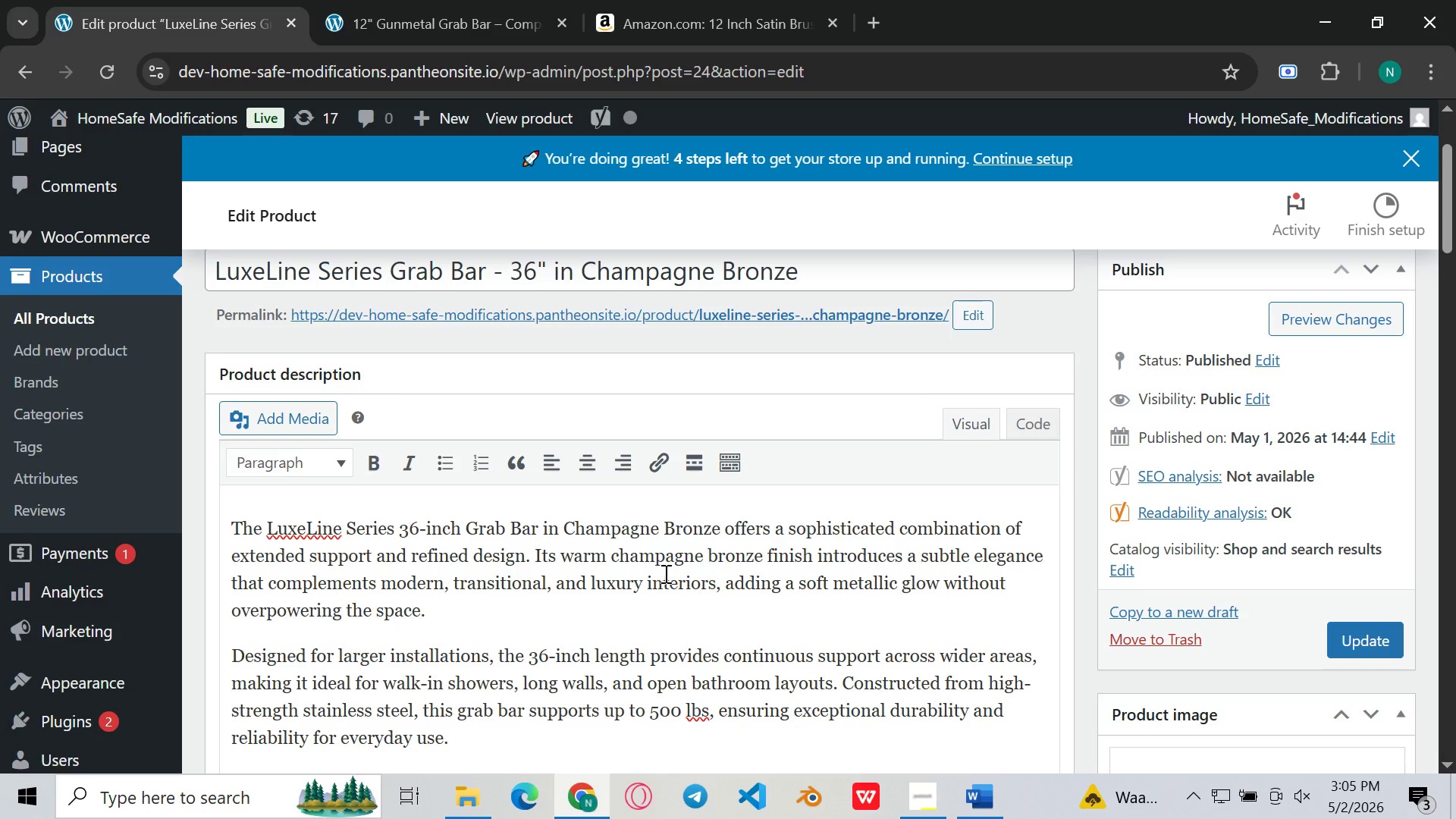 
wait(5.47)
 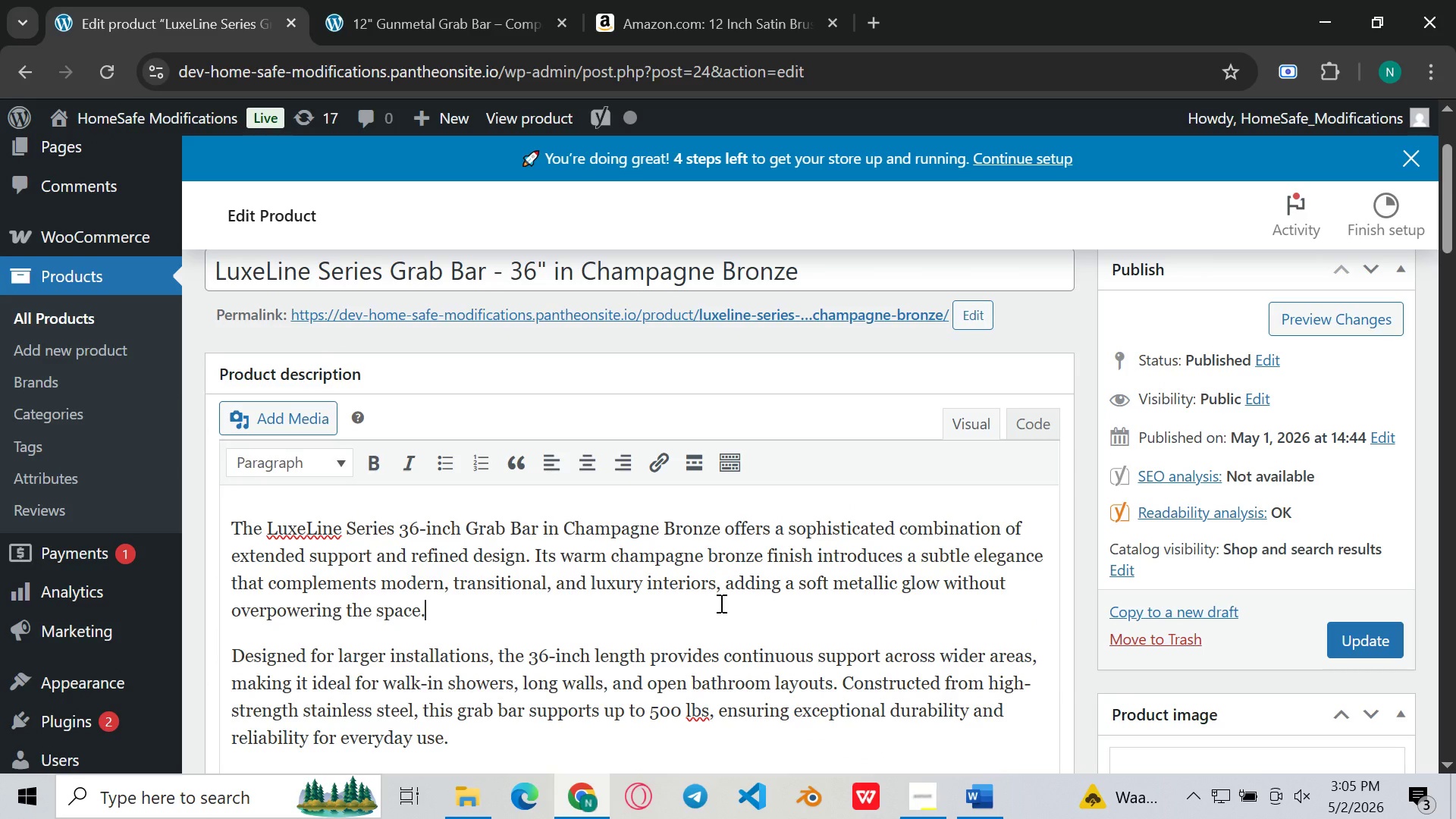 
left_click([447, 585])
 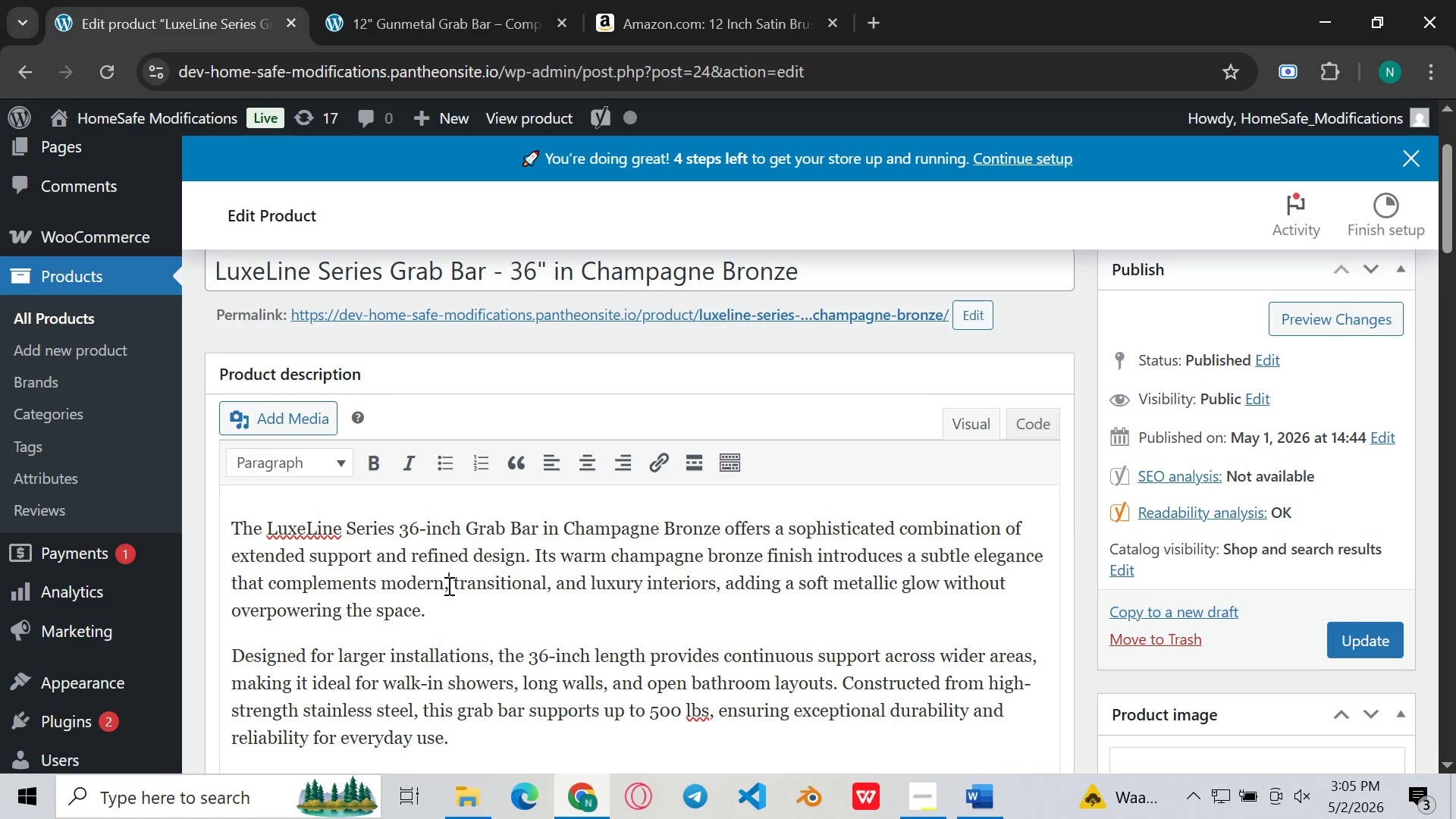 
wait(9.27)
 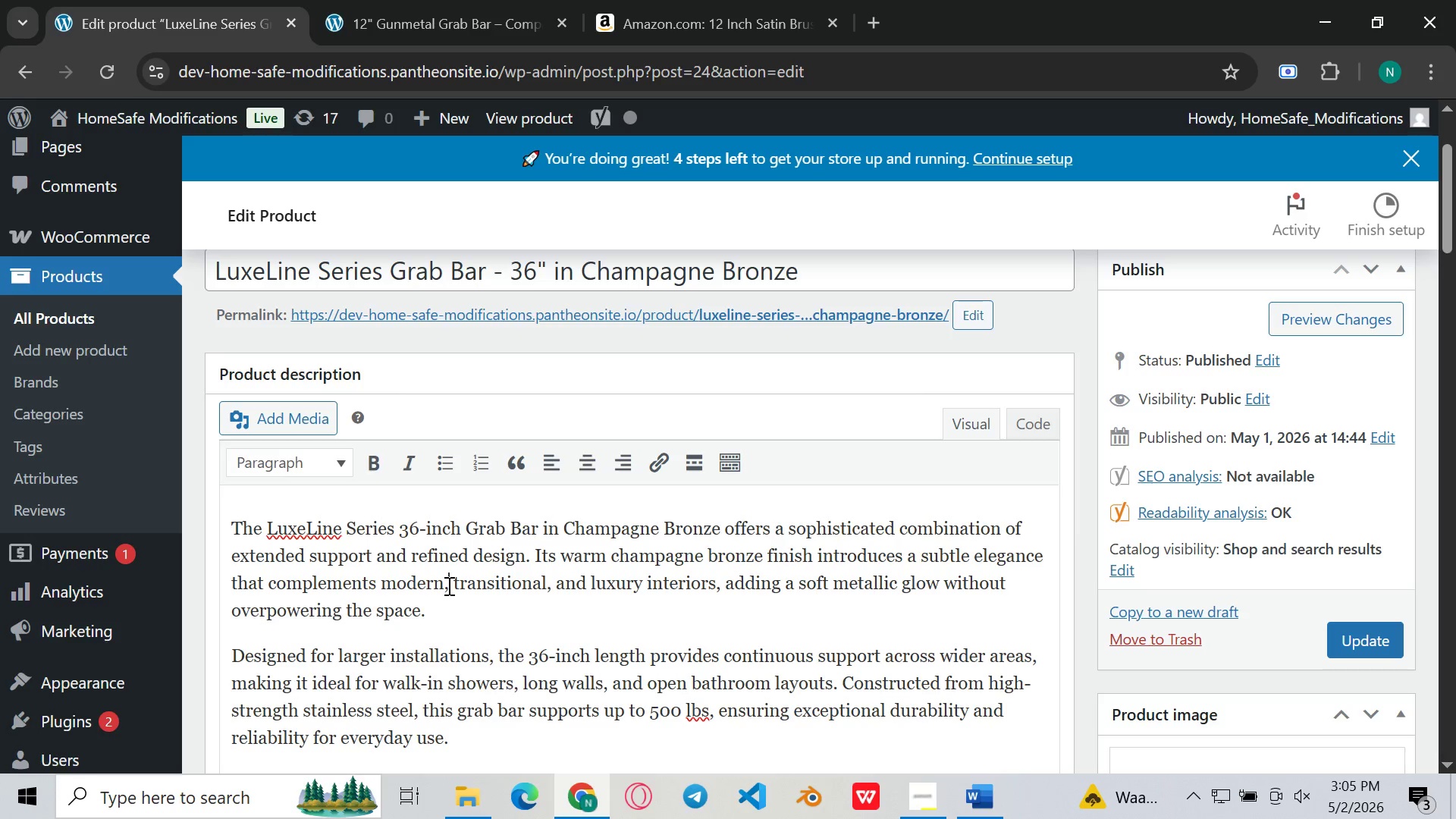 
left_click([720, 593])
 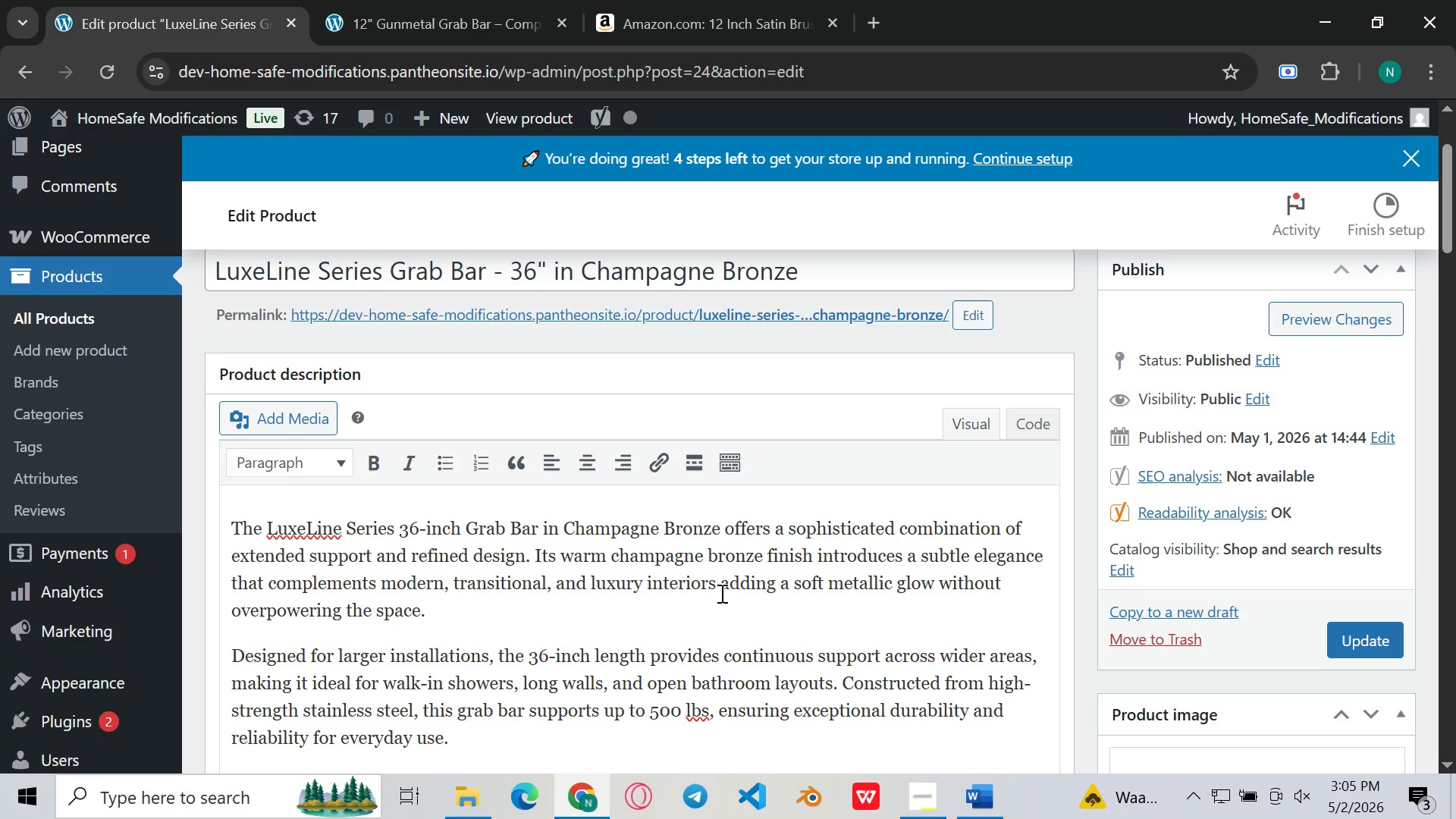 
key(Backspace)
 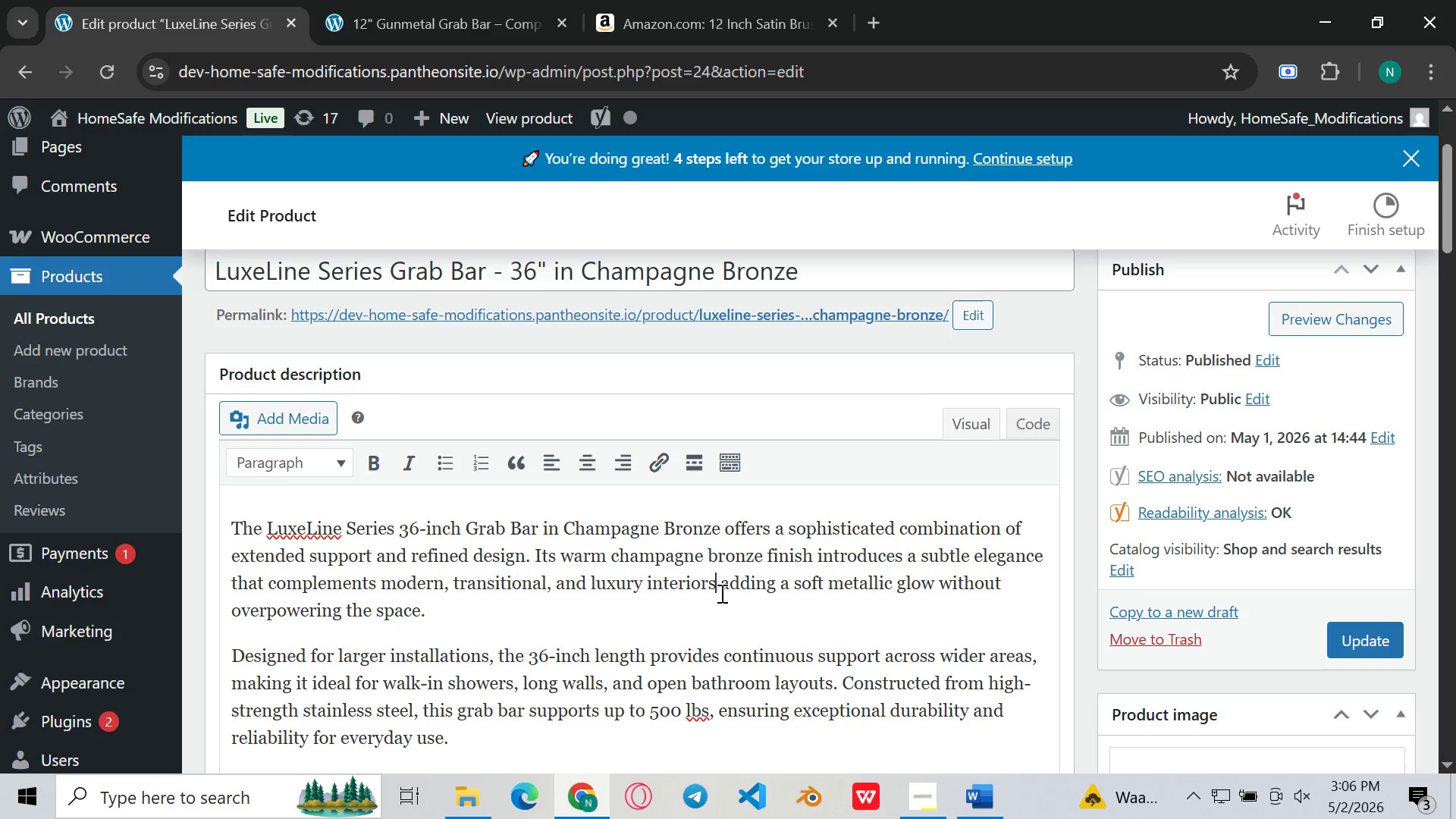 
key(Period)
 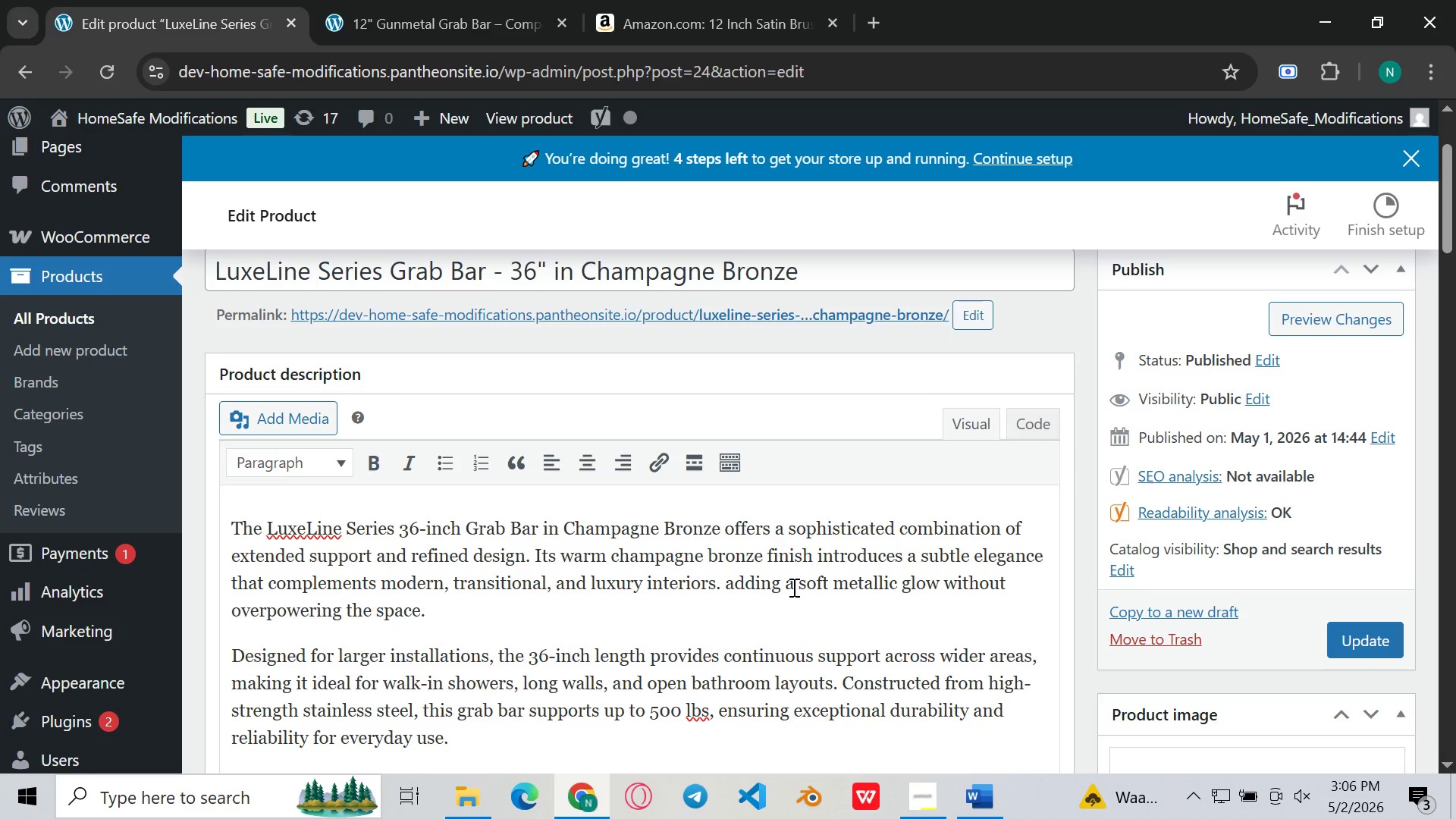 
type( It)
 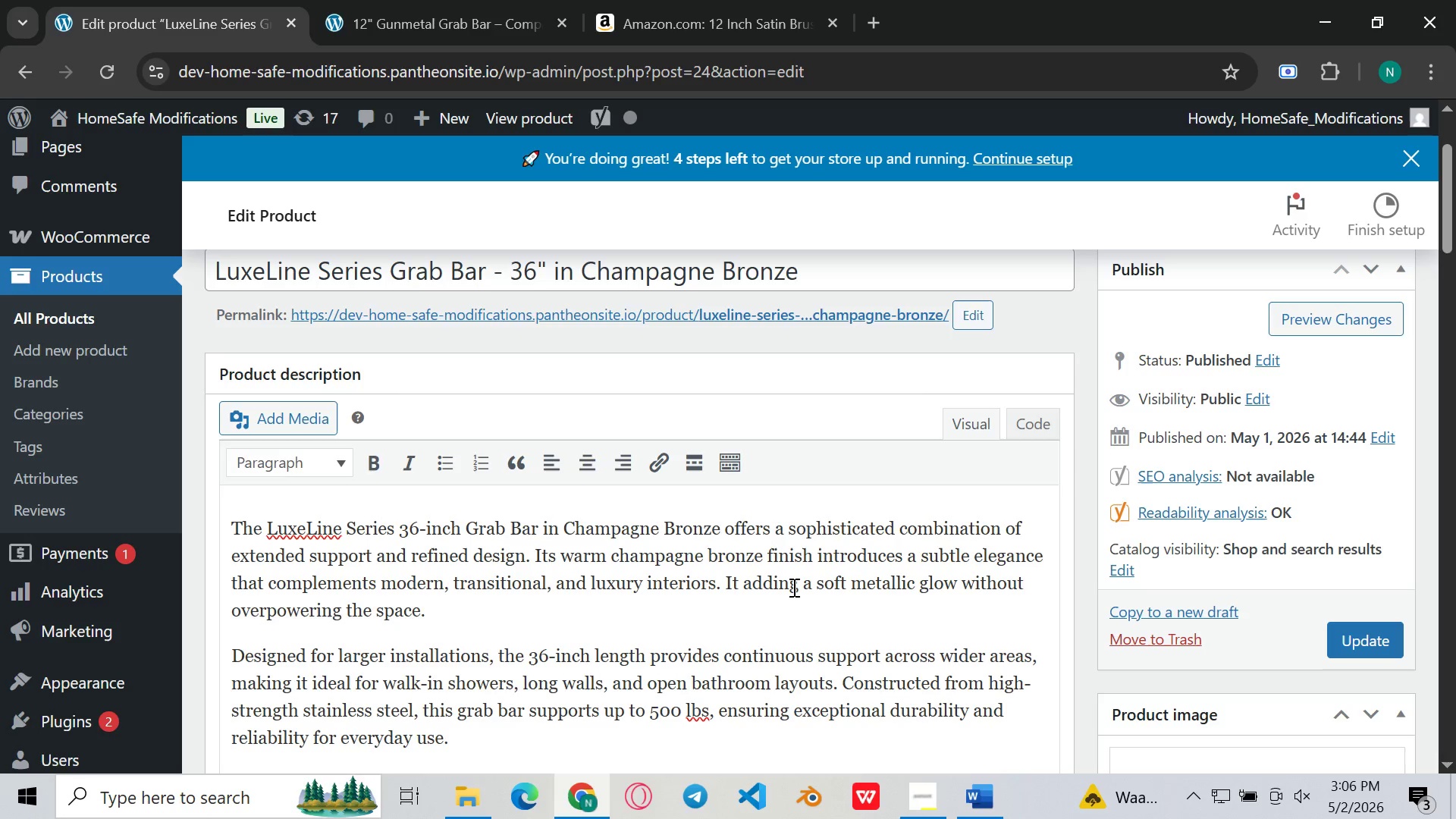 
left_click([792, 587])
 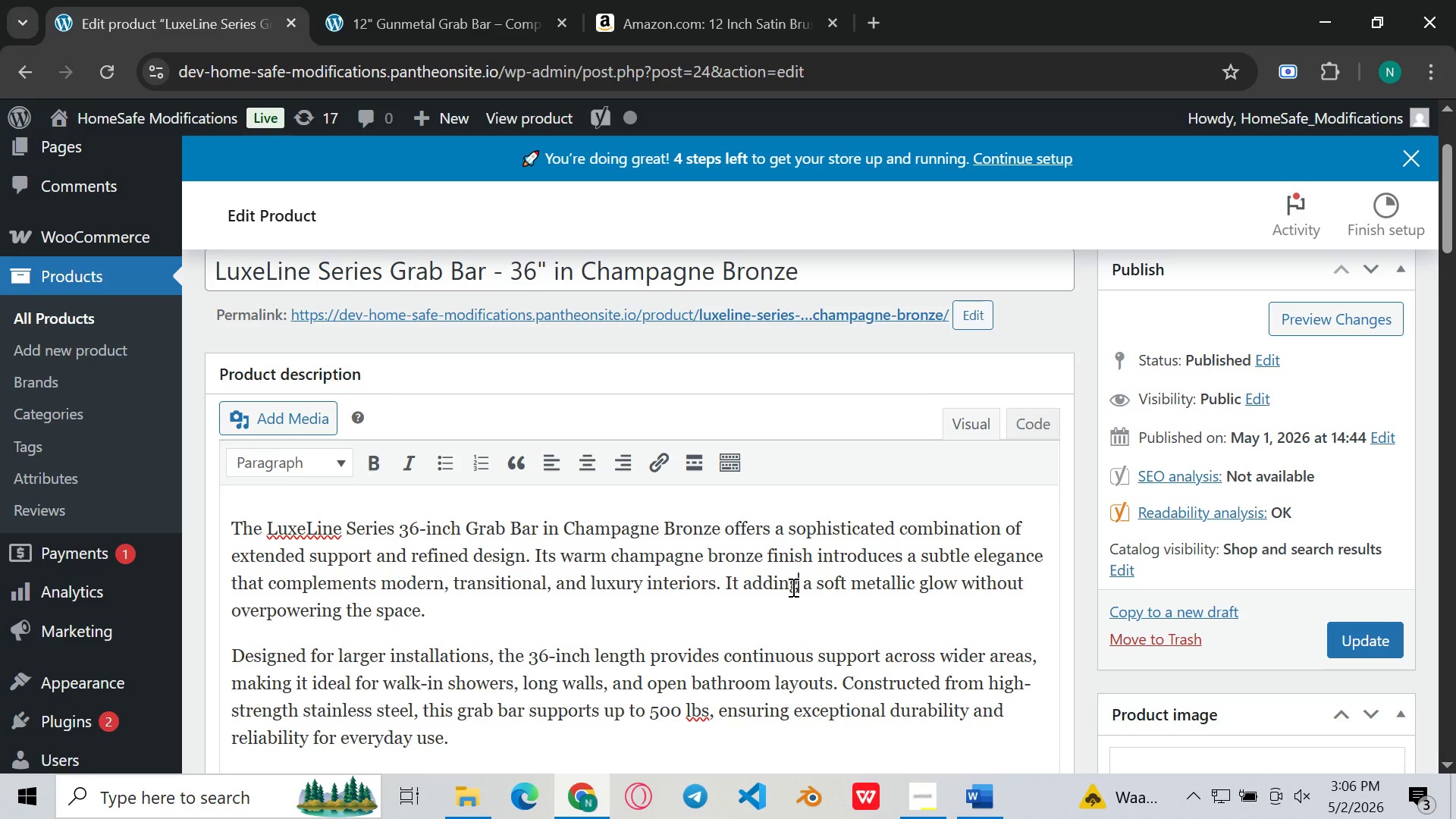 
key(ArrowRight)
 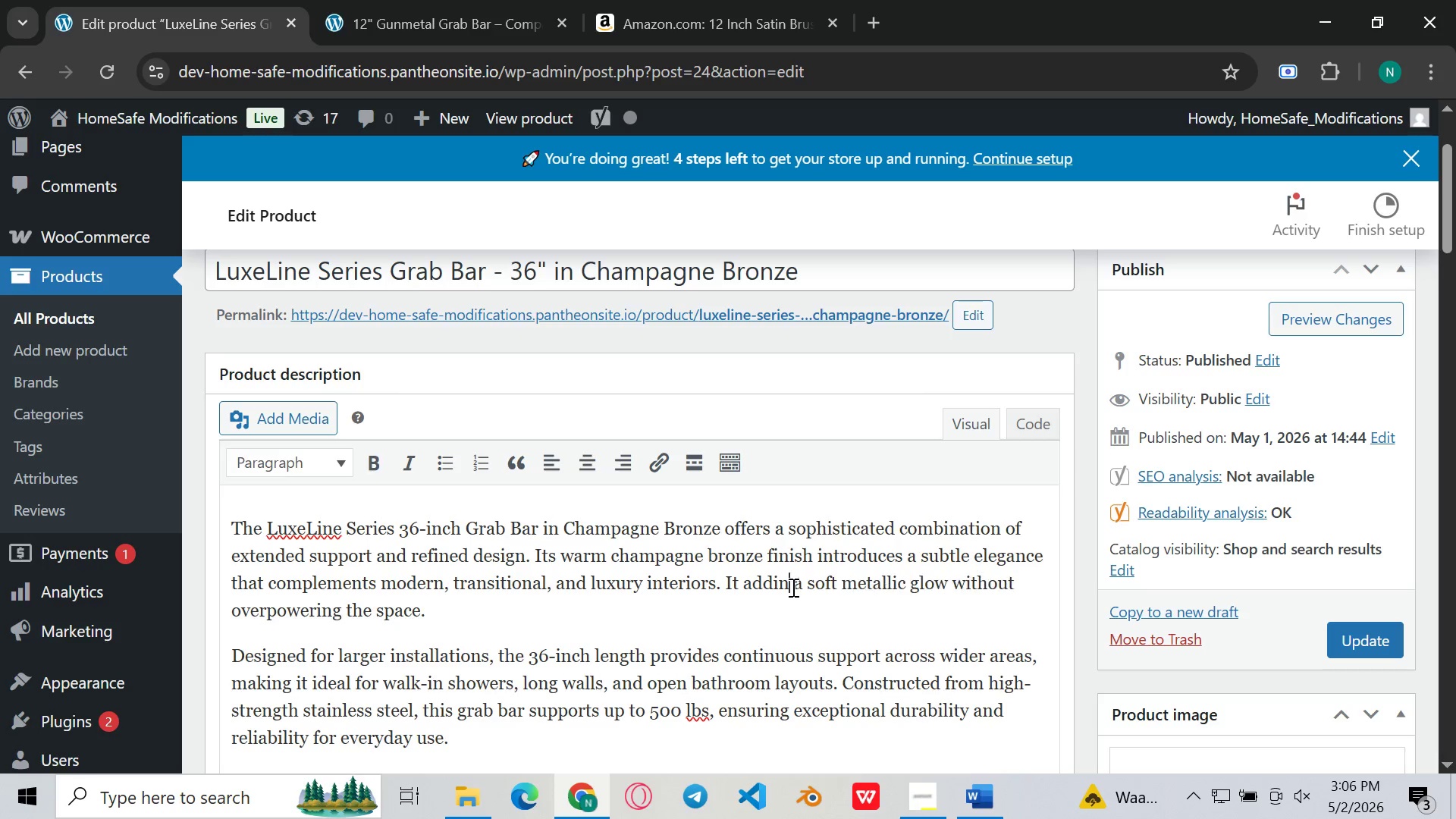 
key(Backspace)
 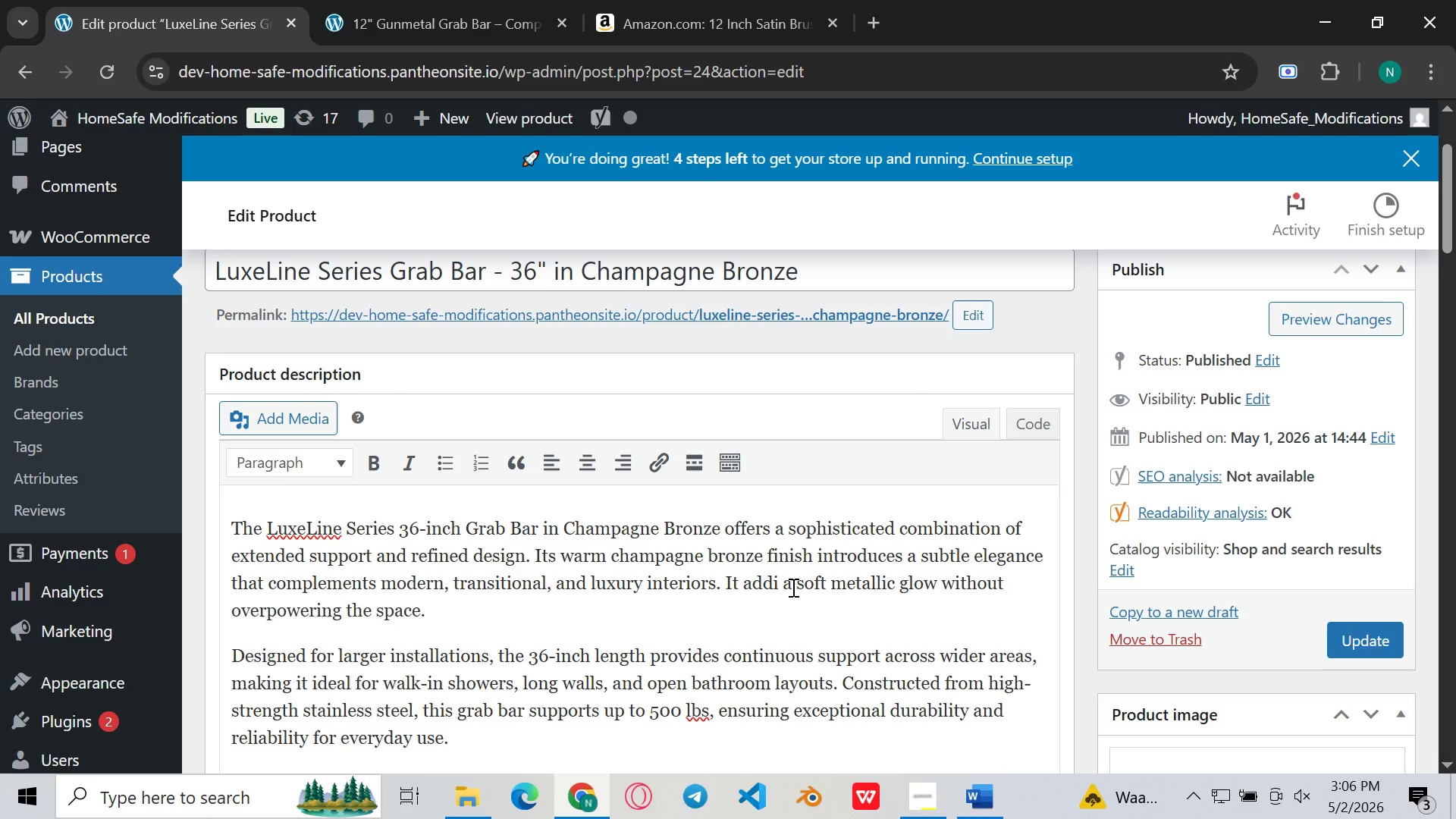 
key(Backspace)
 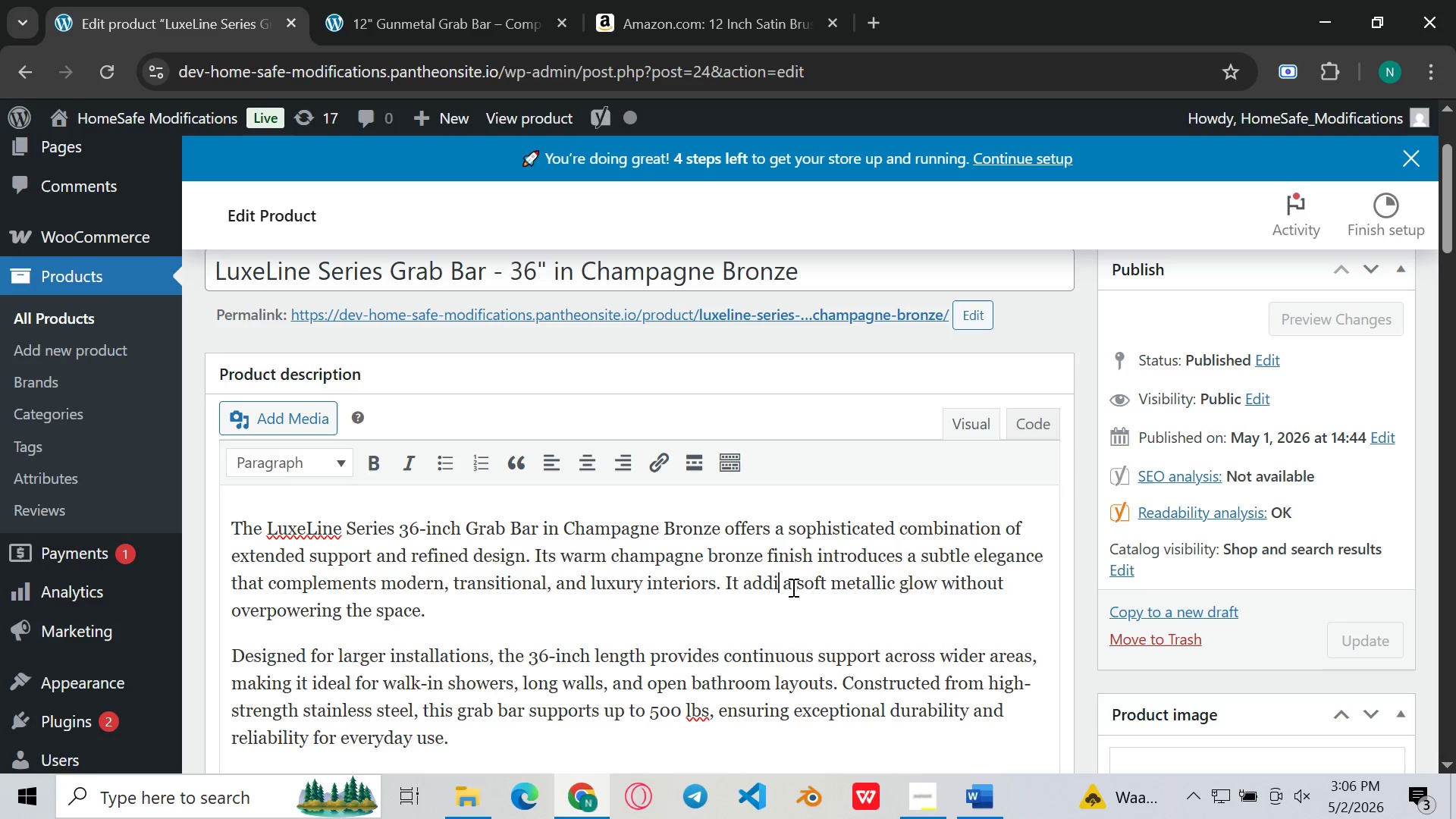 
key(Backspace)
 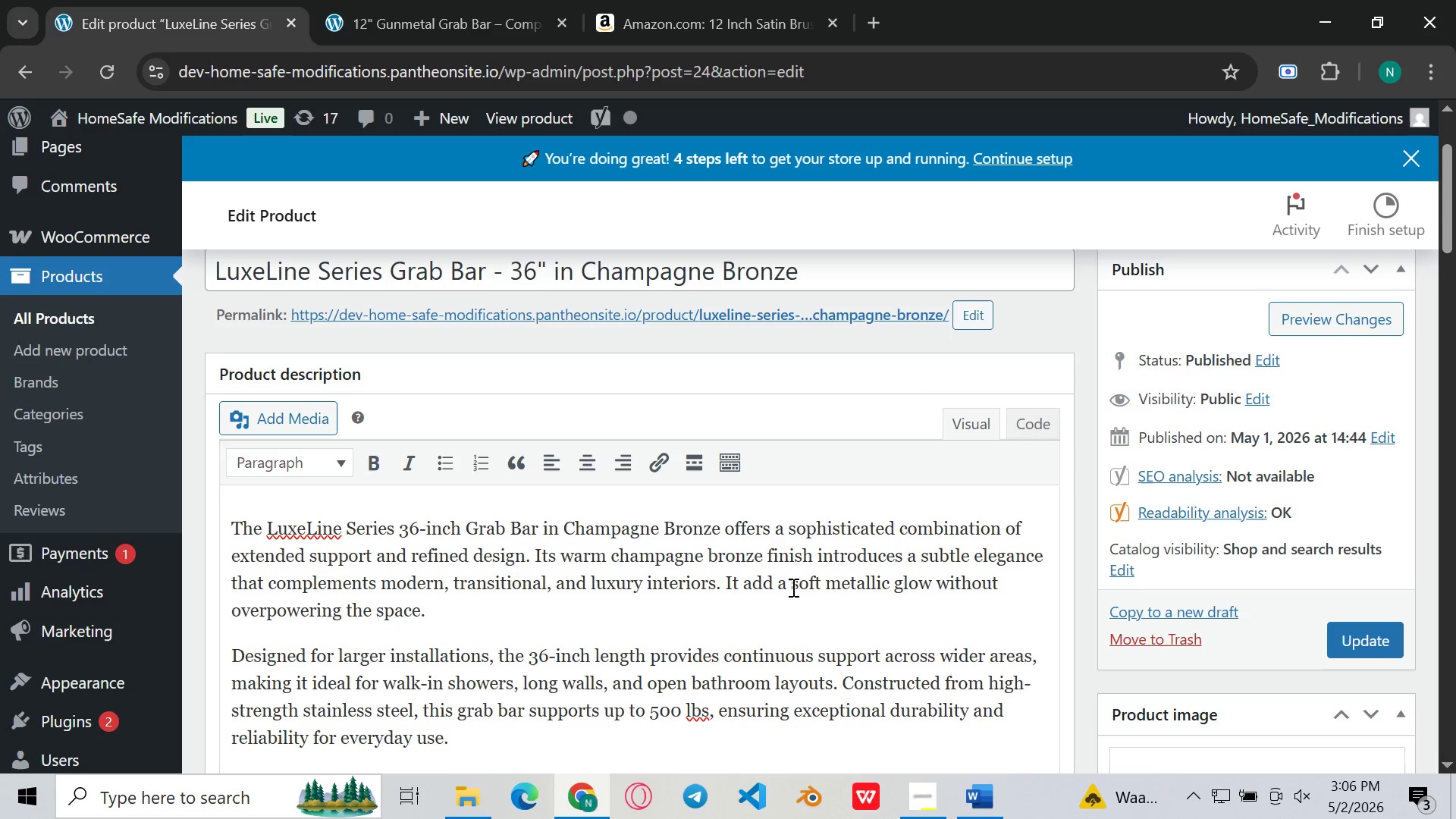 
key(S)
 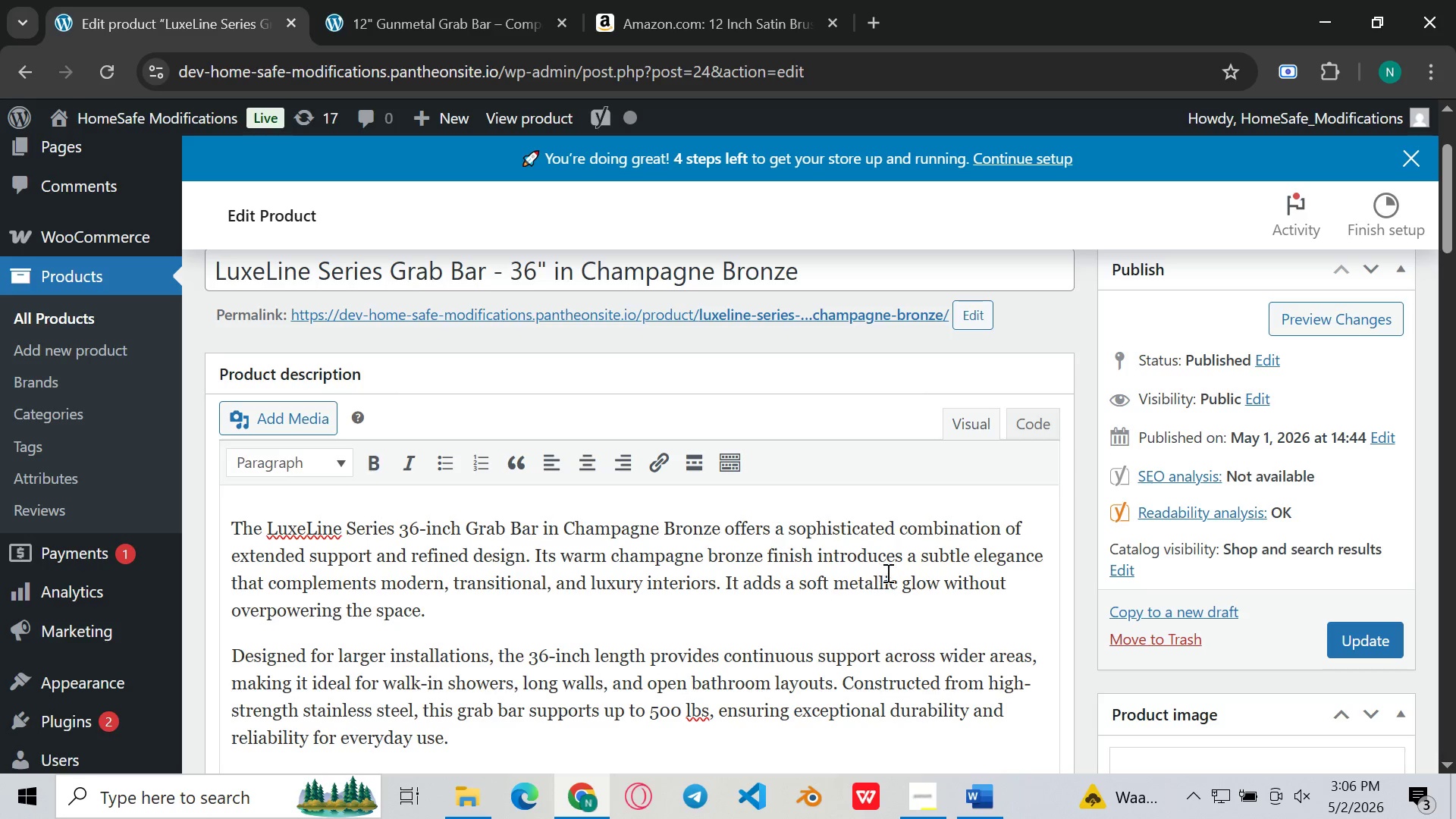 
left_click([886, 573])
 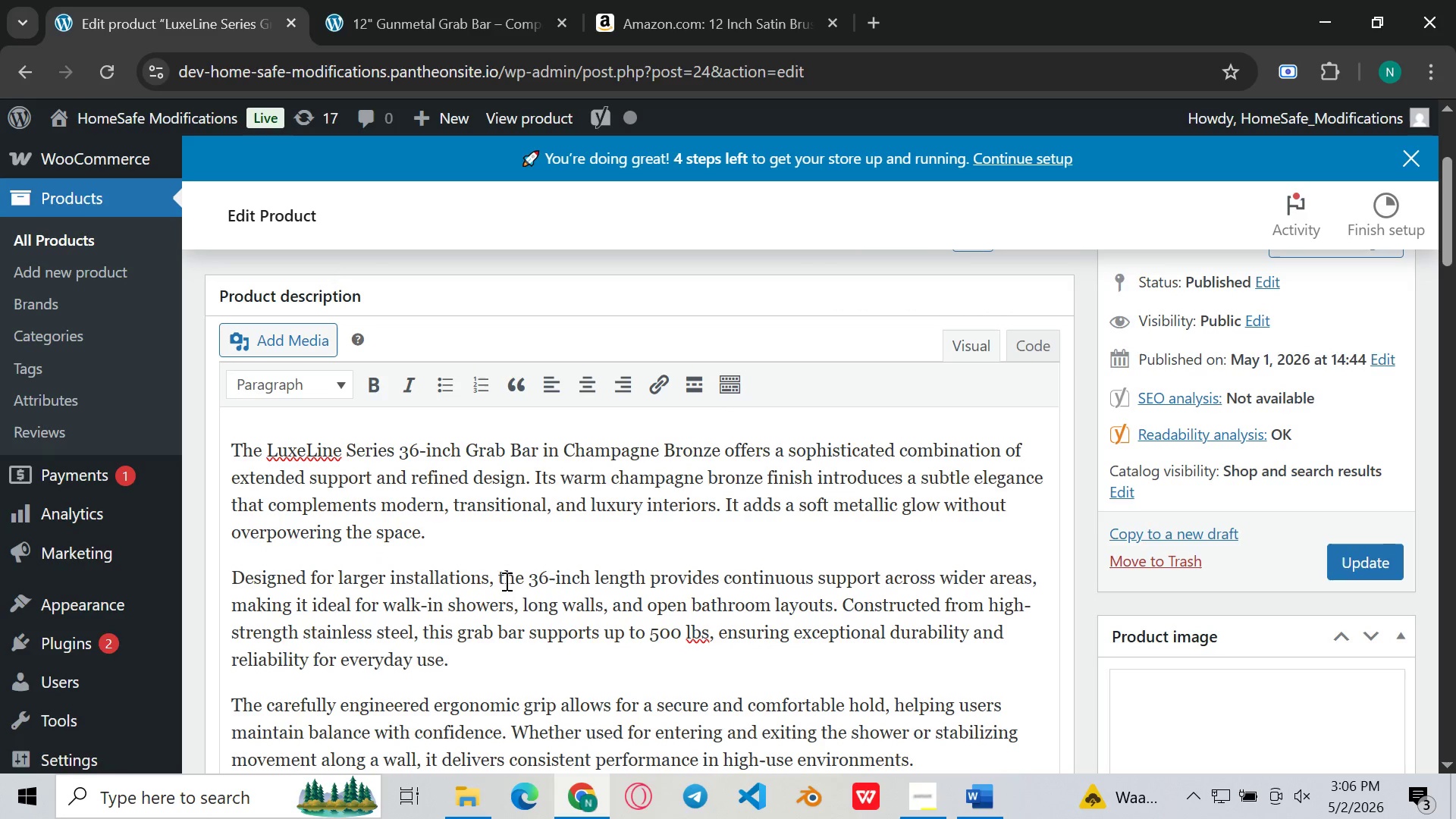 
left_click([494, 581])
 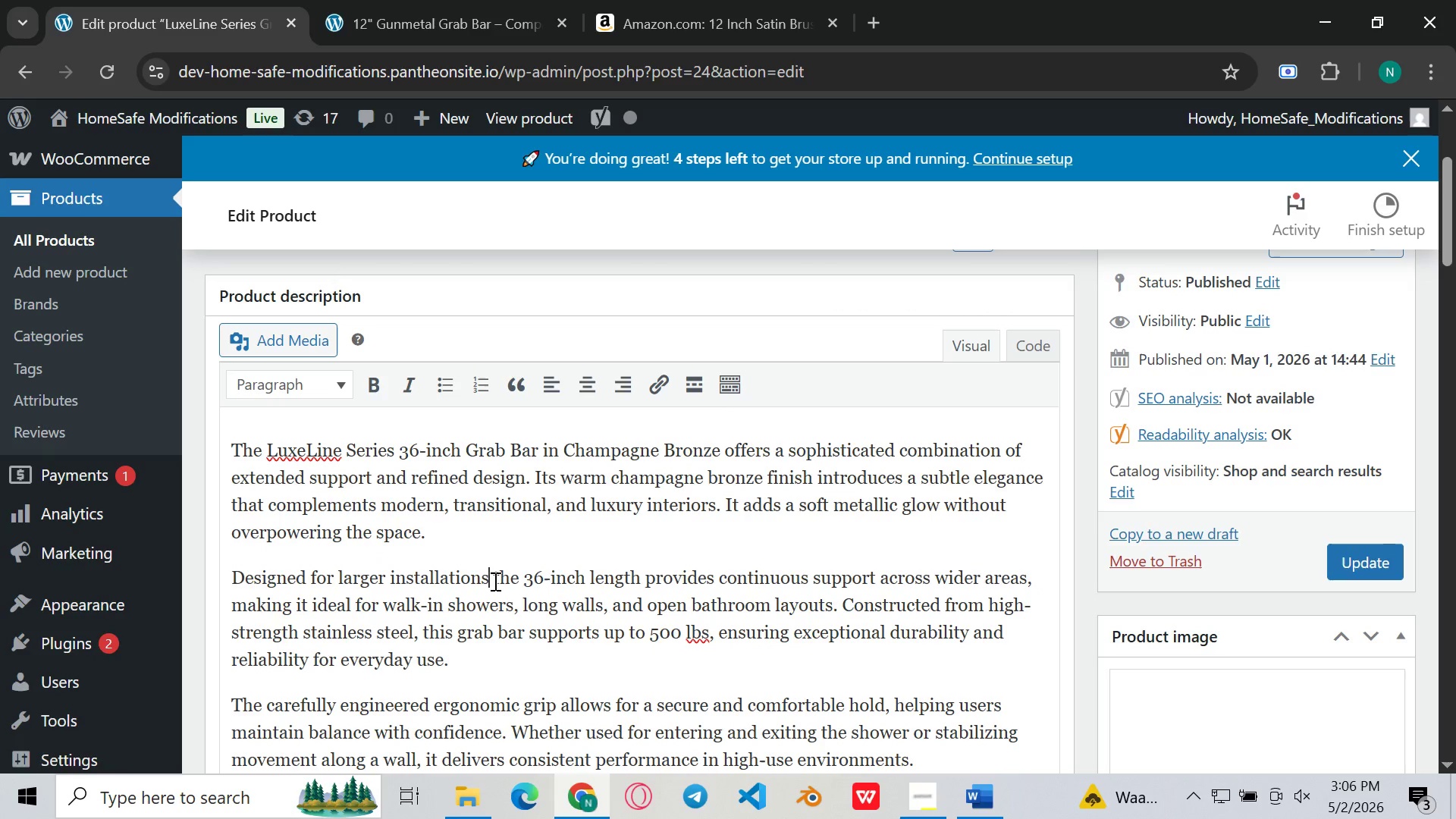 
key(Backspace)
 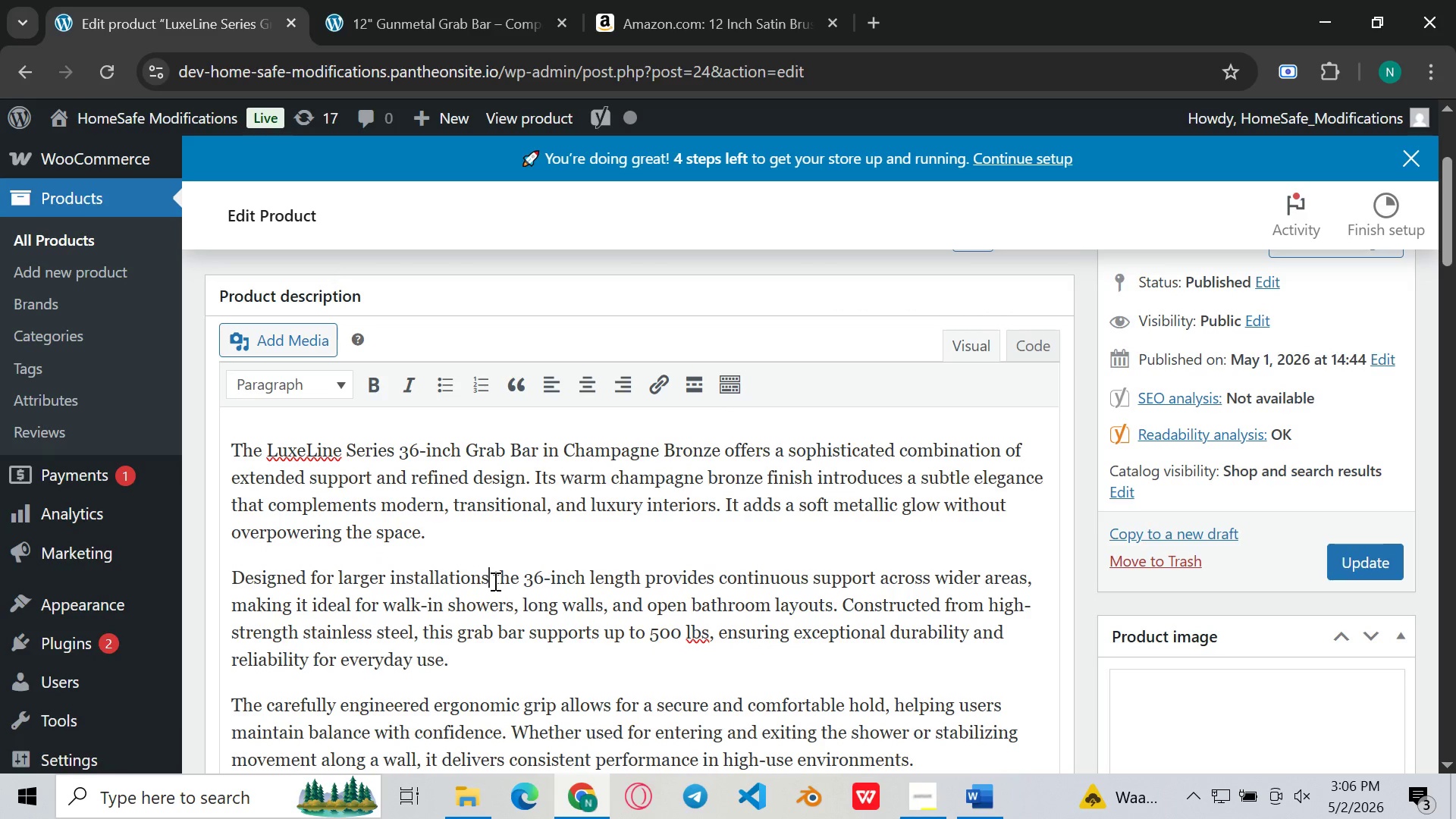 
key(Period)
 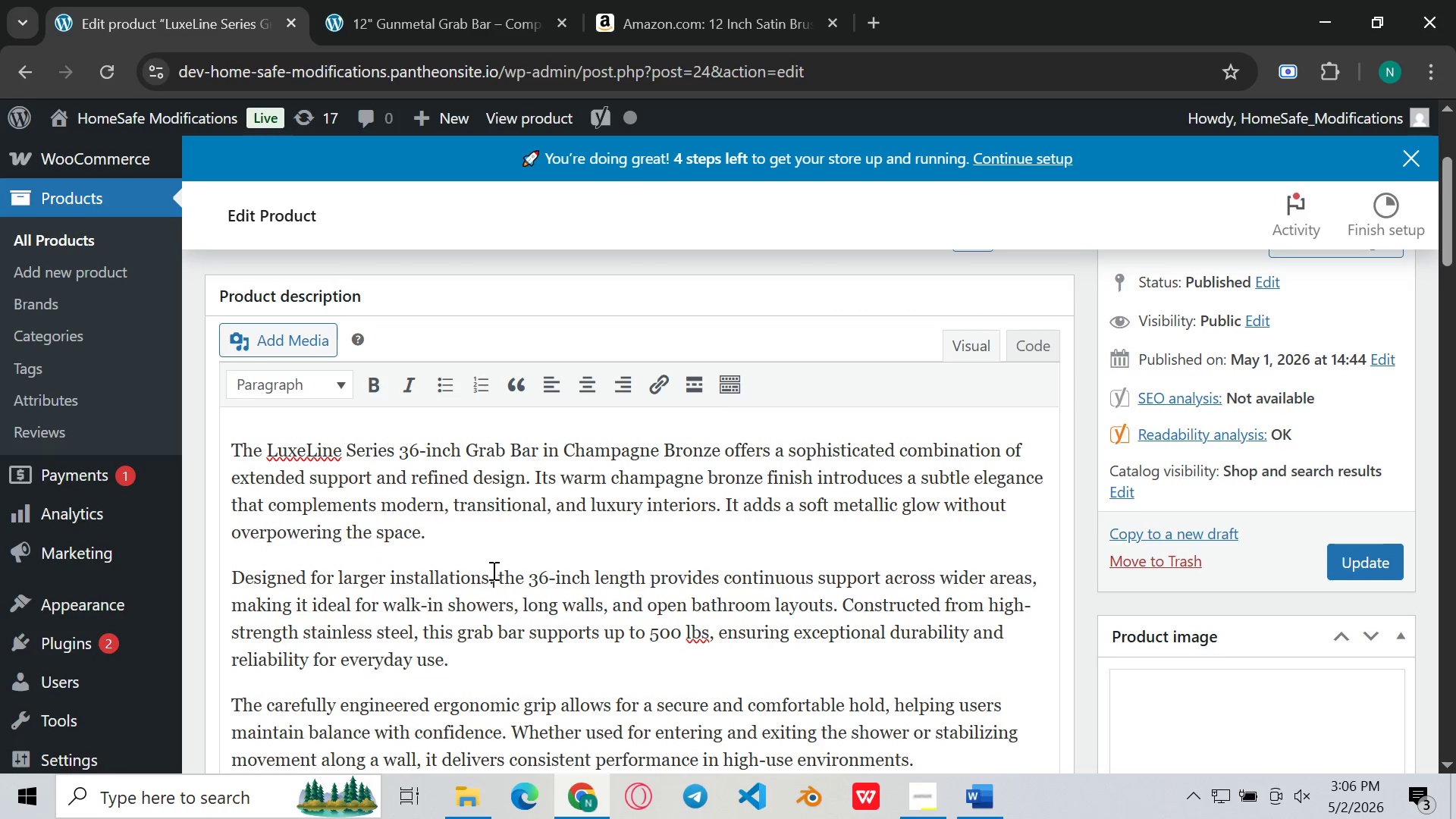 
left_click([510, 572])
 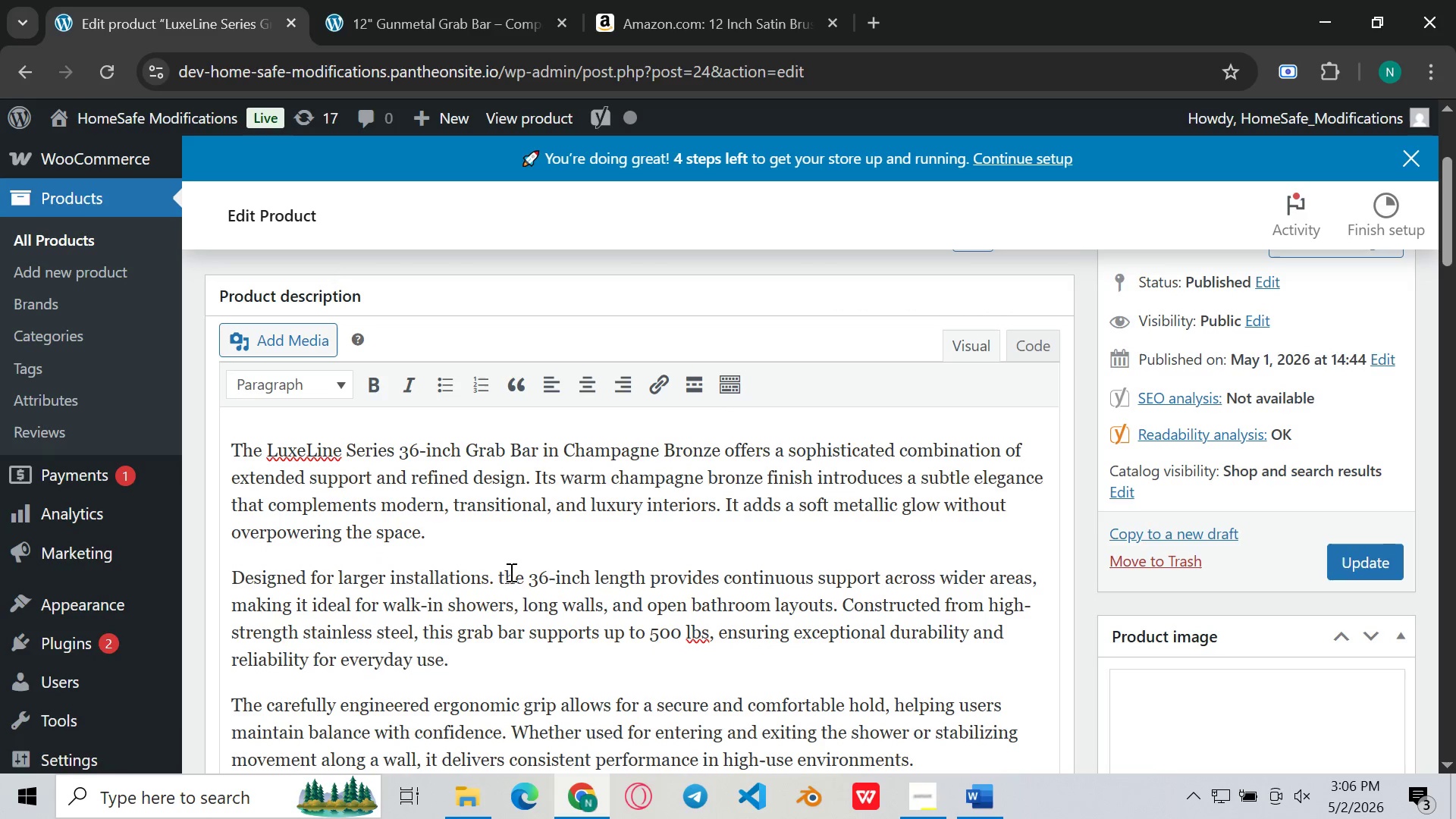 
key(Backspace)
 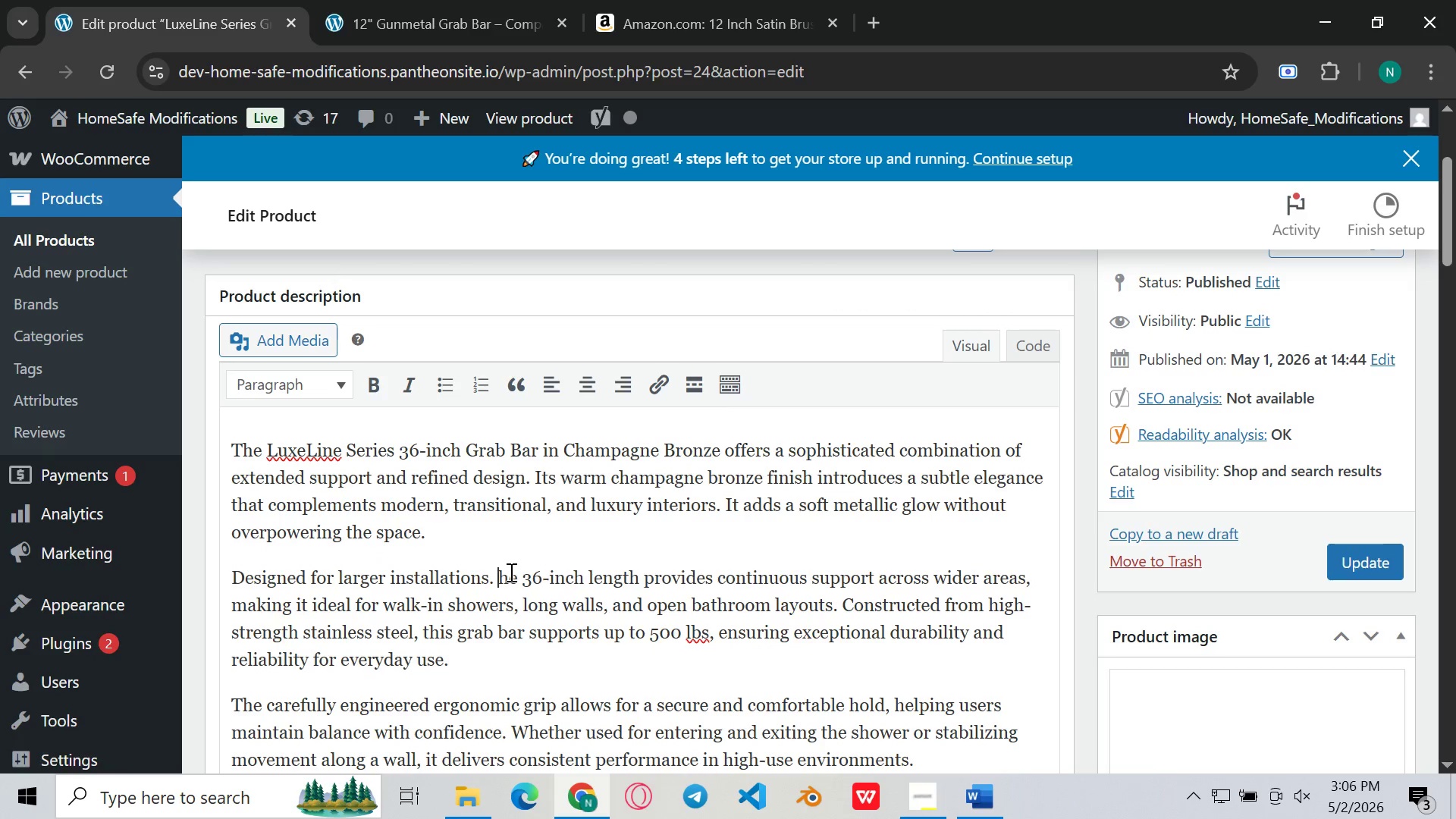 
key(Shift+ShiftLeft)
 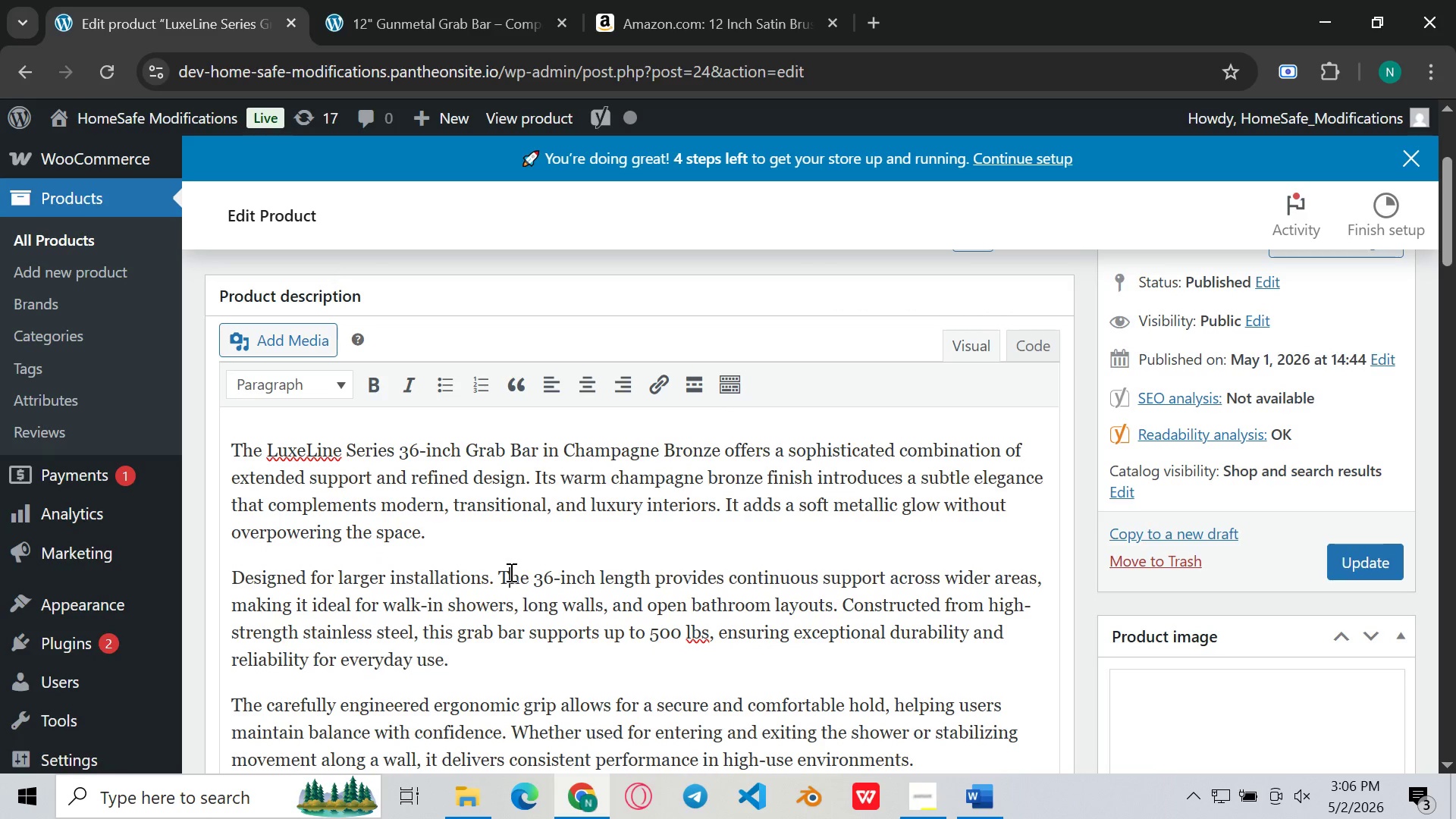 
key(Shift+T)
 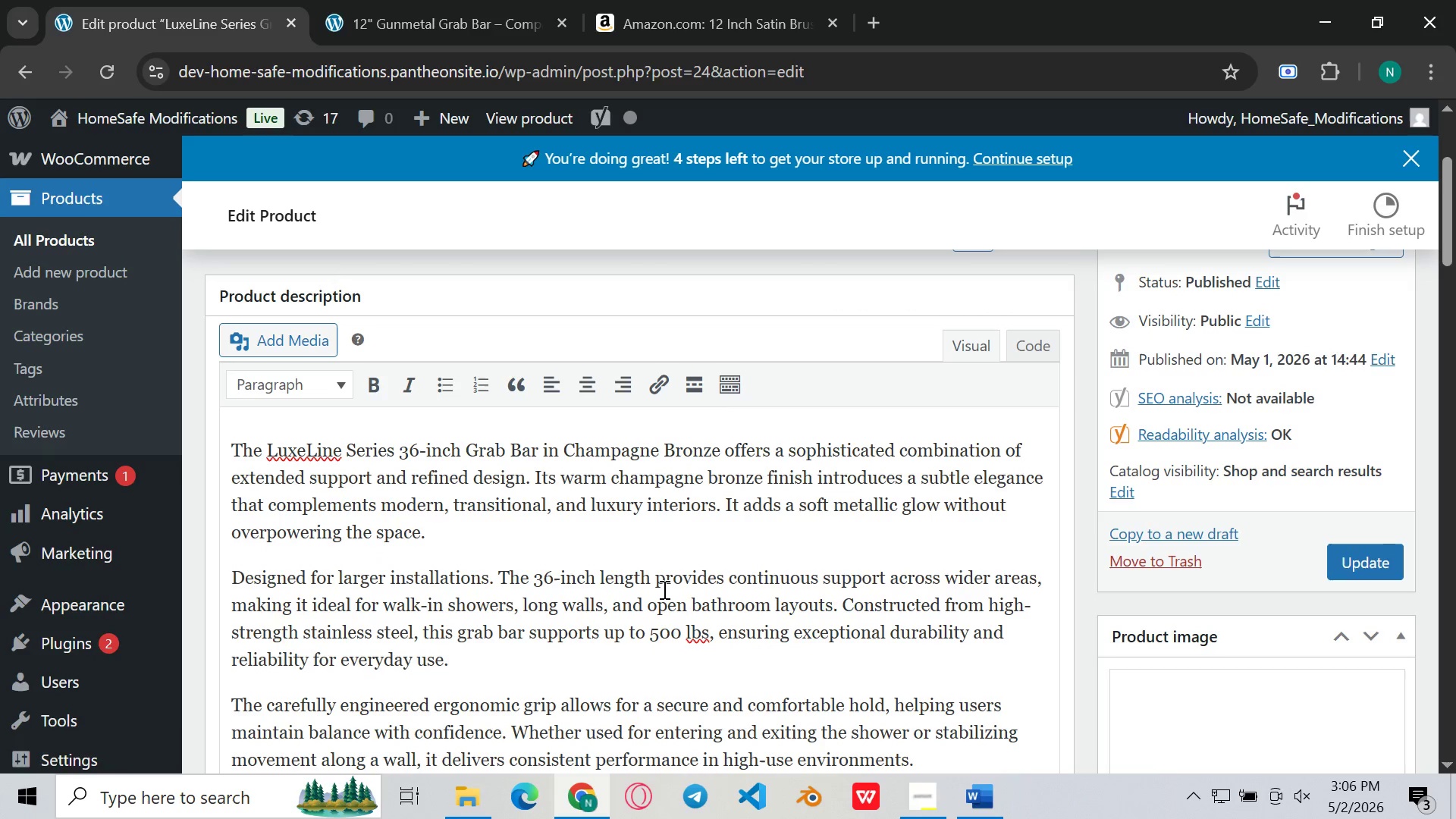 
left_click([663, 589])
 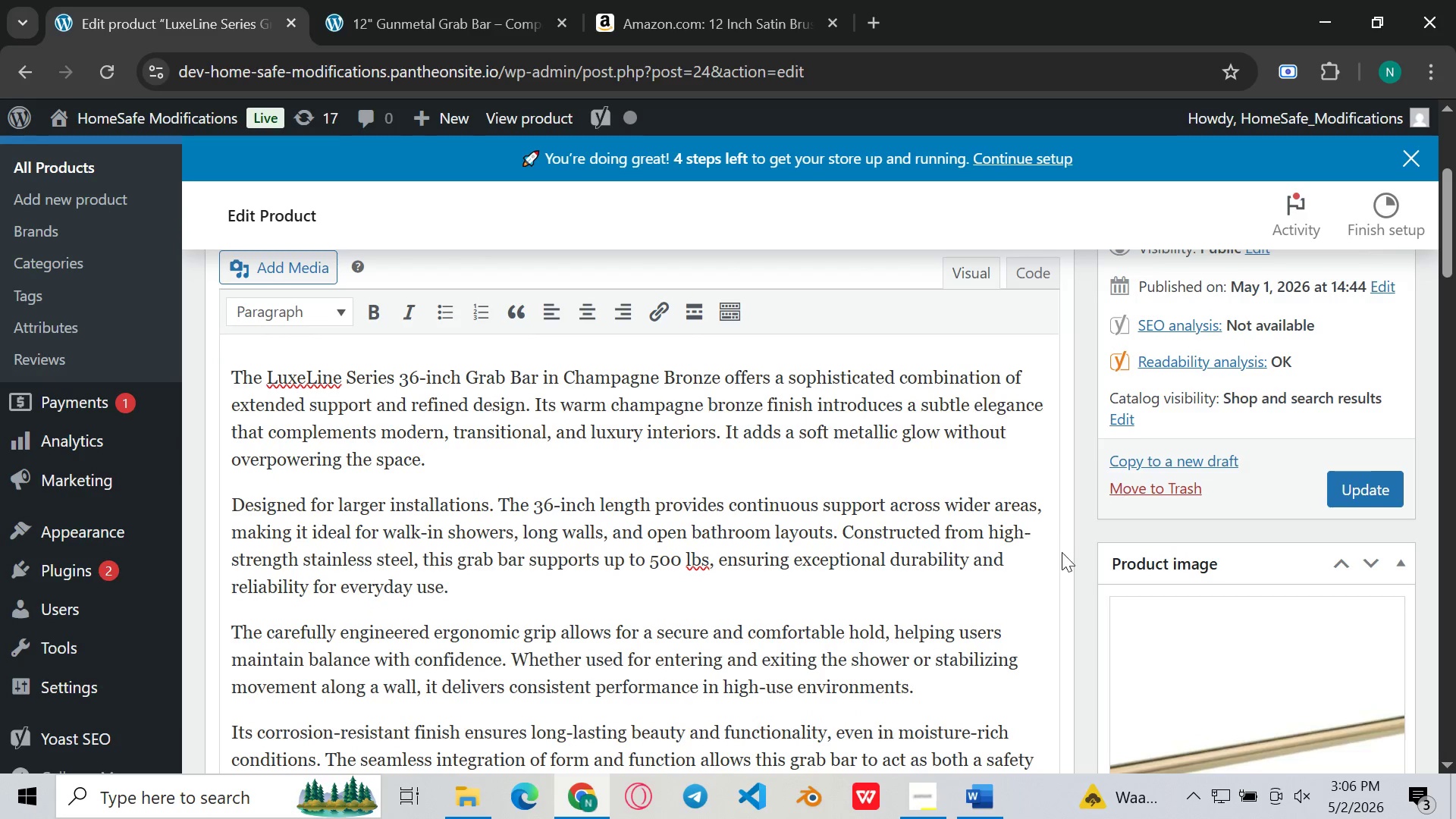 
left_click([1046, 496])
 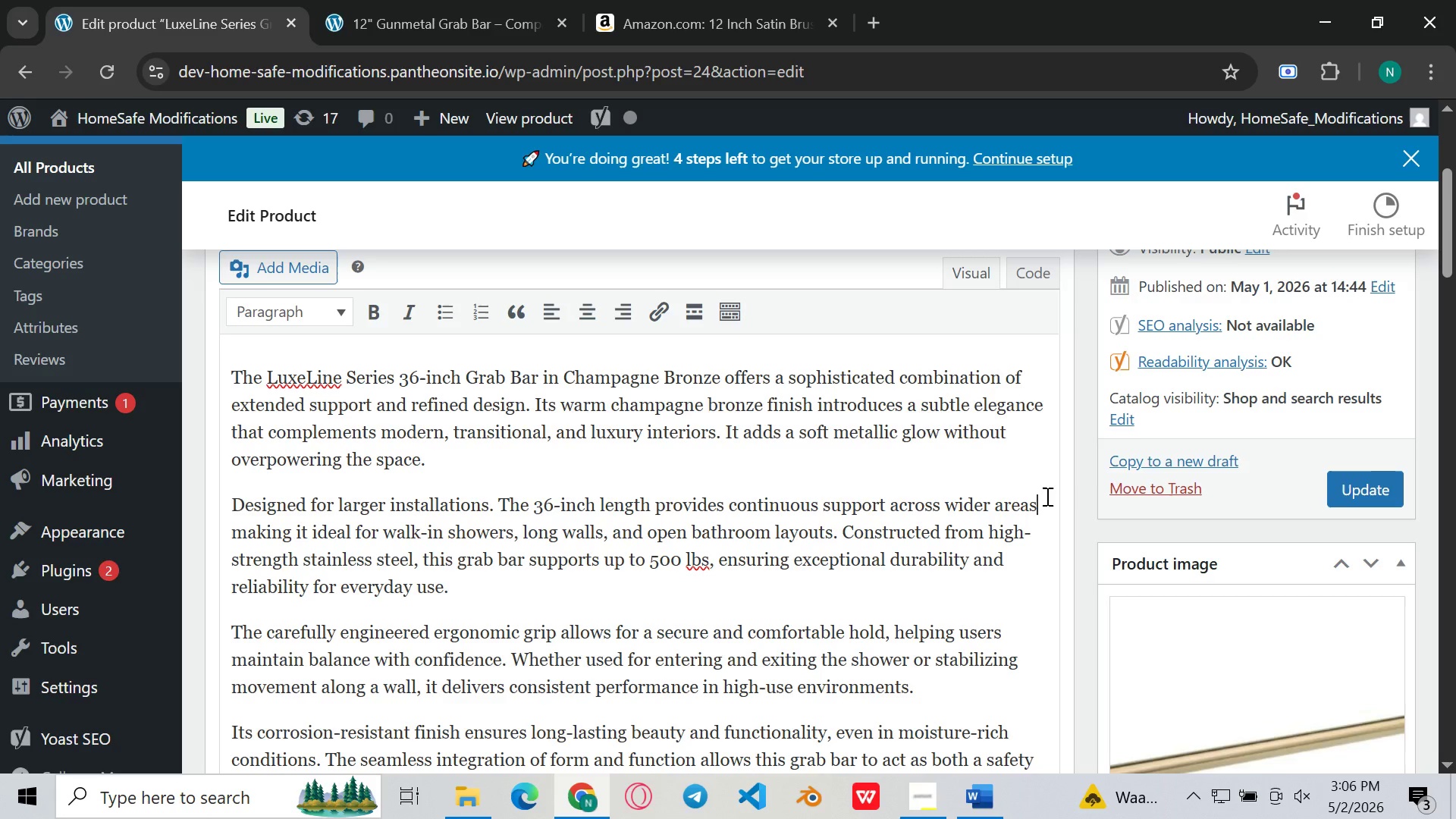 
key(Backspace)
 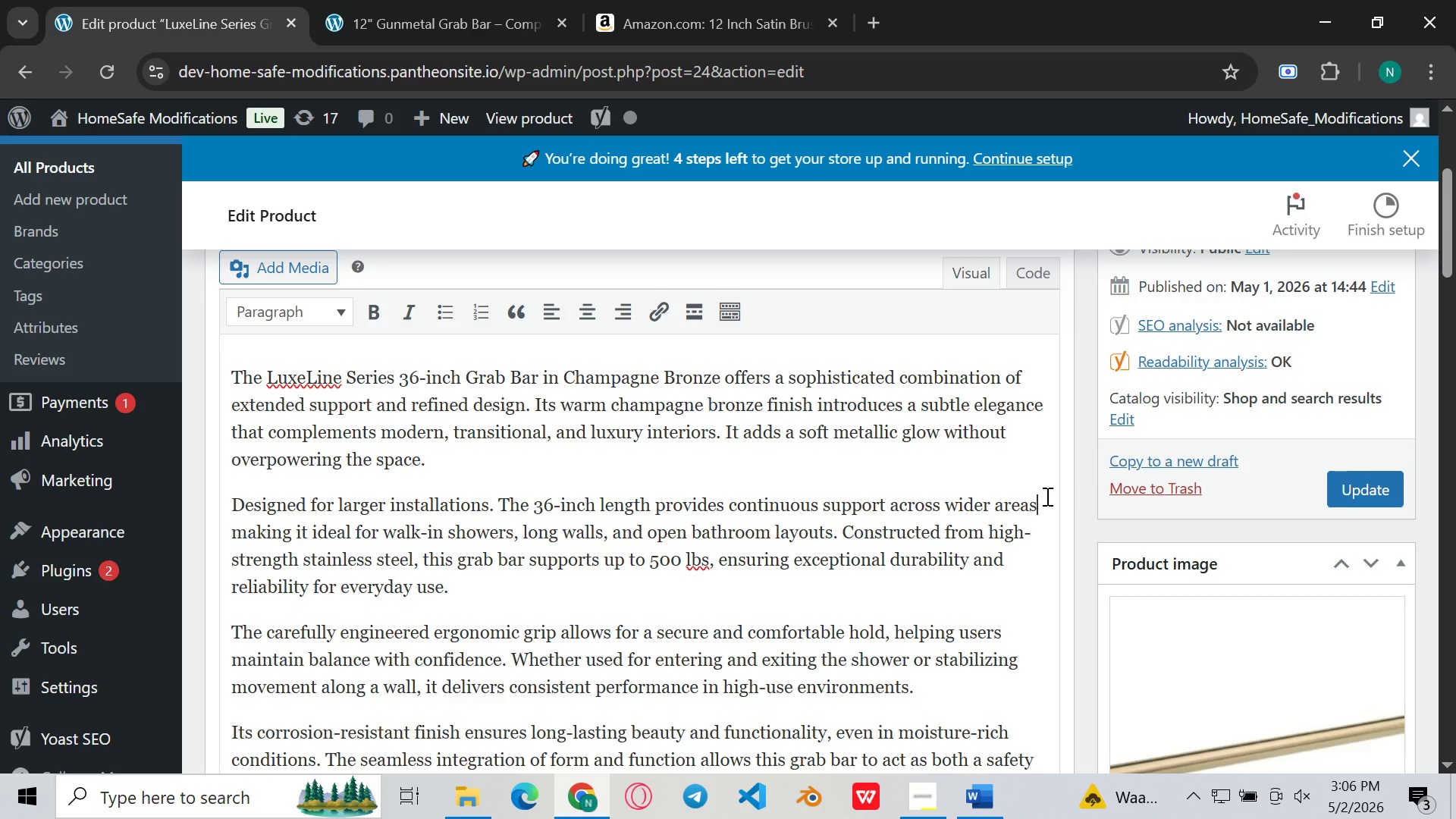 
key(Period)
 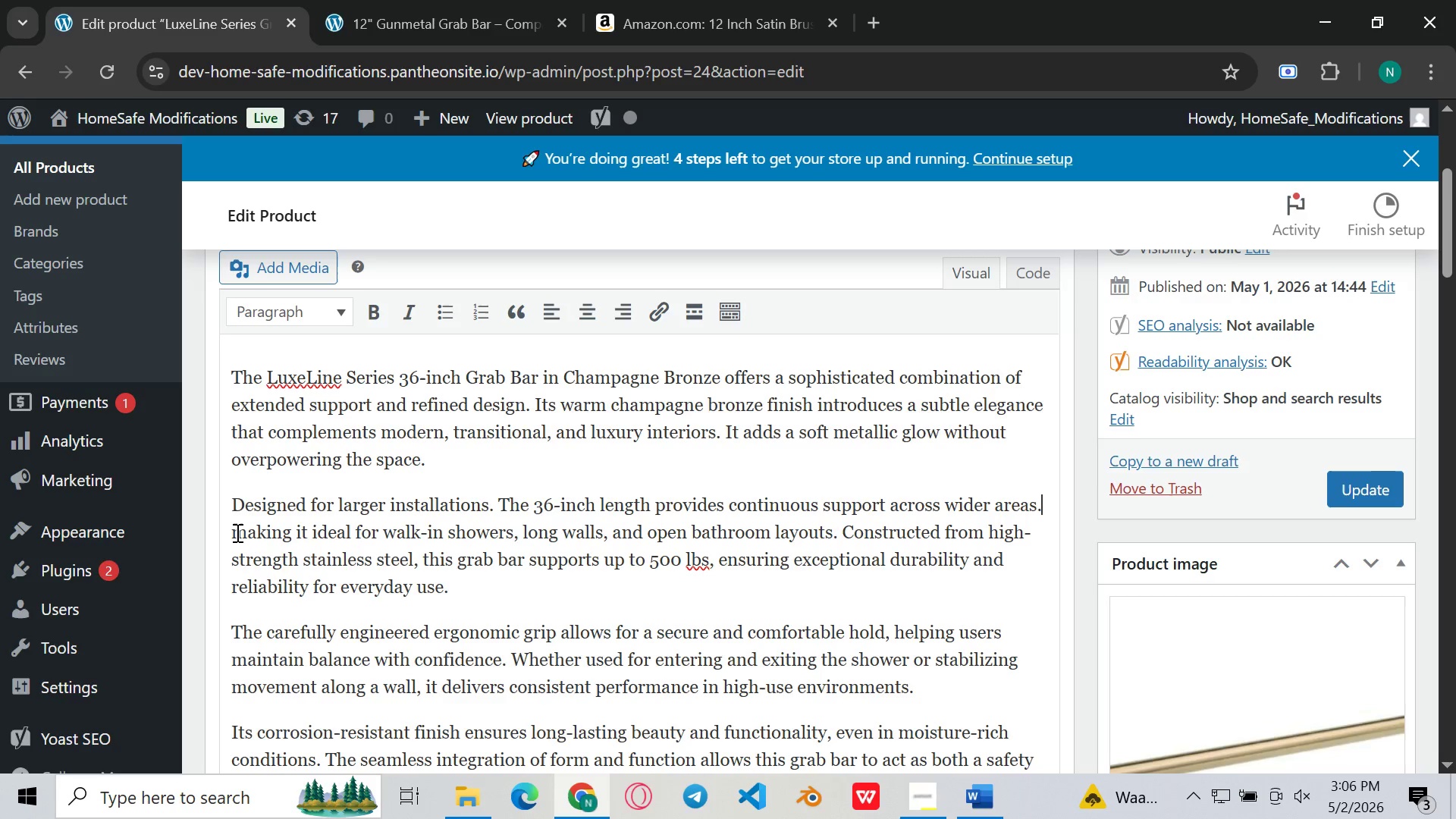 
left_click([236, 532])
 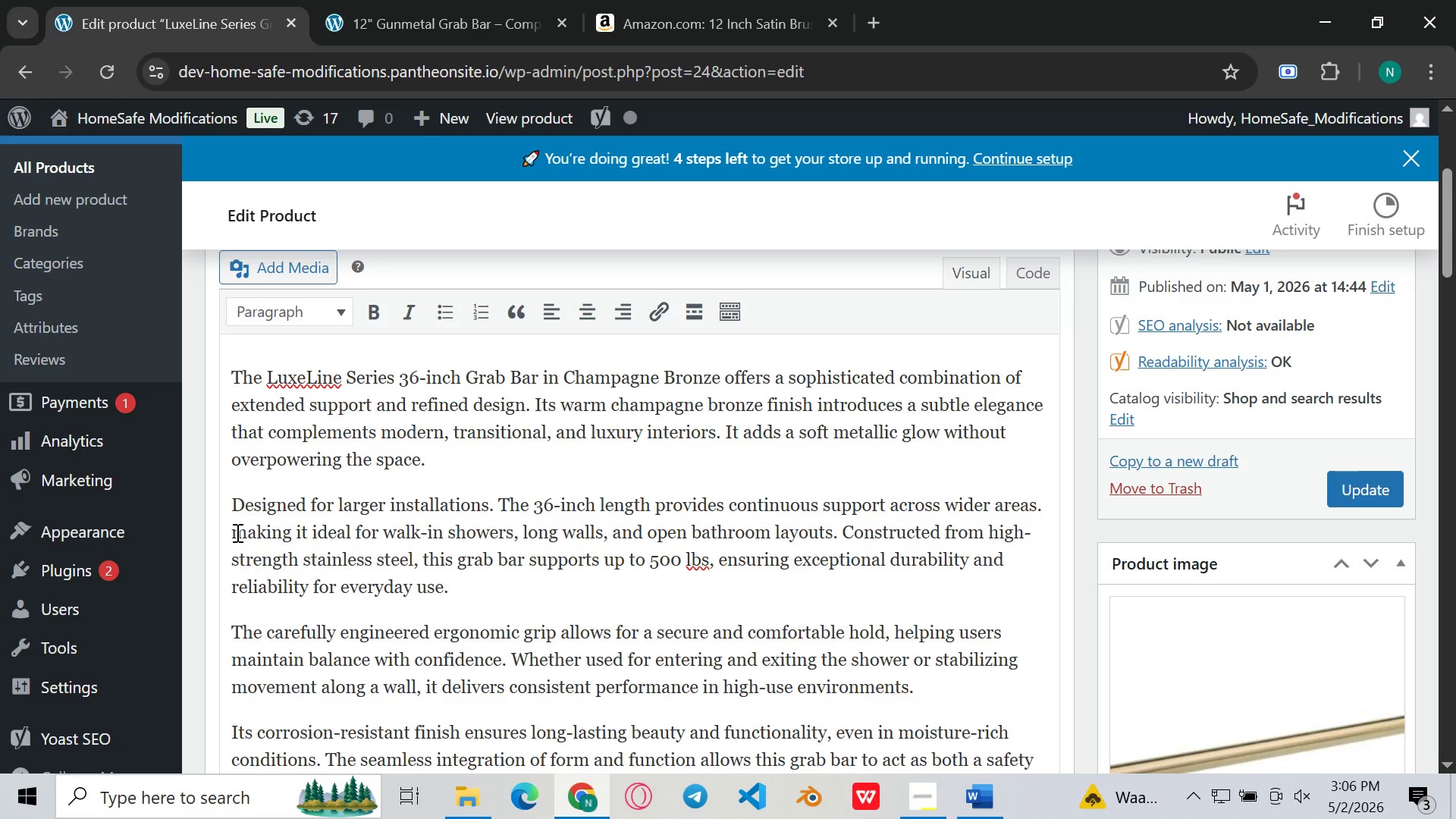 
type(Tha)
 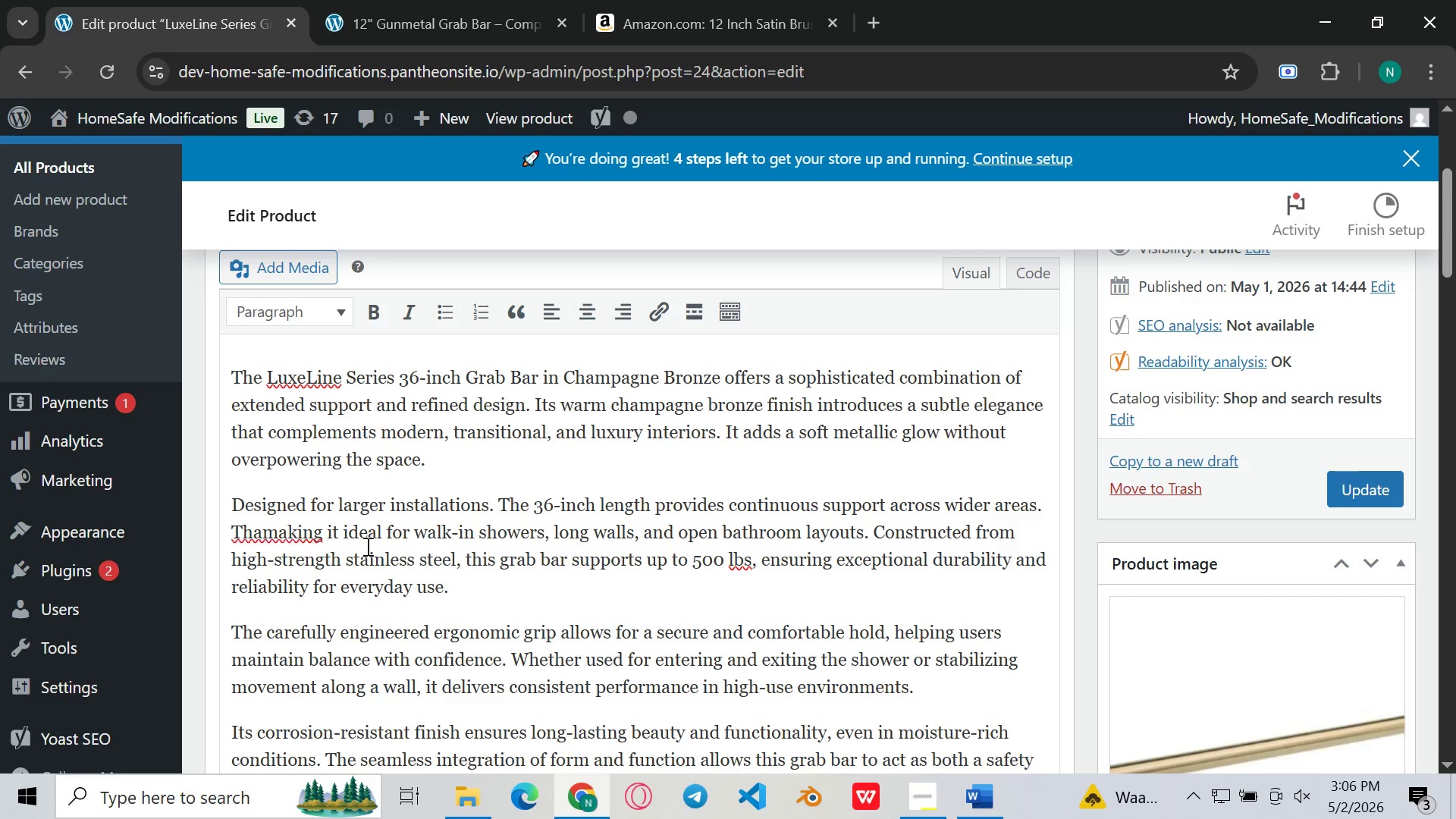 
key(T)
 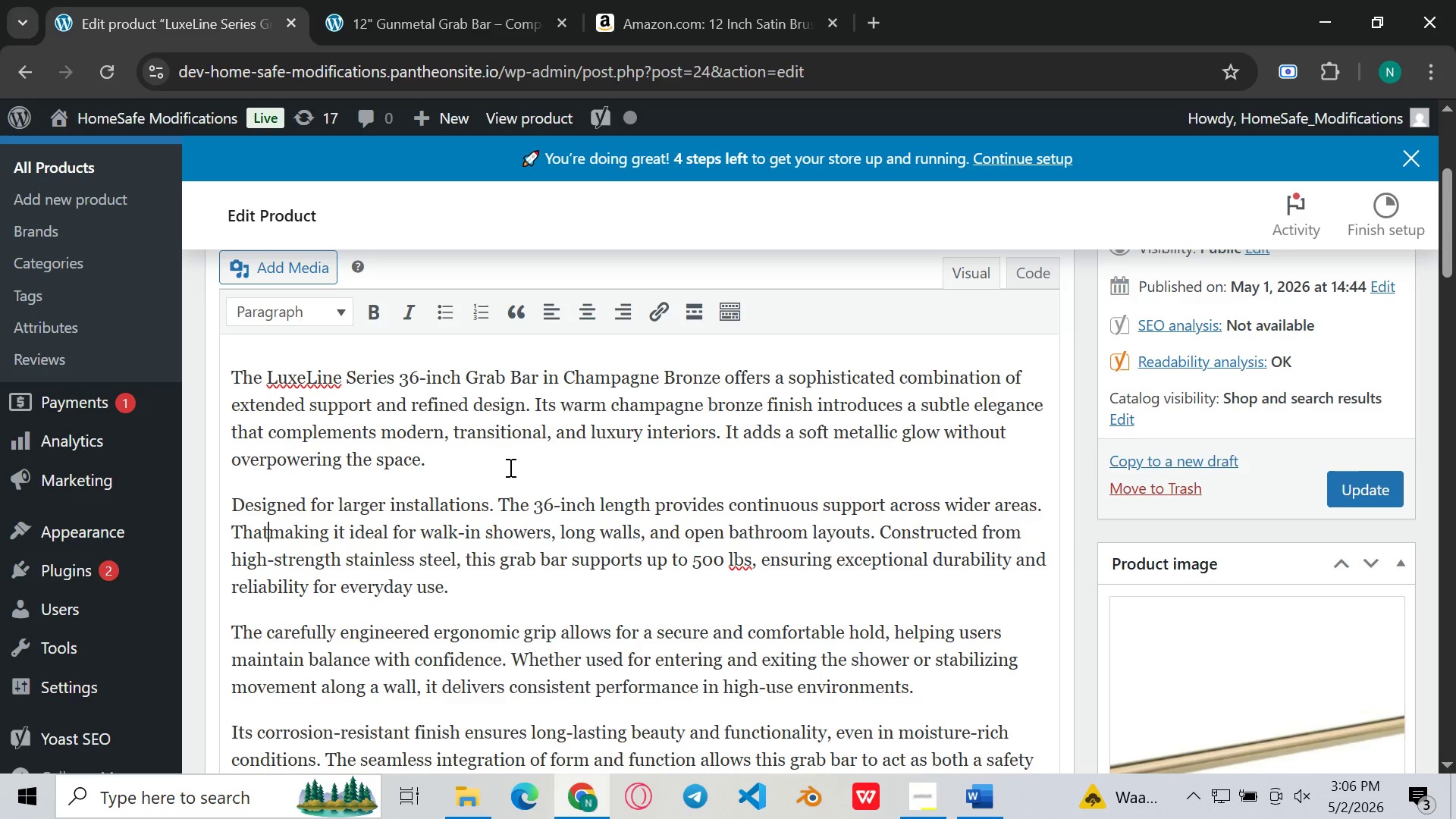 
key(Space)
 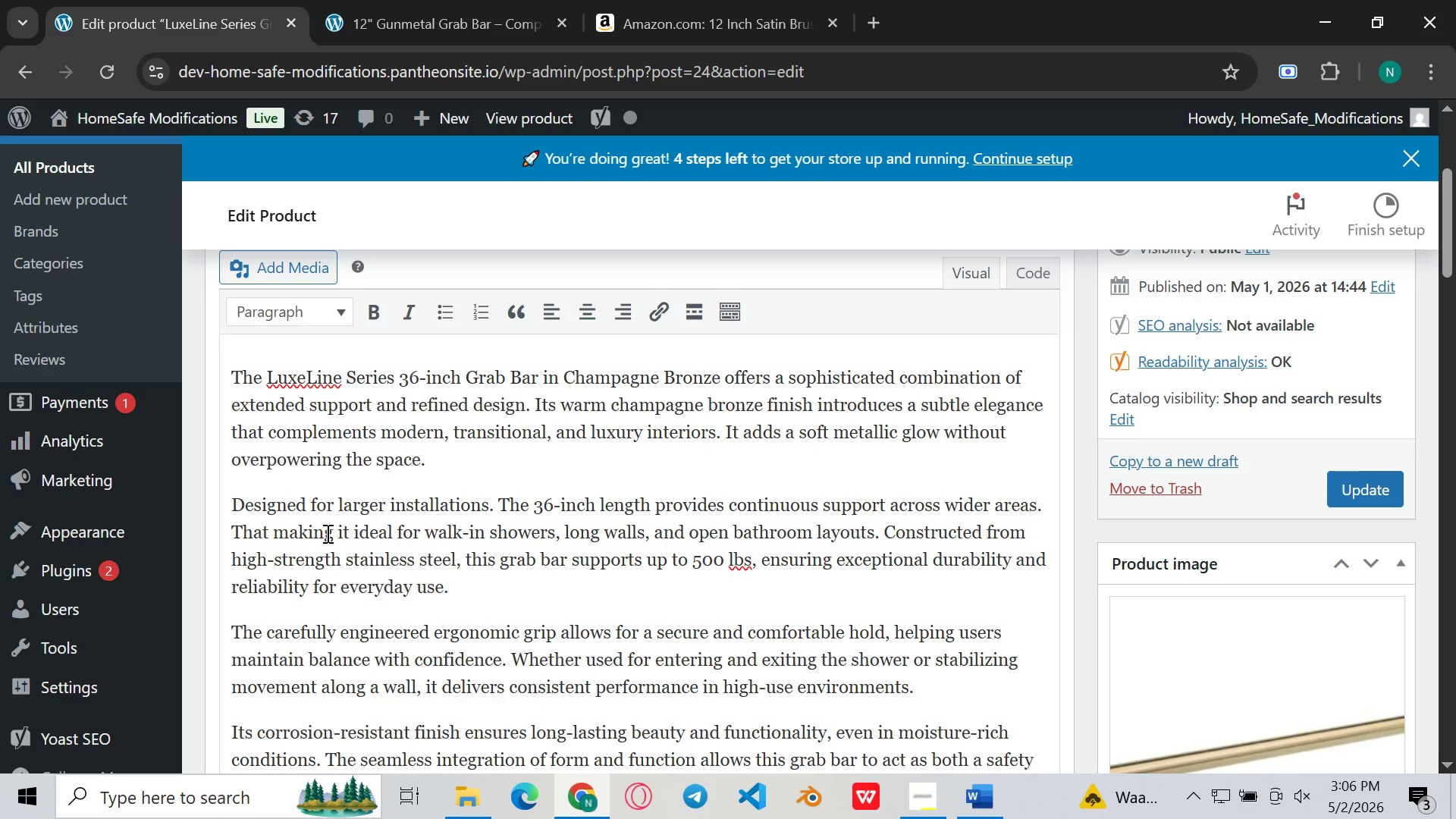 
left_click([337, 533])
 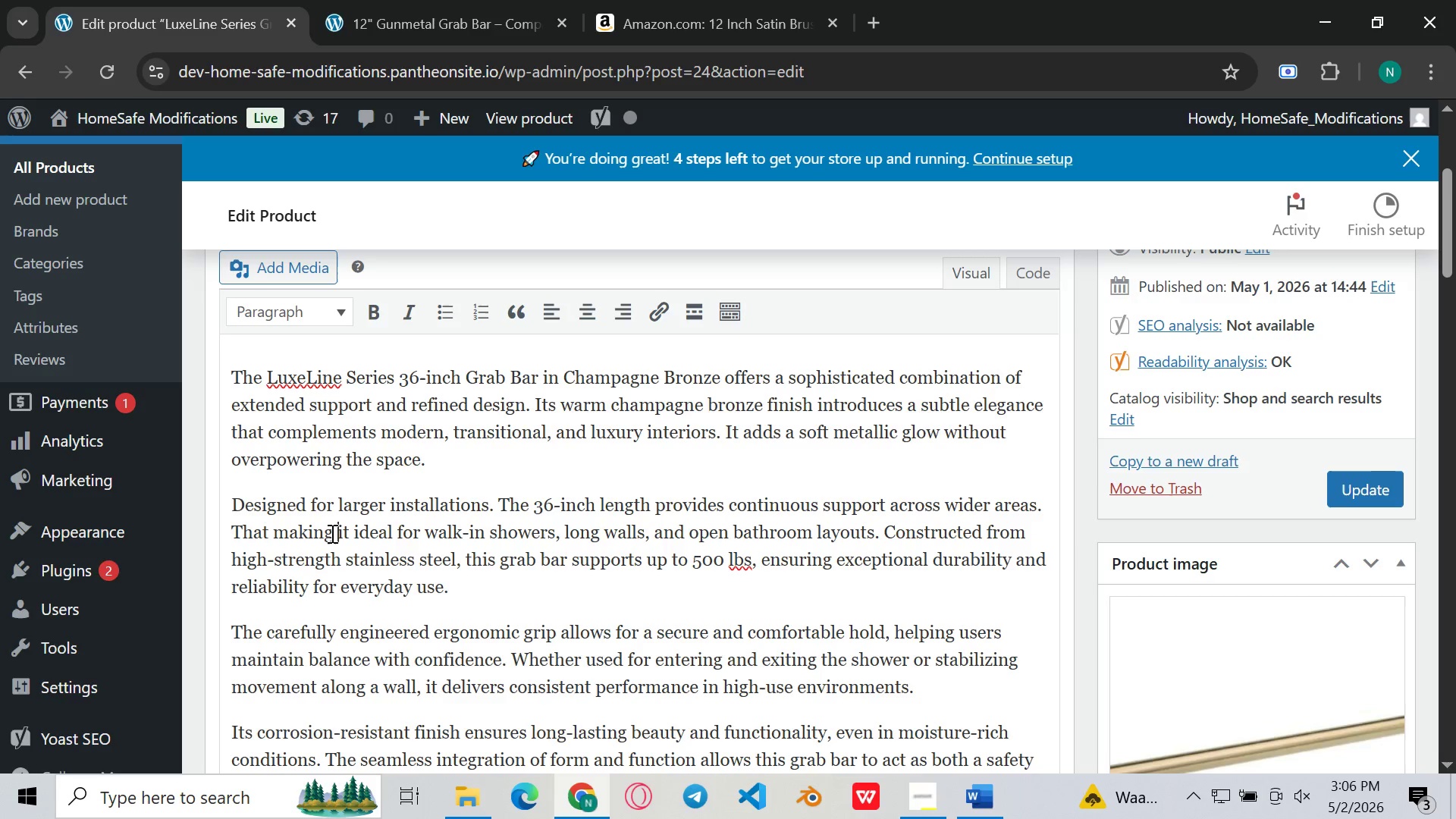 
left_click([331, 533])
 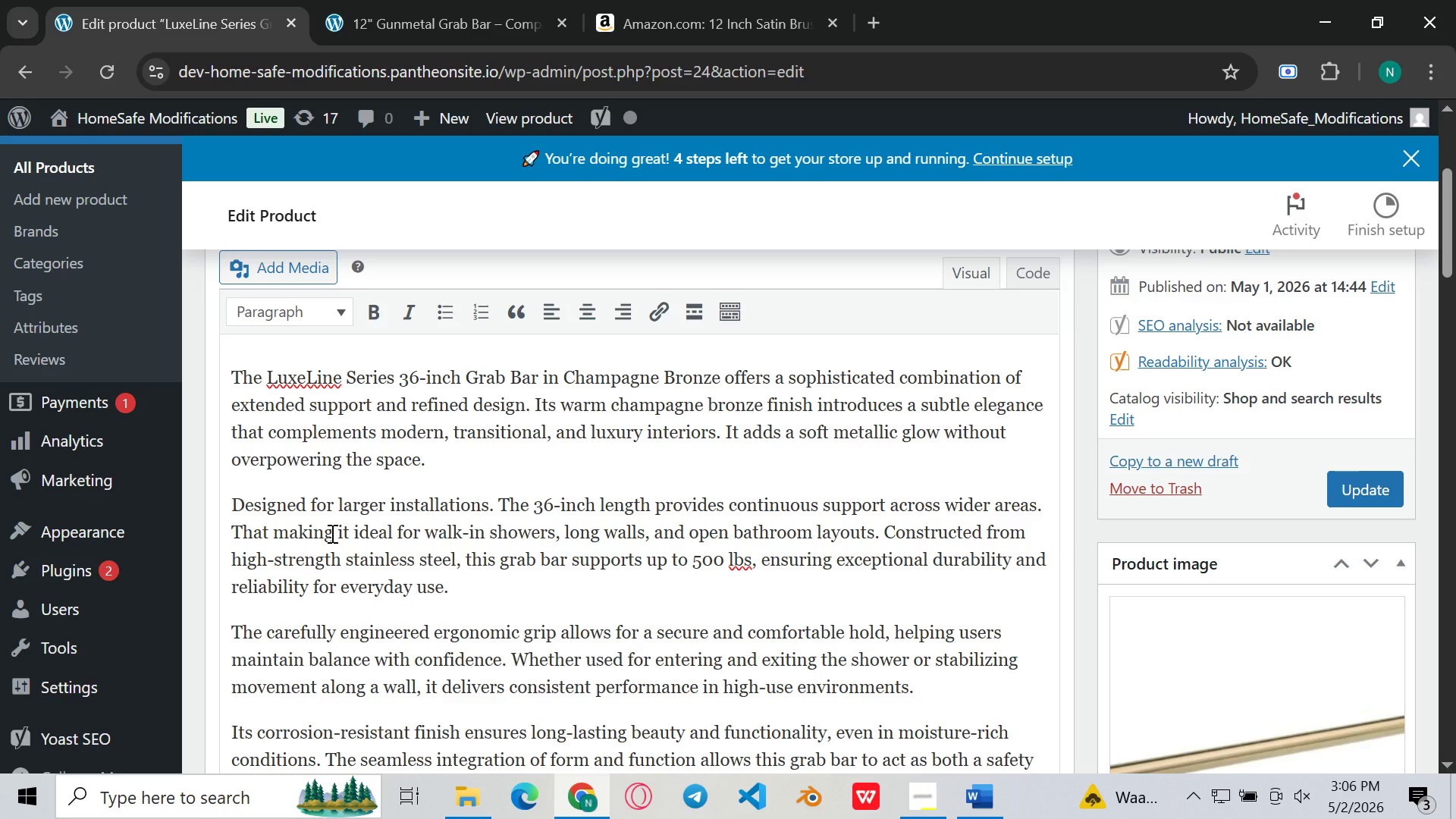 
key(Backspace)
 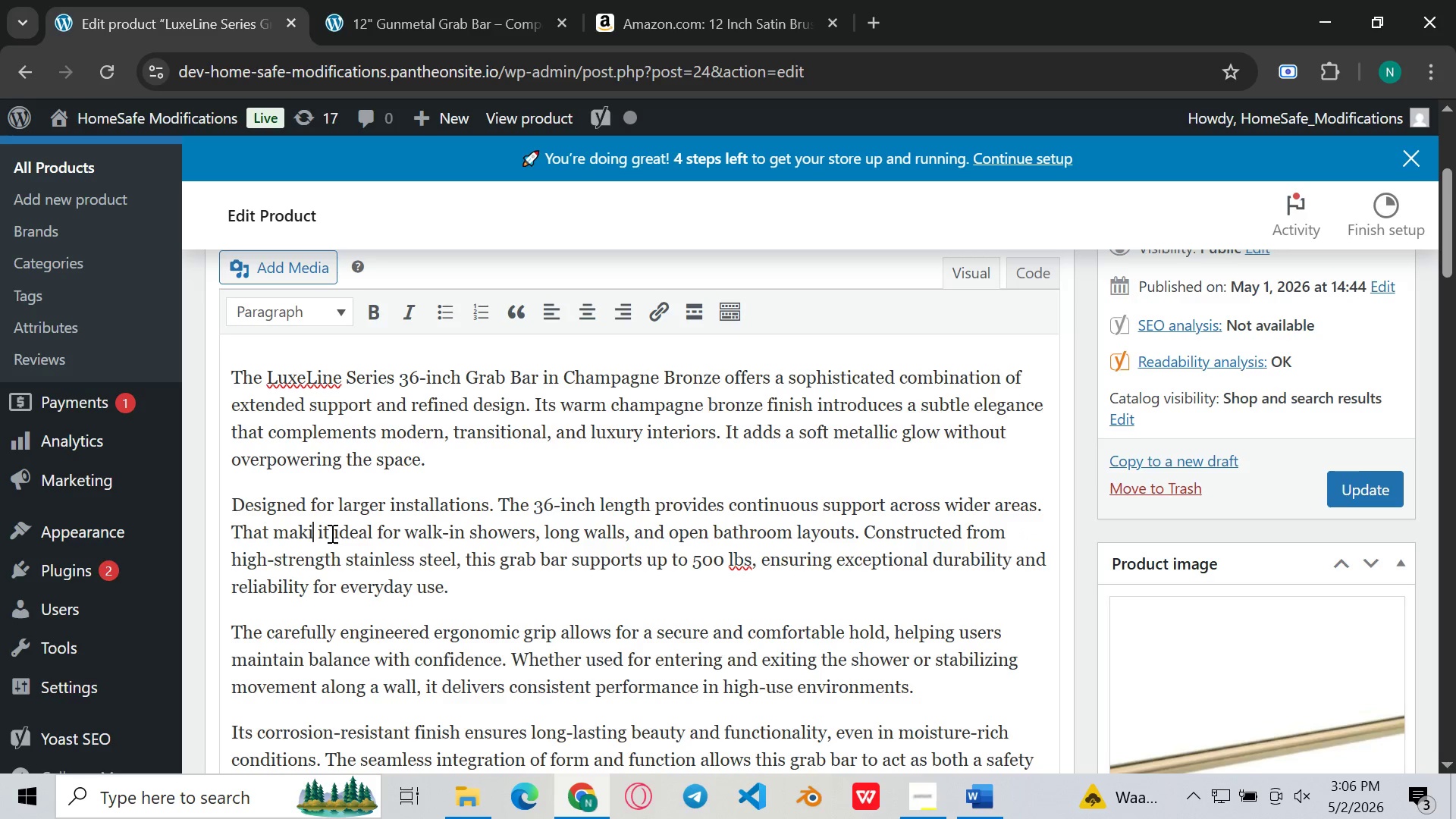 
key(Backspace)
 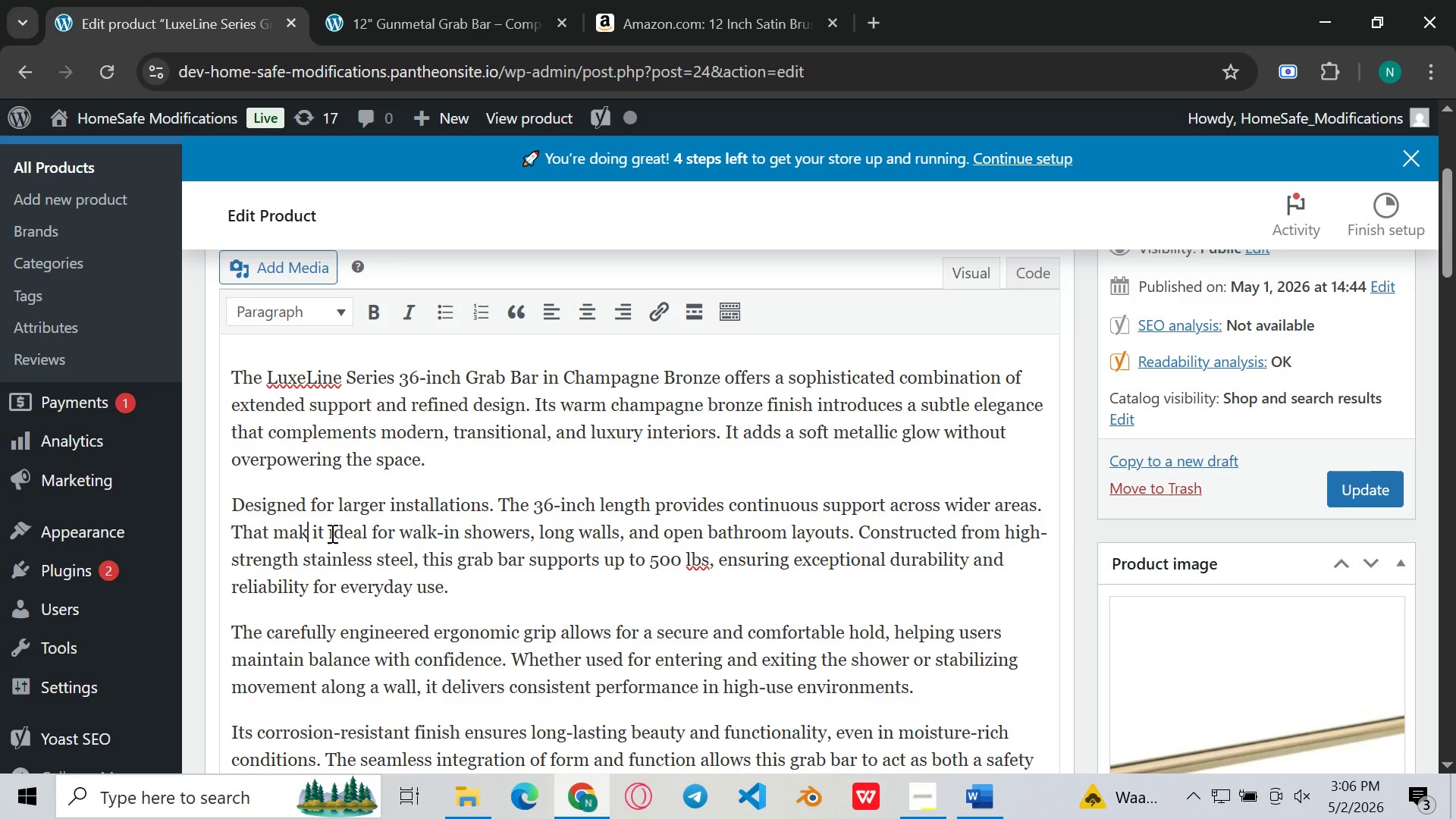 
key(Backspace)
 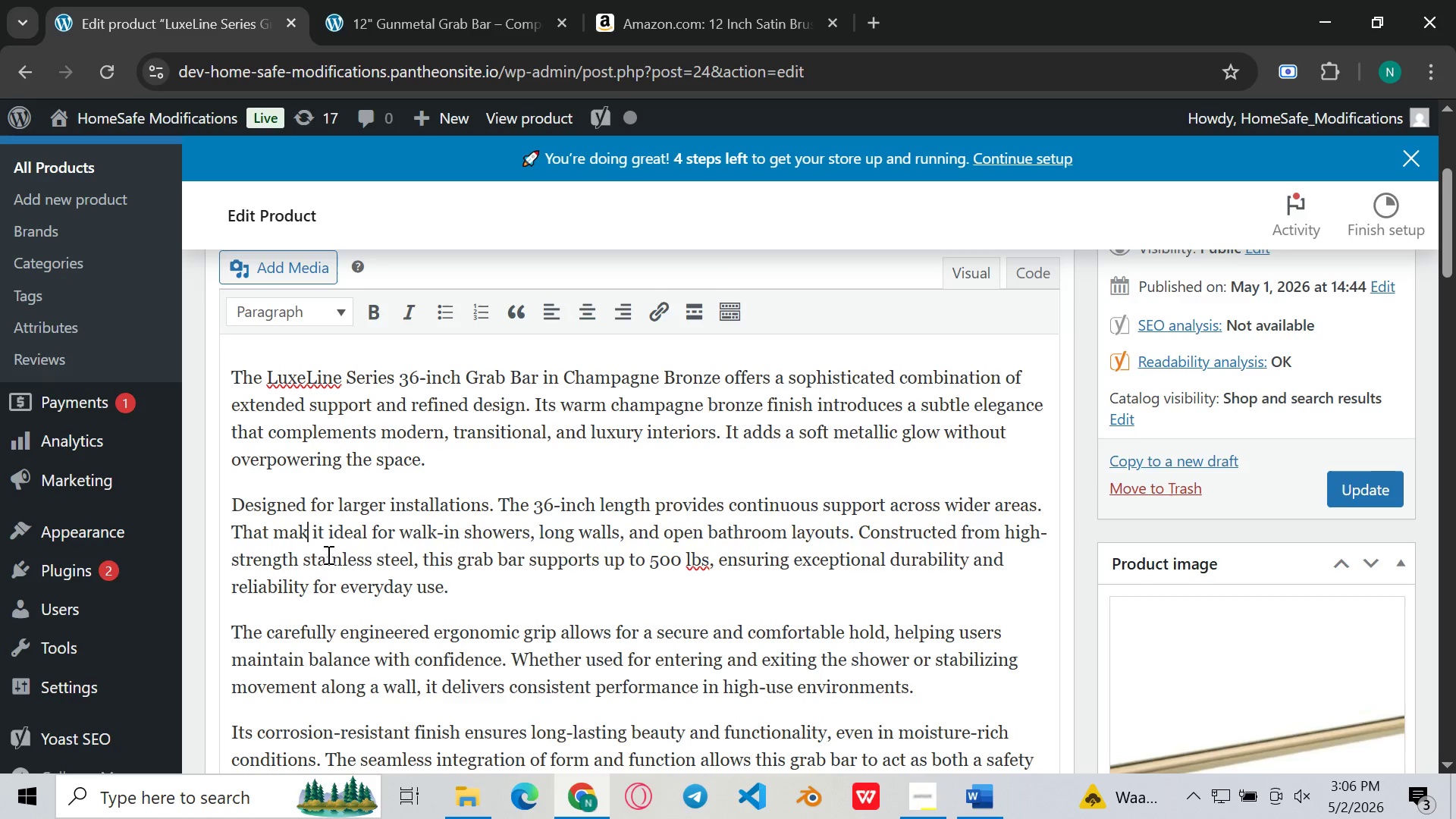 
type(es)
 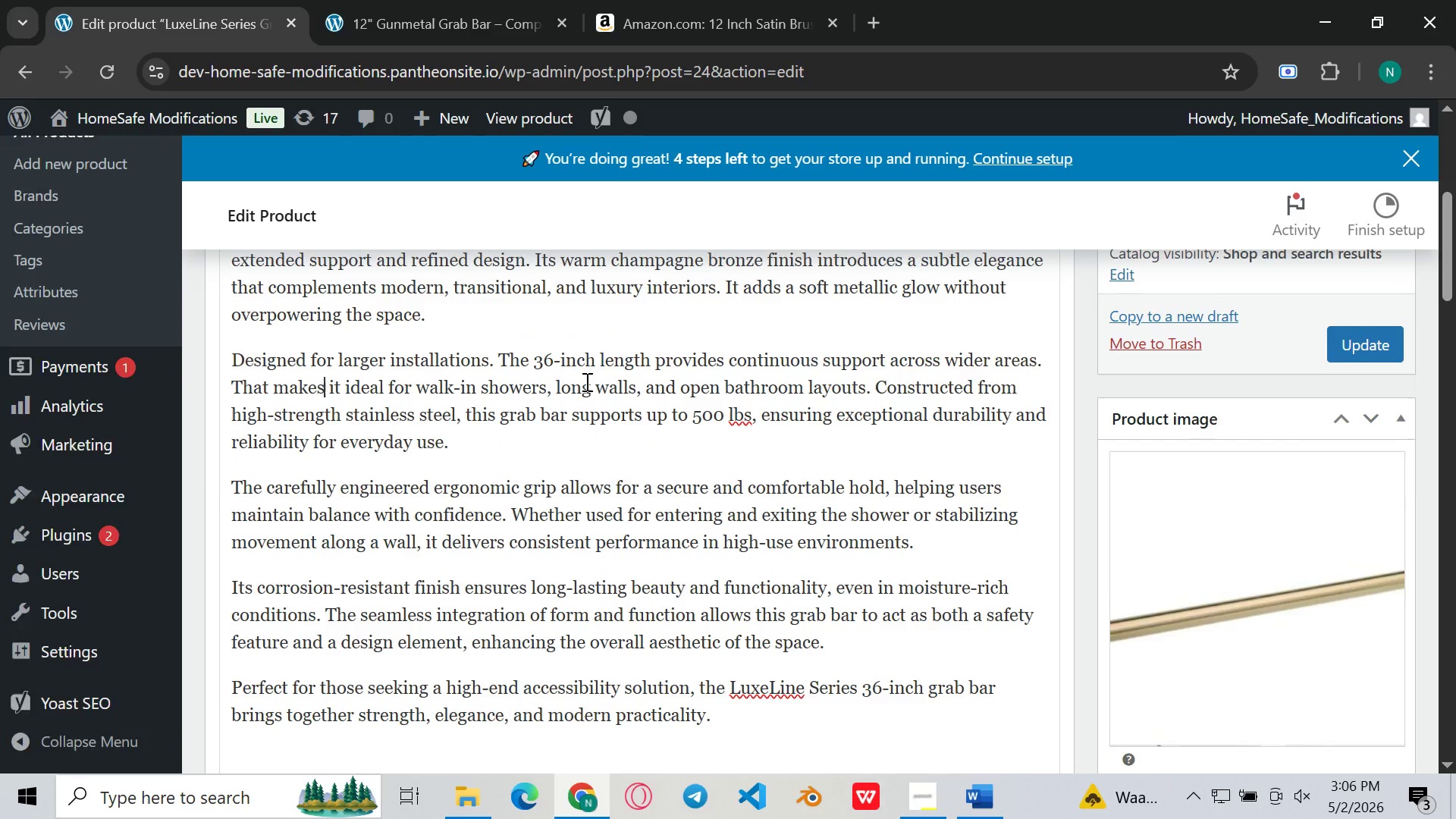 
left_click([659, 445])
 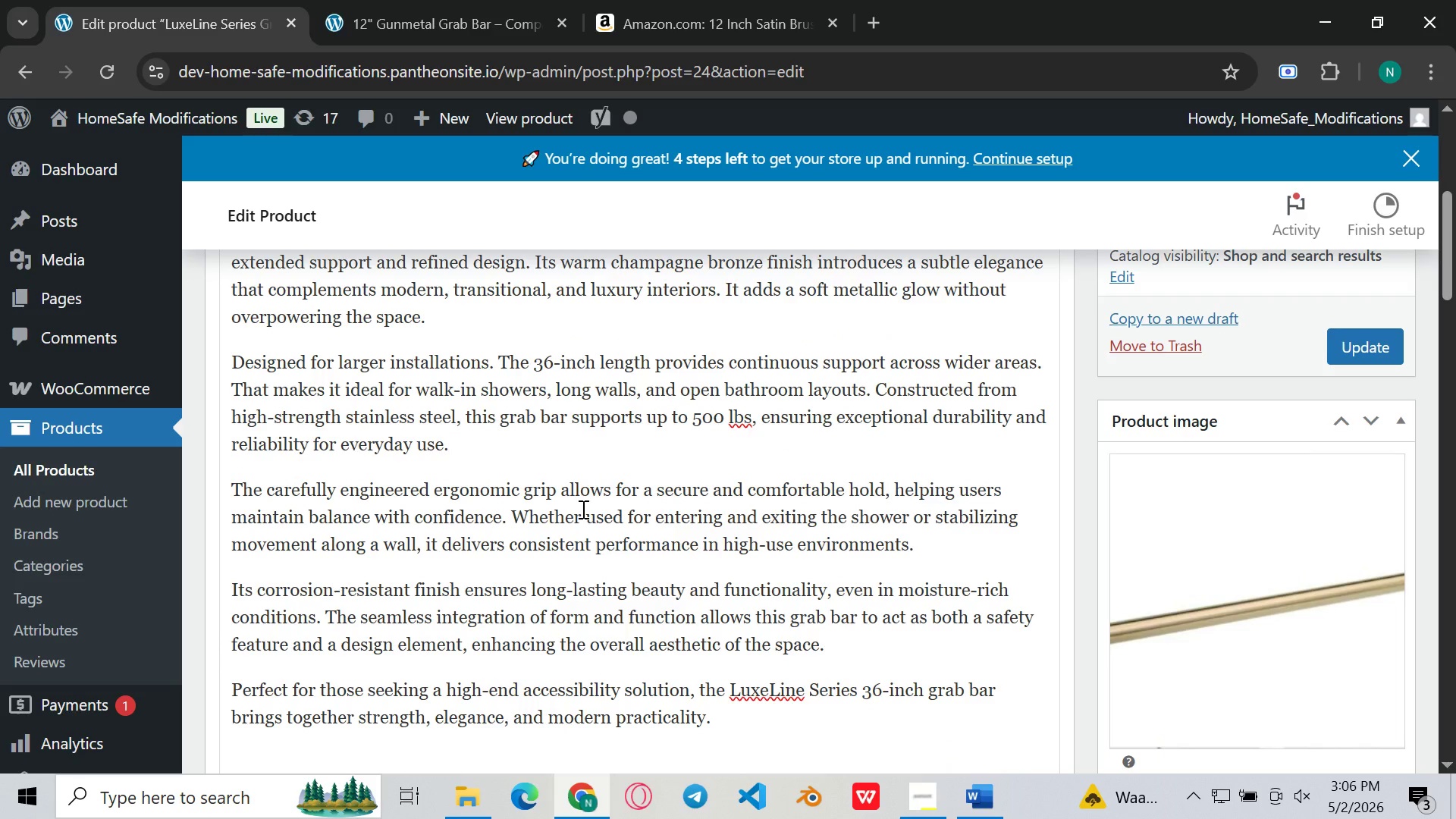 
wait(11.09)
 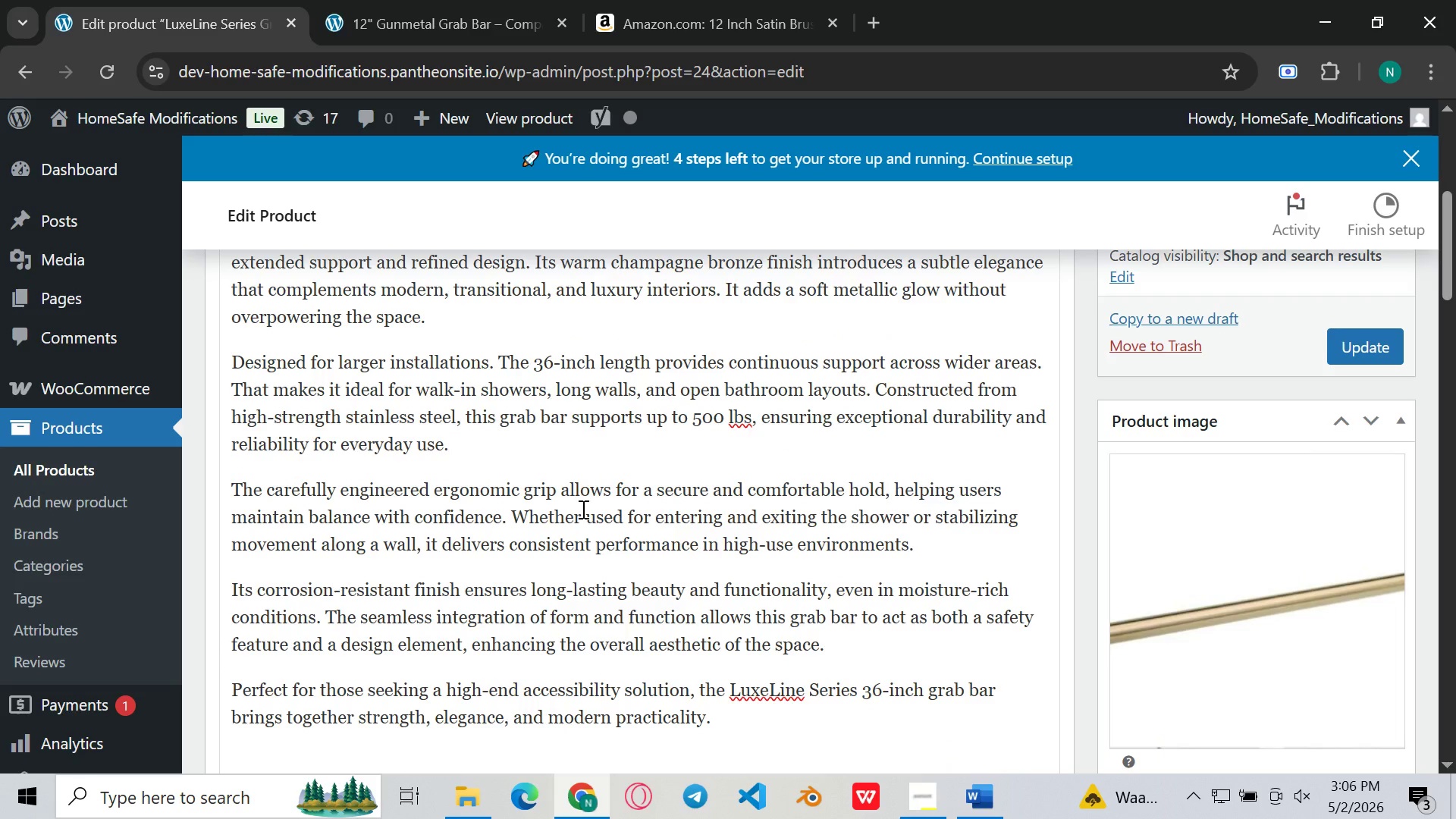 
left_click([425, 557])
 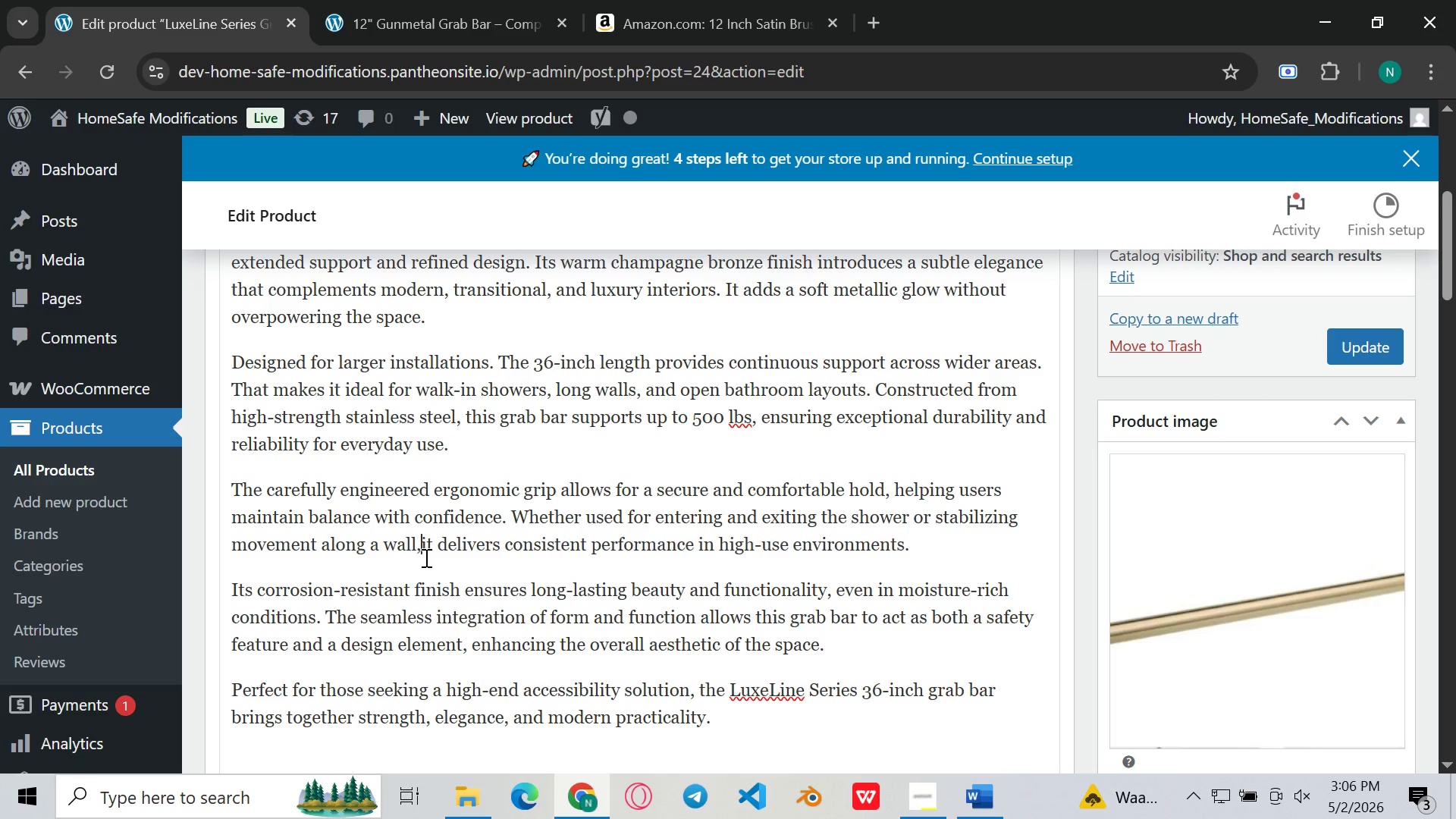 
key(Backspace)
 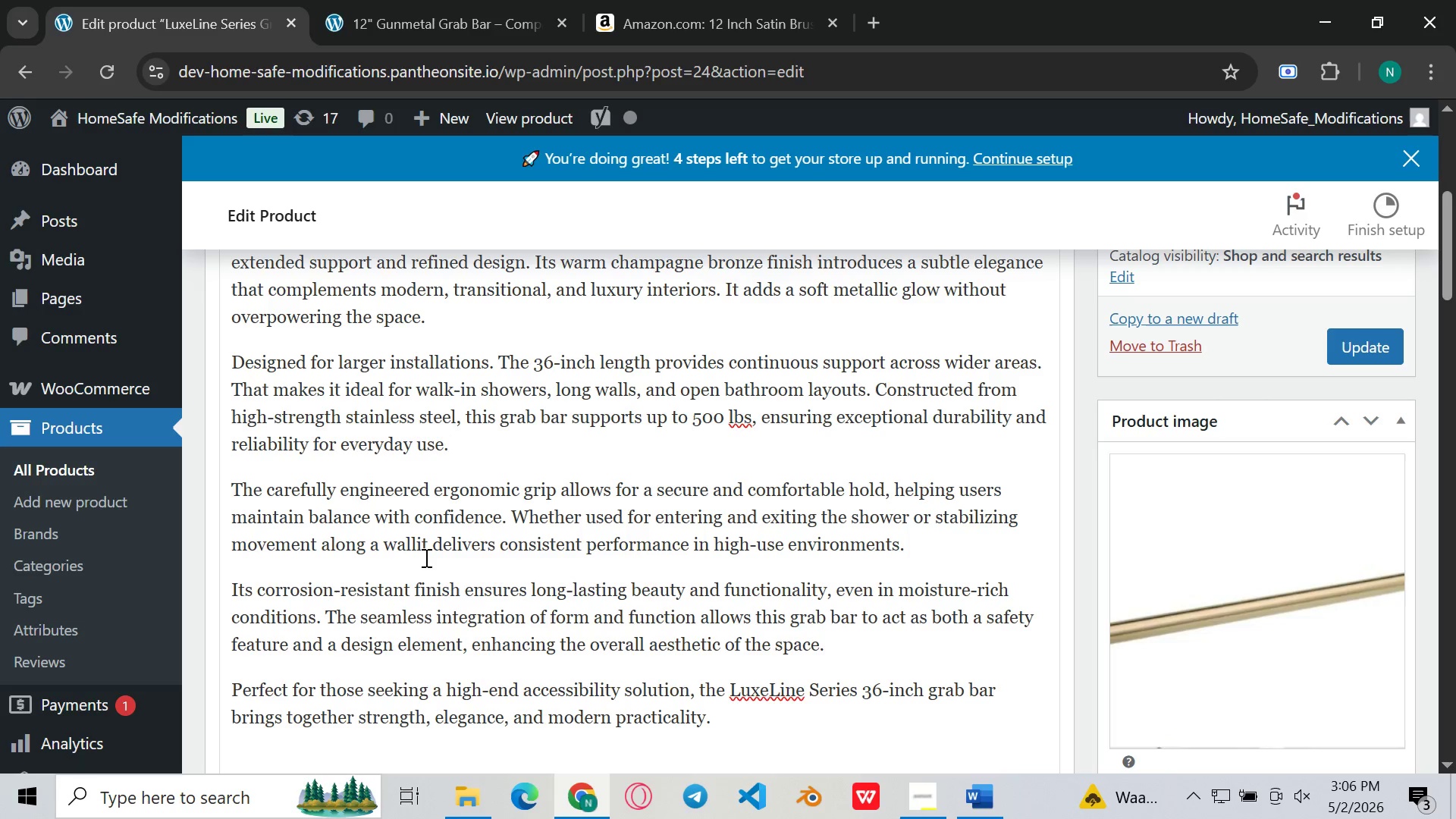 
key(Backspace)
 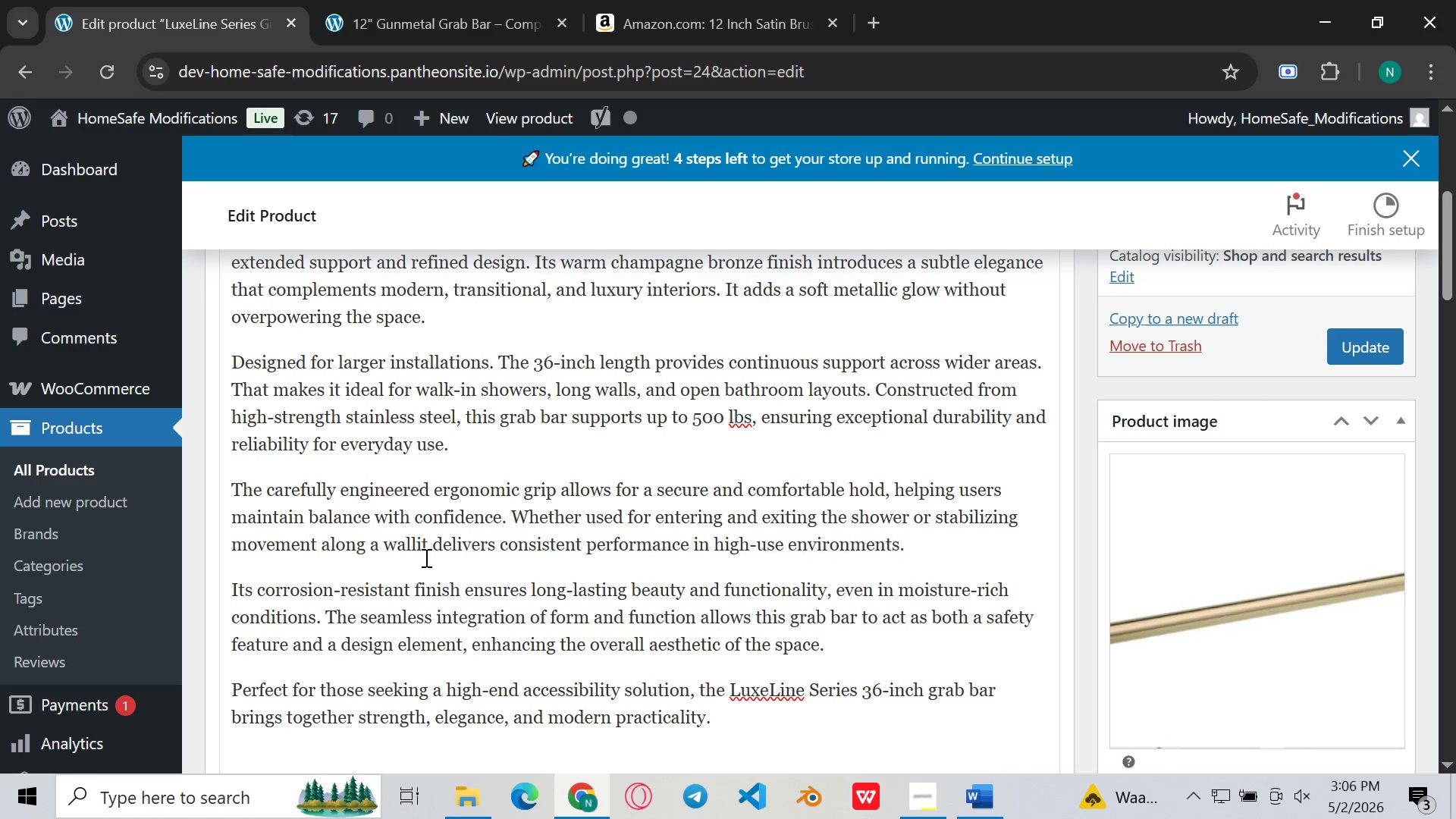 
key(Period)
 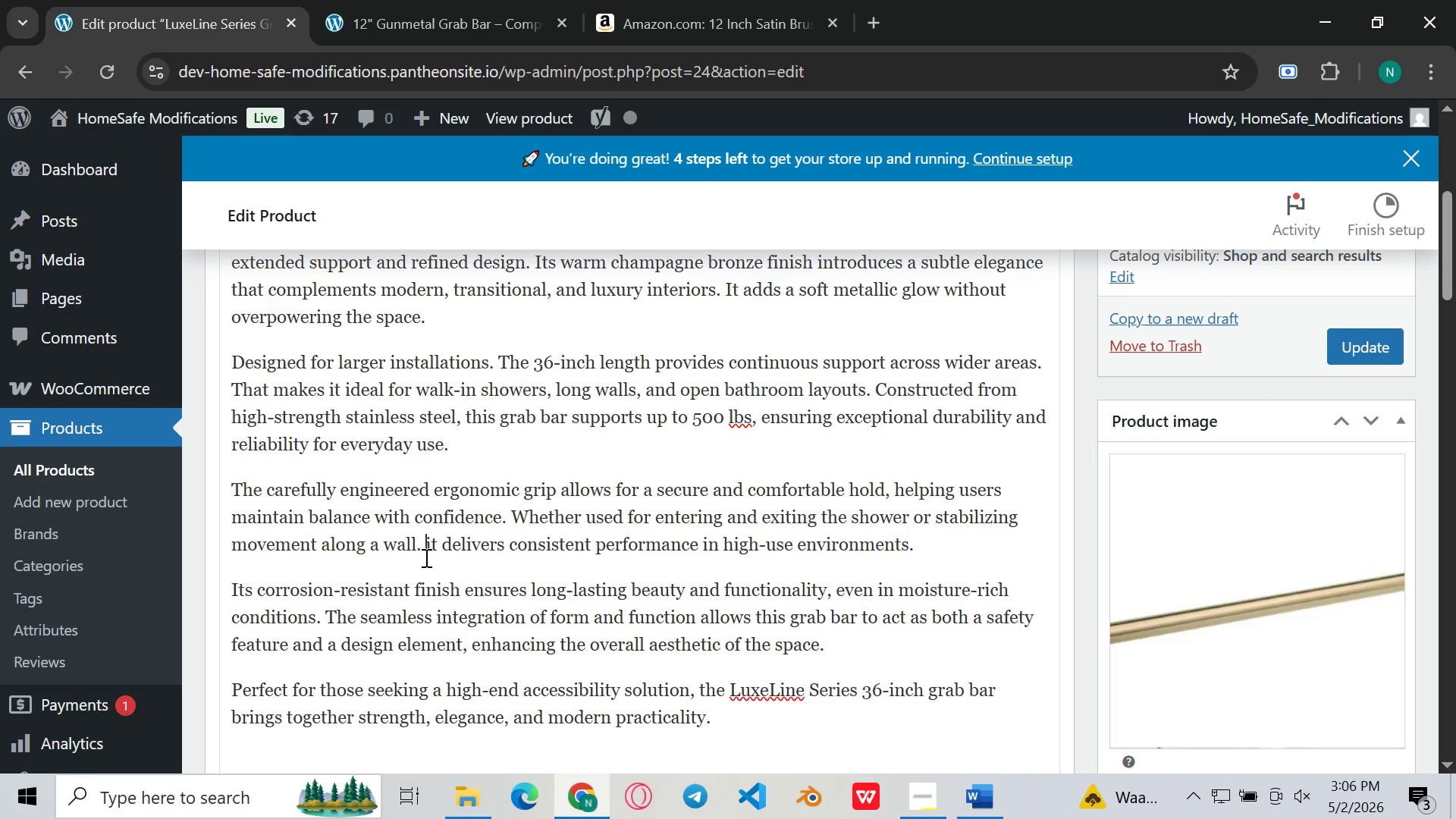 
key(Space)
 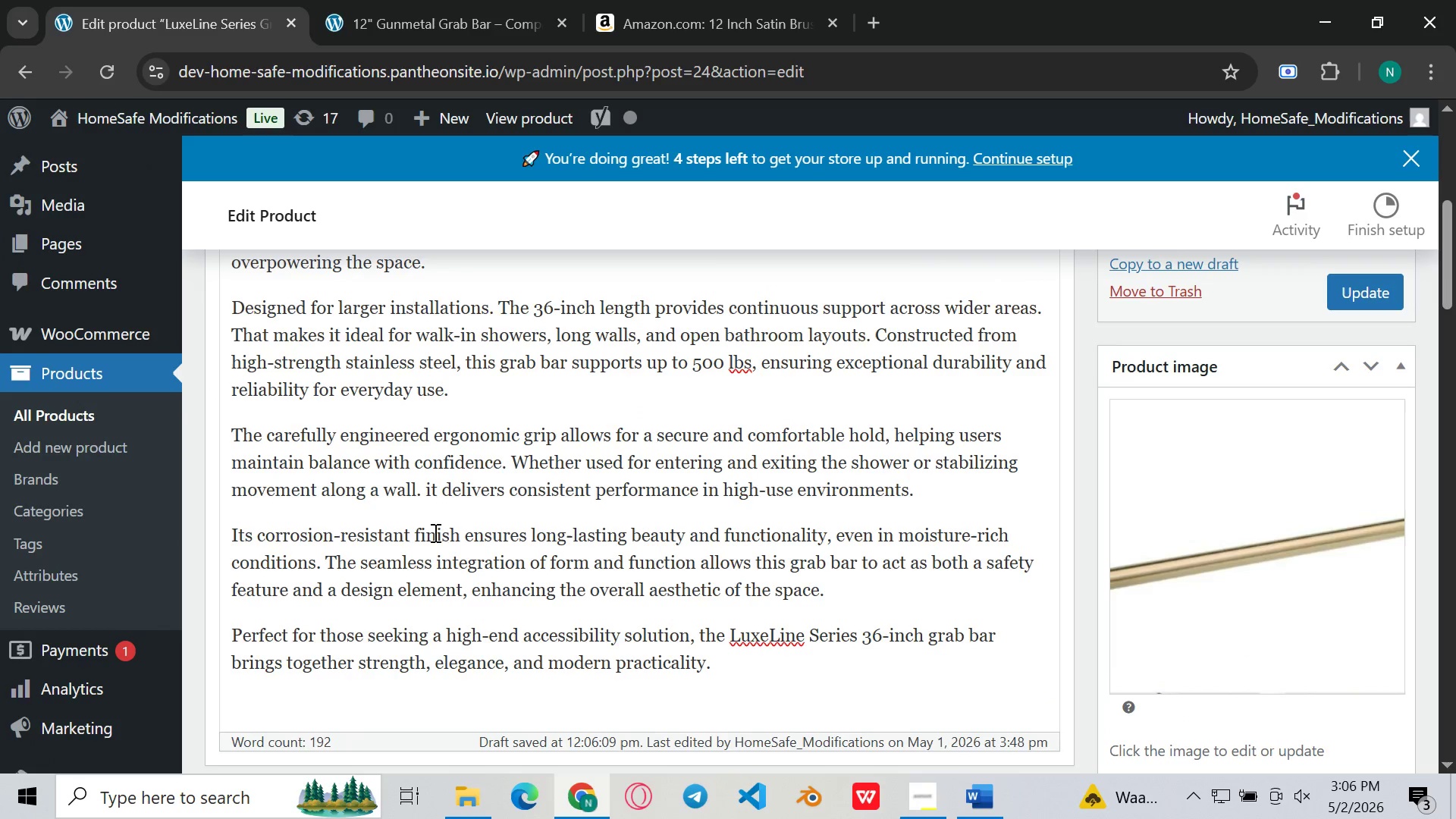 
left_click([433, 507])
 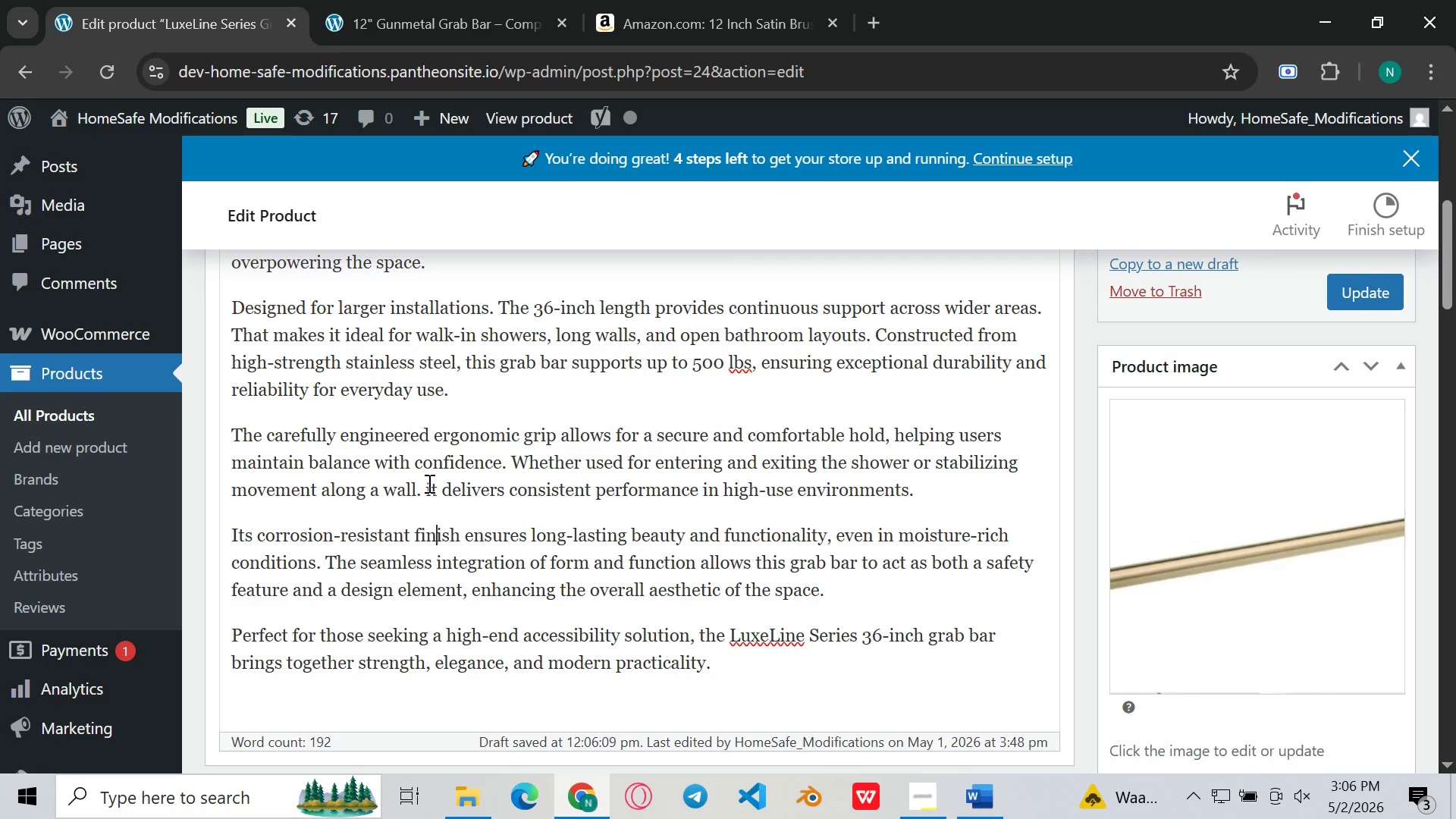 
left_click([428, 484])
 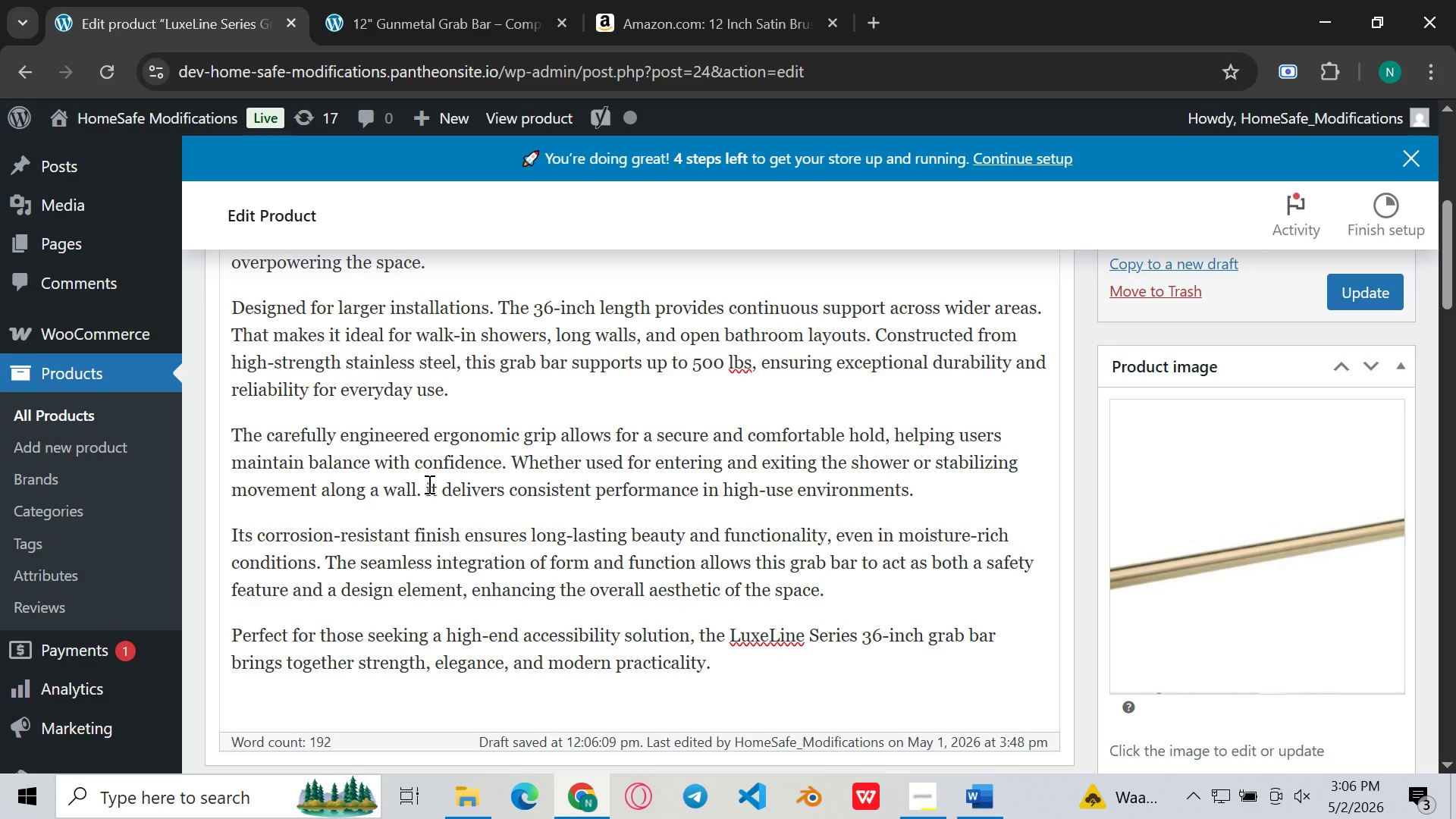 
key(ArrowRight)
 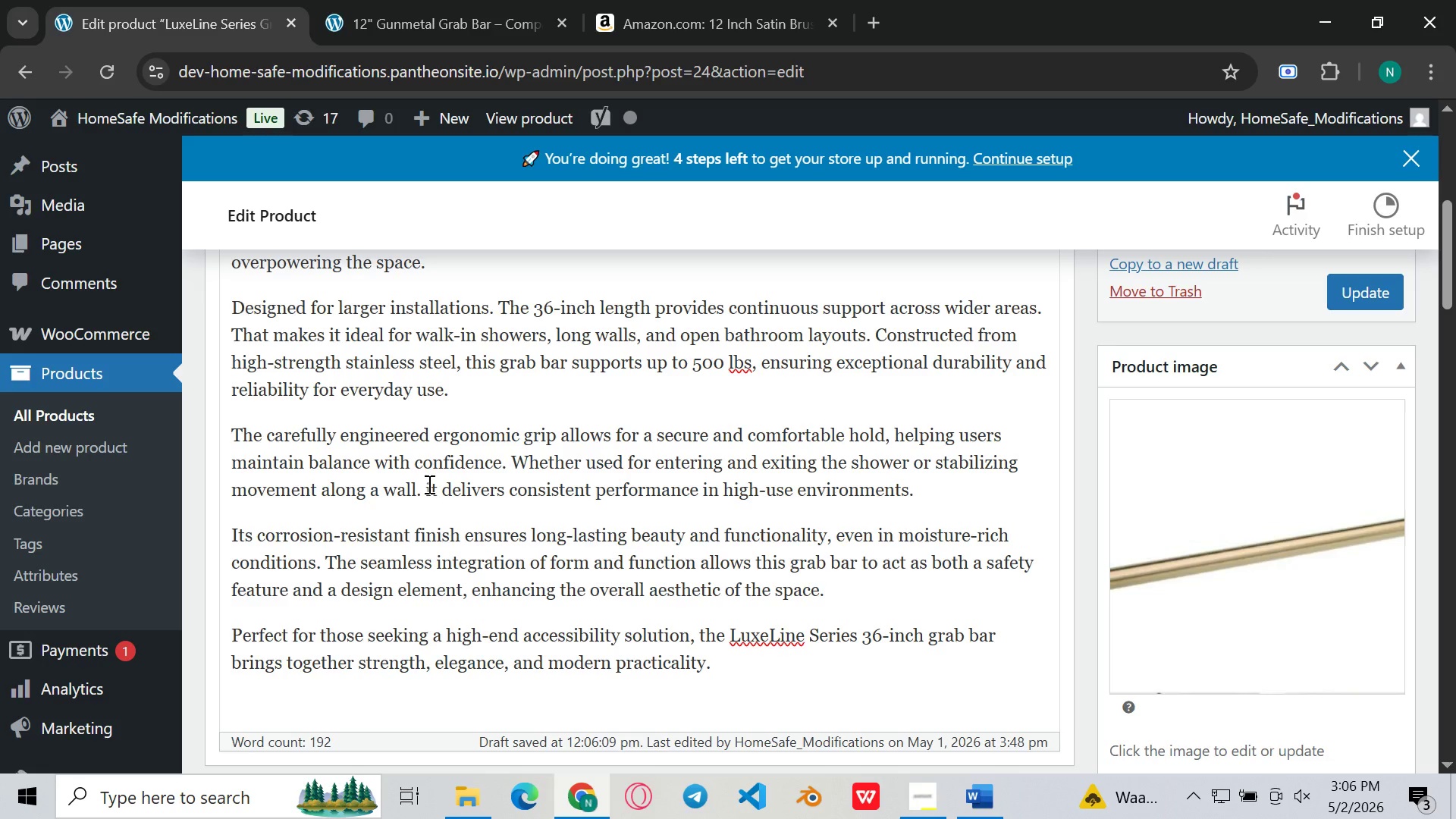 
key(Backspace)
 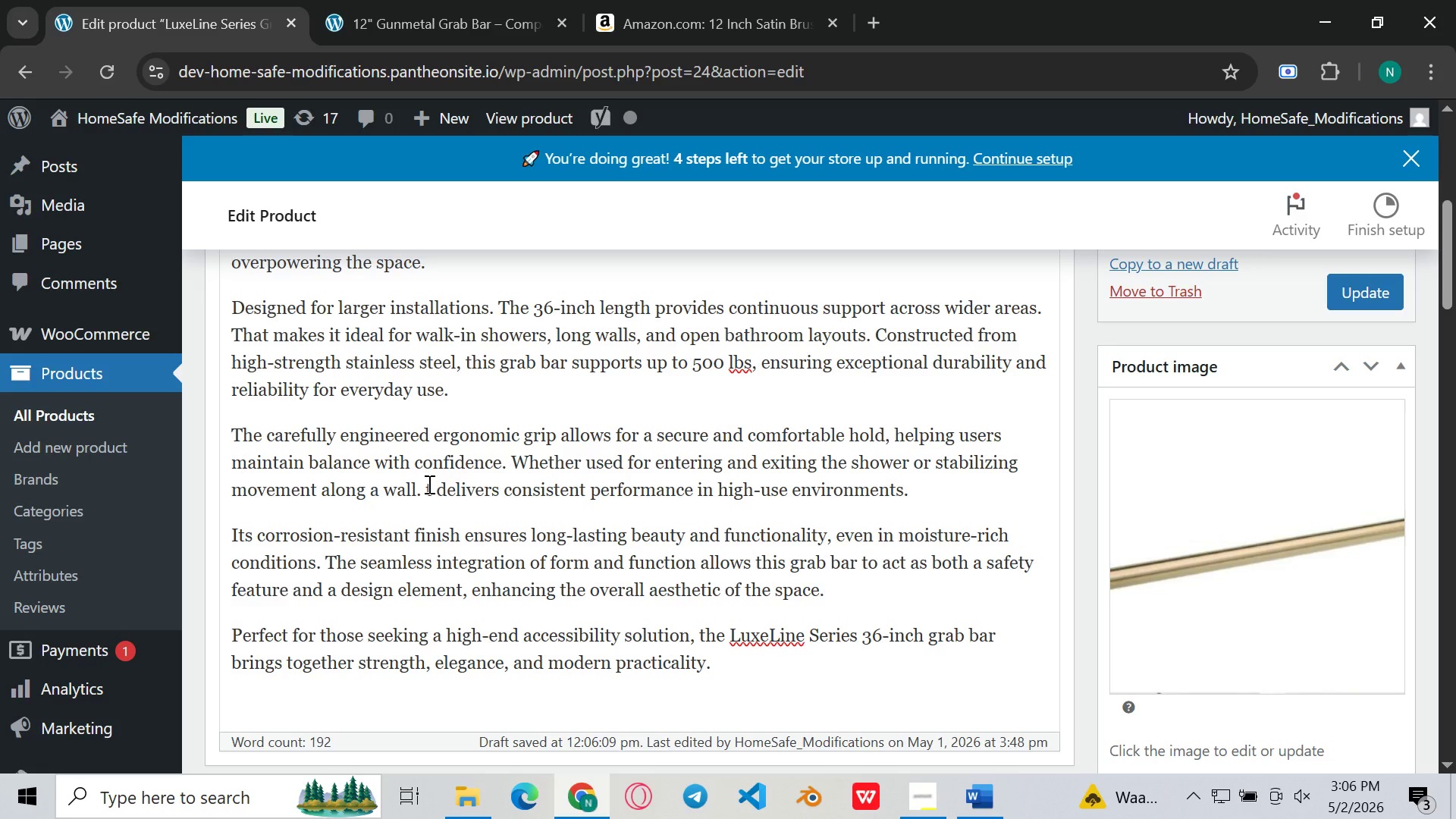 
key(Shift+ShiftLeft)
 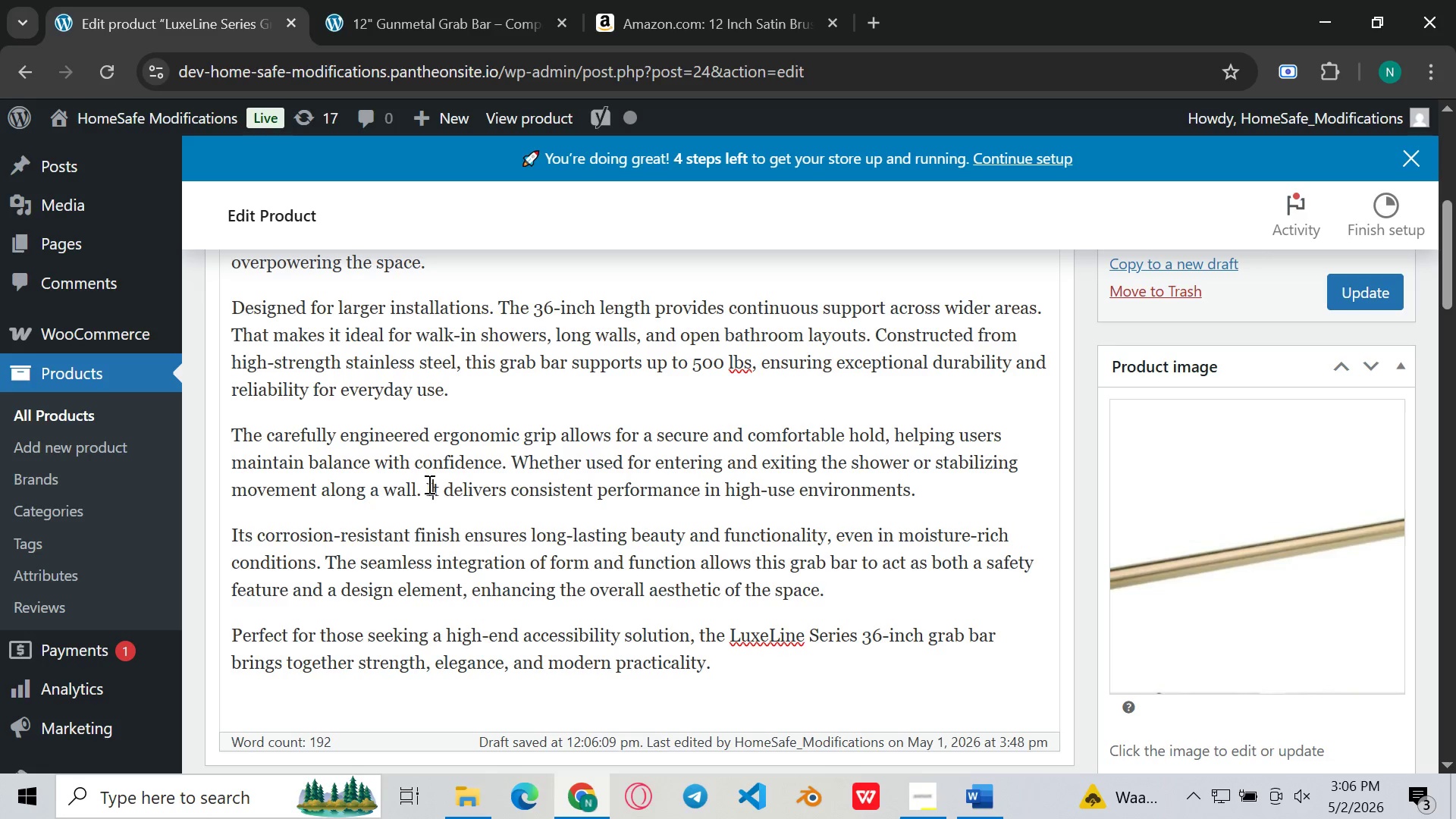 
key(Shift+I)
 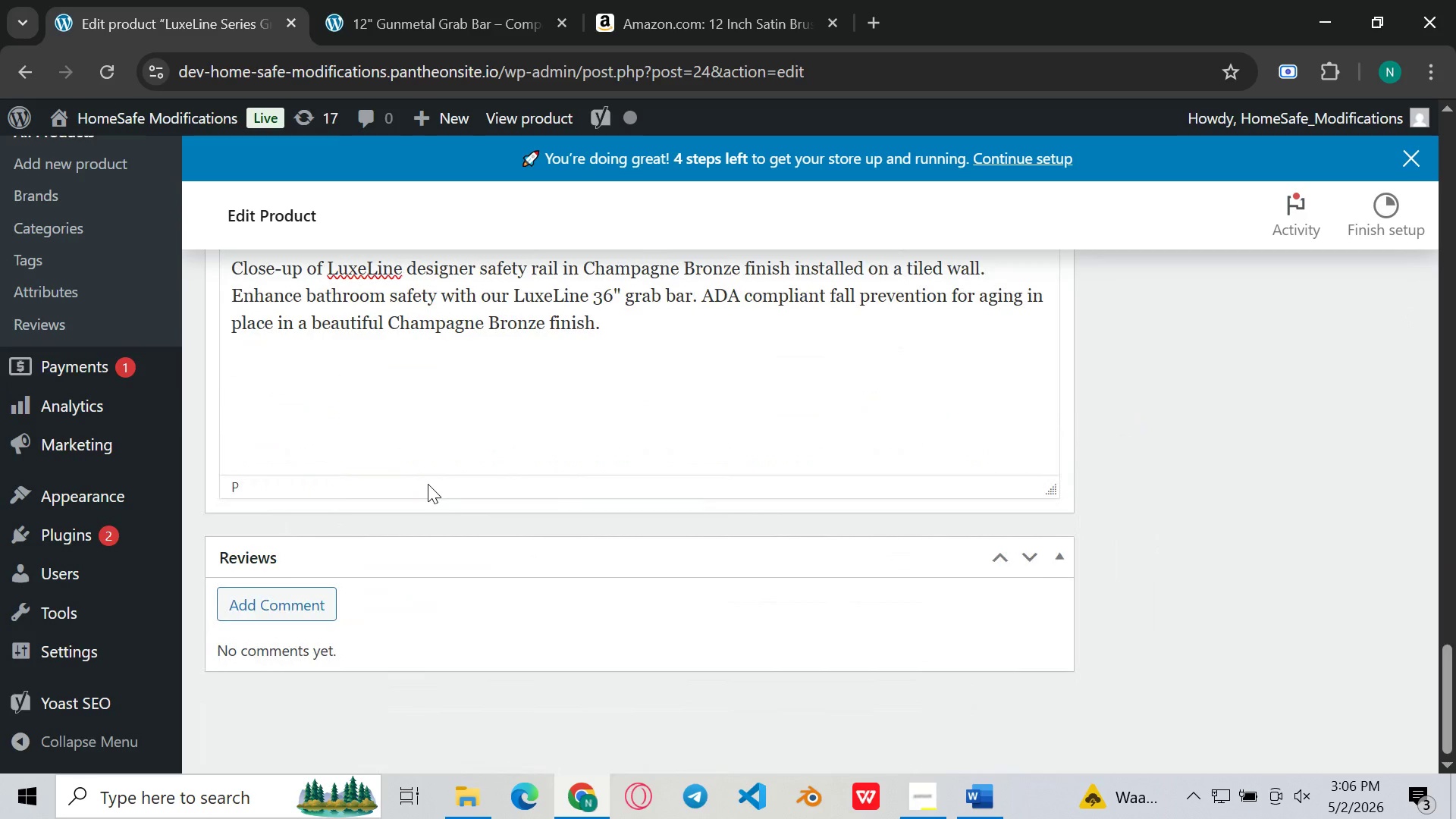 
left_click([986, 811])
 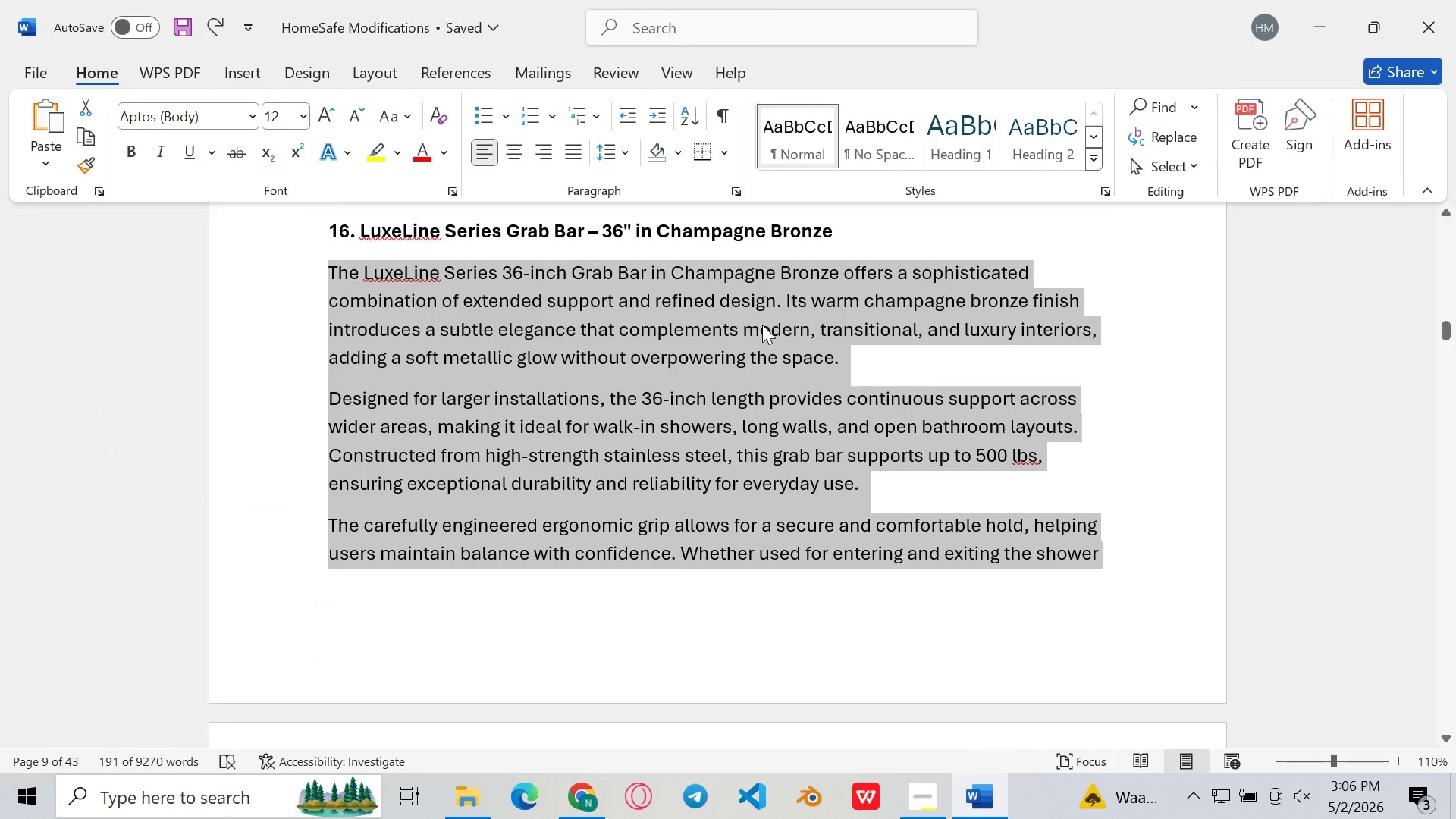 
scroll: coordinate [762, 325], scroll_direction: down, amount: 110.0
 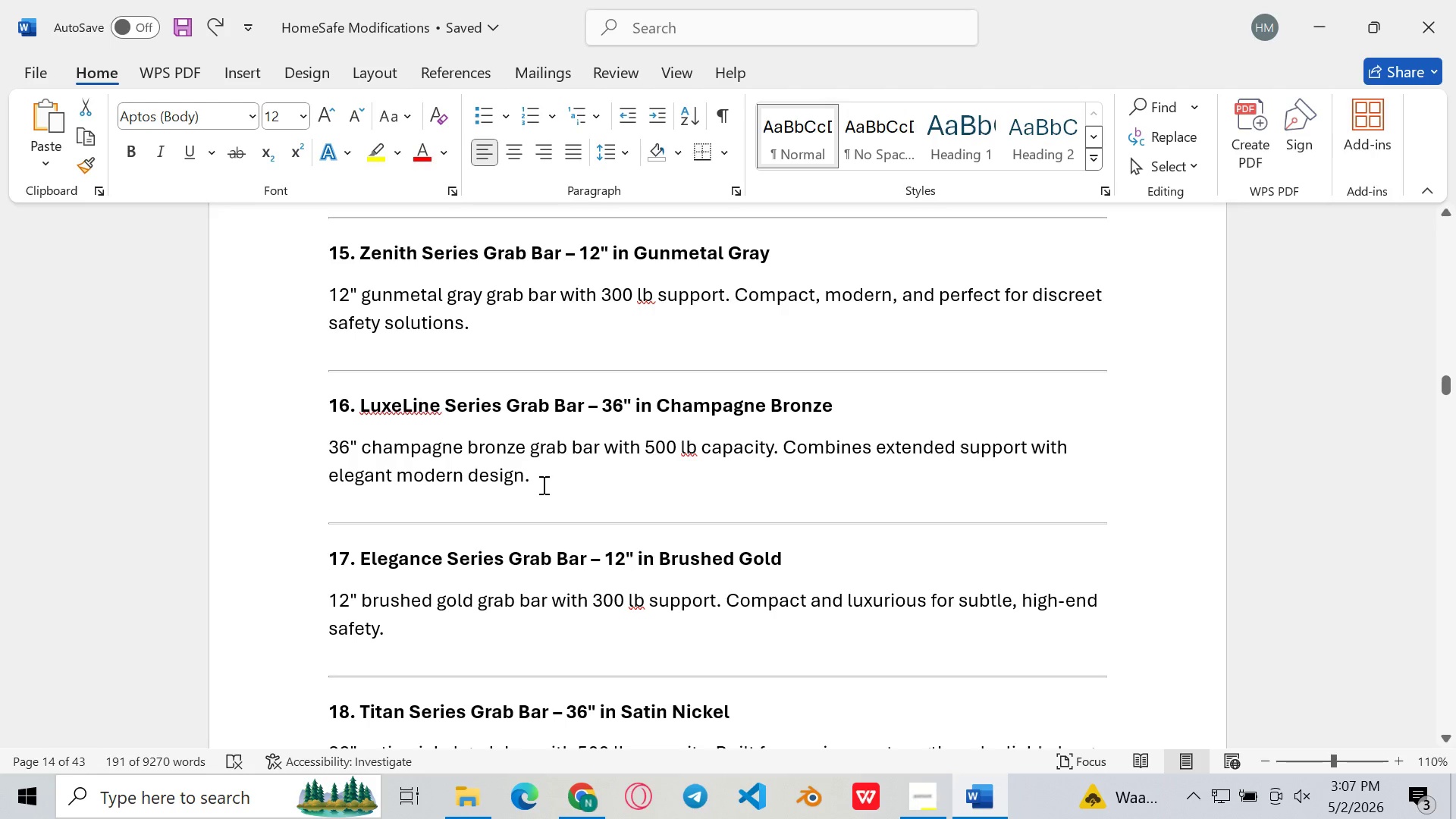 
left_click_drag(start_coordinate=[542, 485], to_coordinate=[327, 457])
 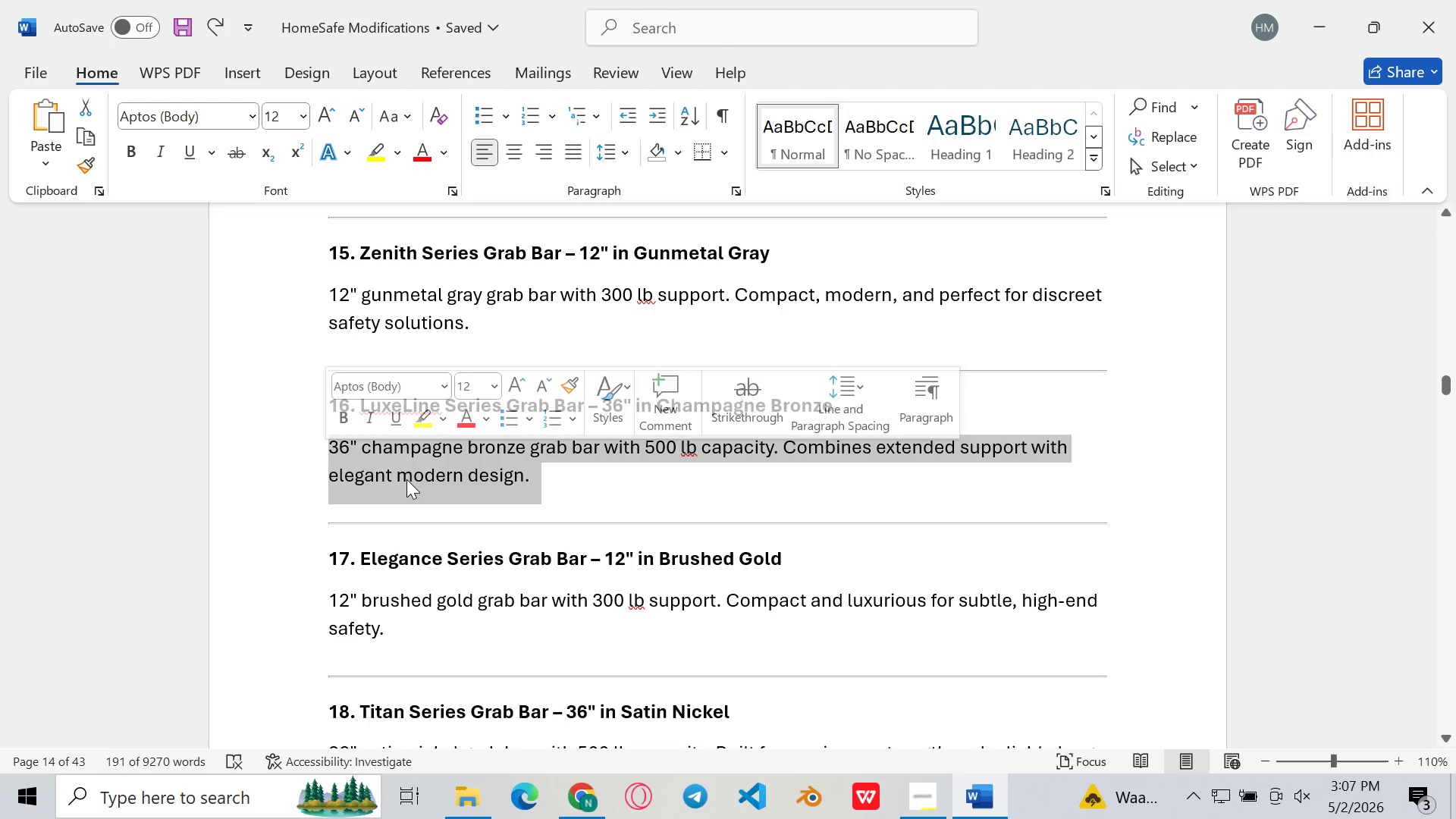 
key(Control+C)
 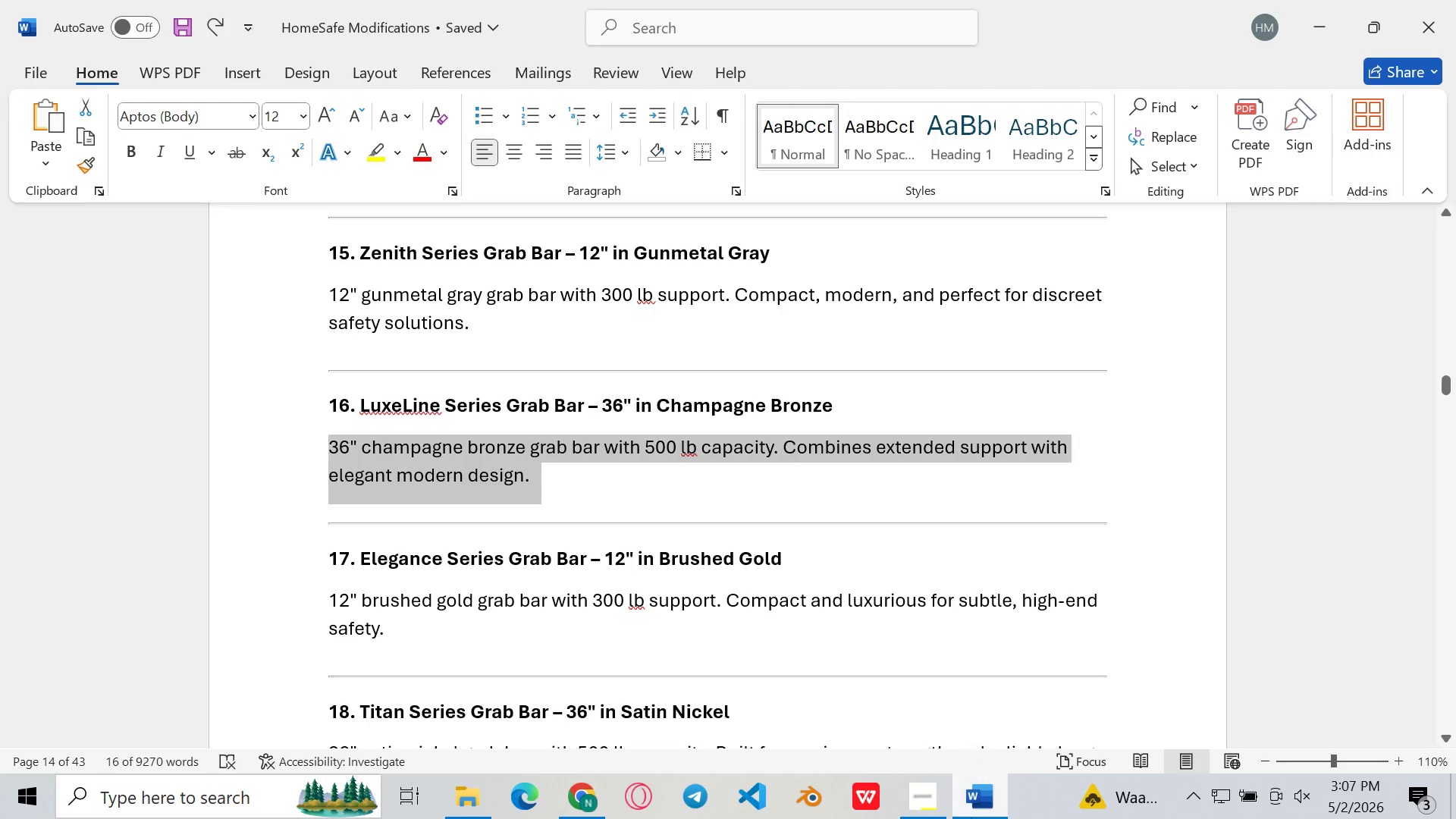 
left_click([971, 818])
 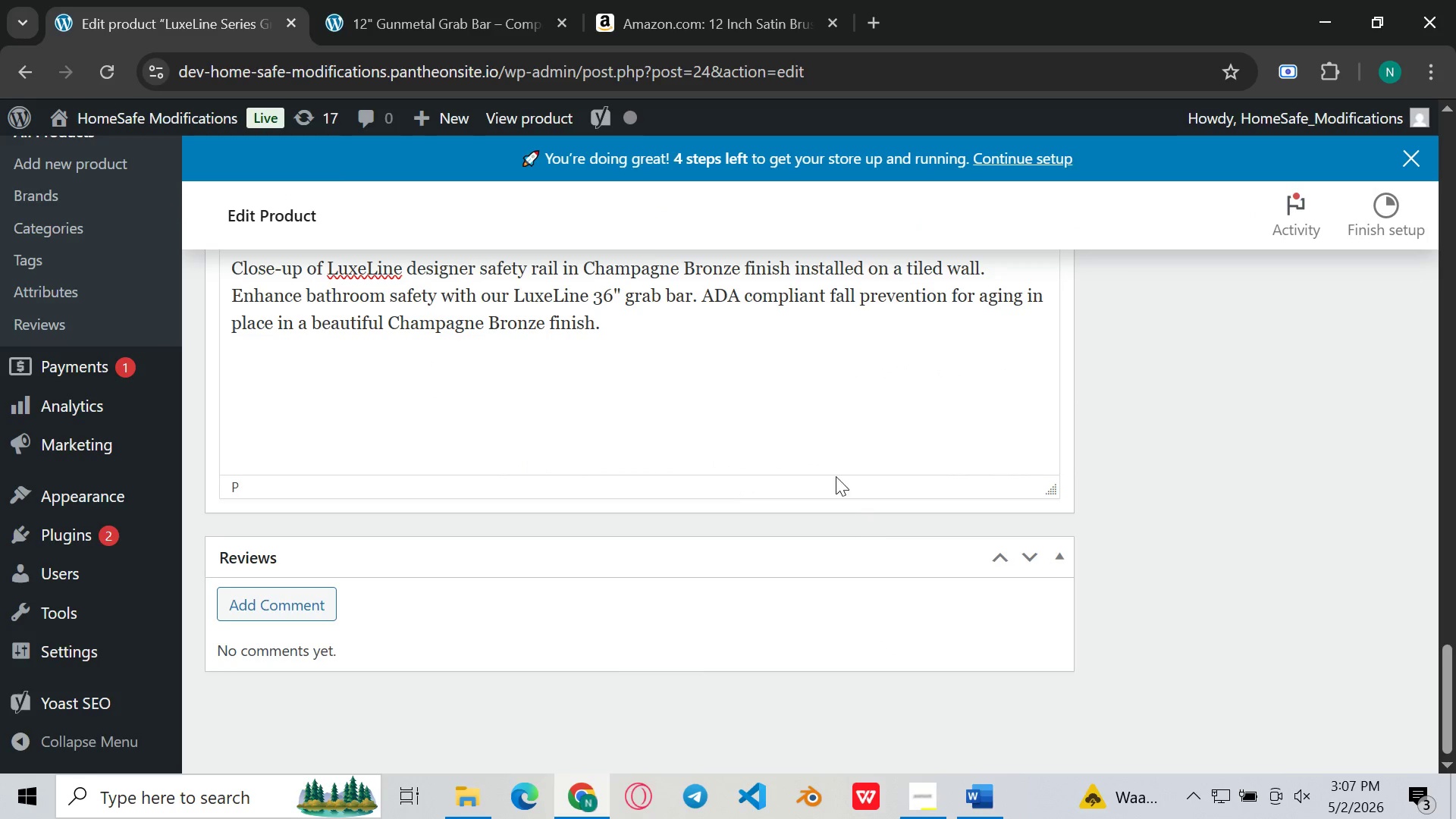 
left_click([692, 363])
 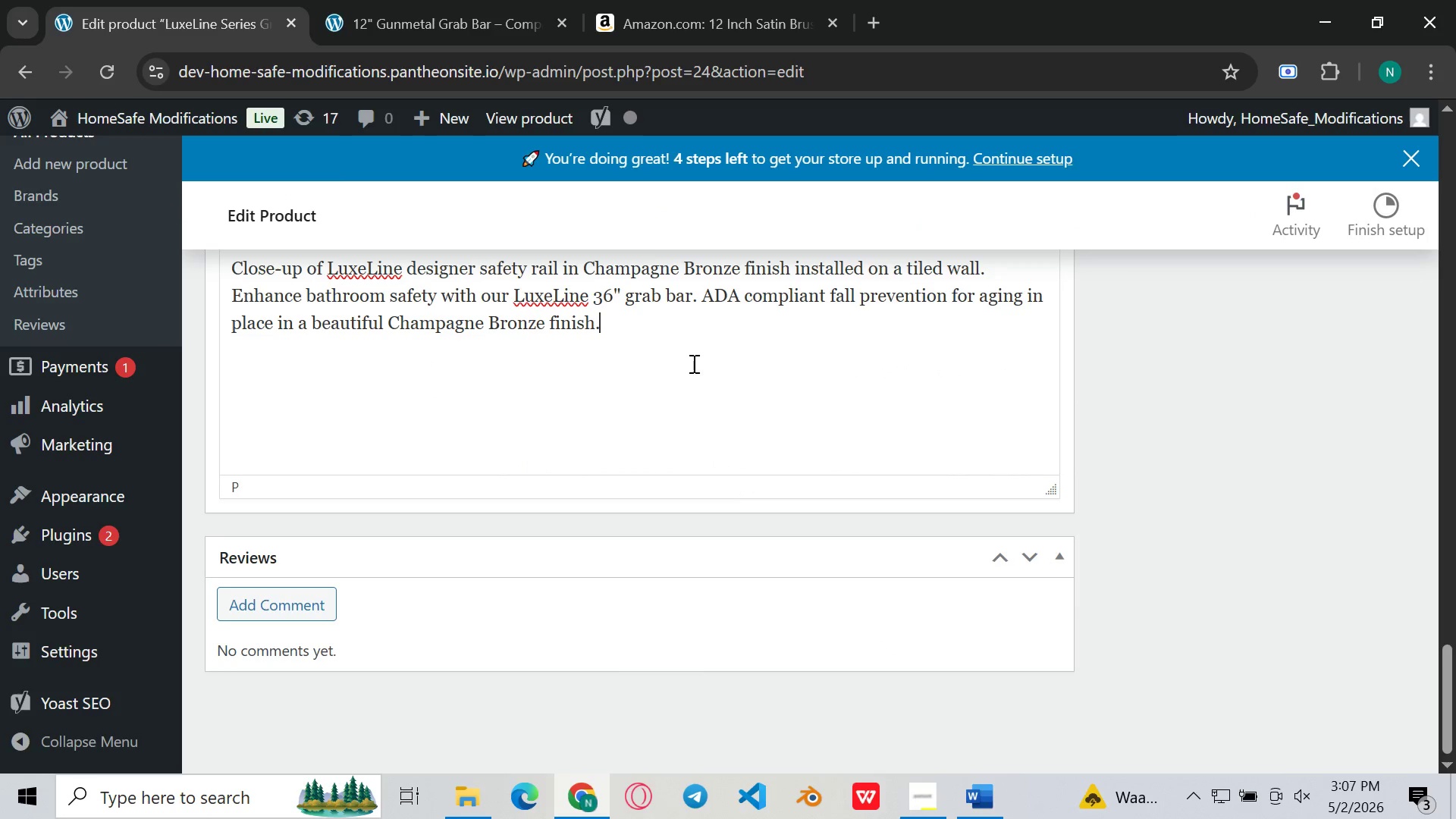 
key(Control+ControlLeft)
 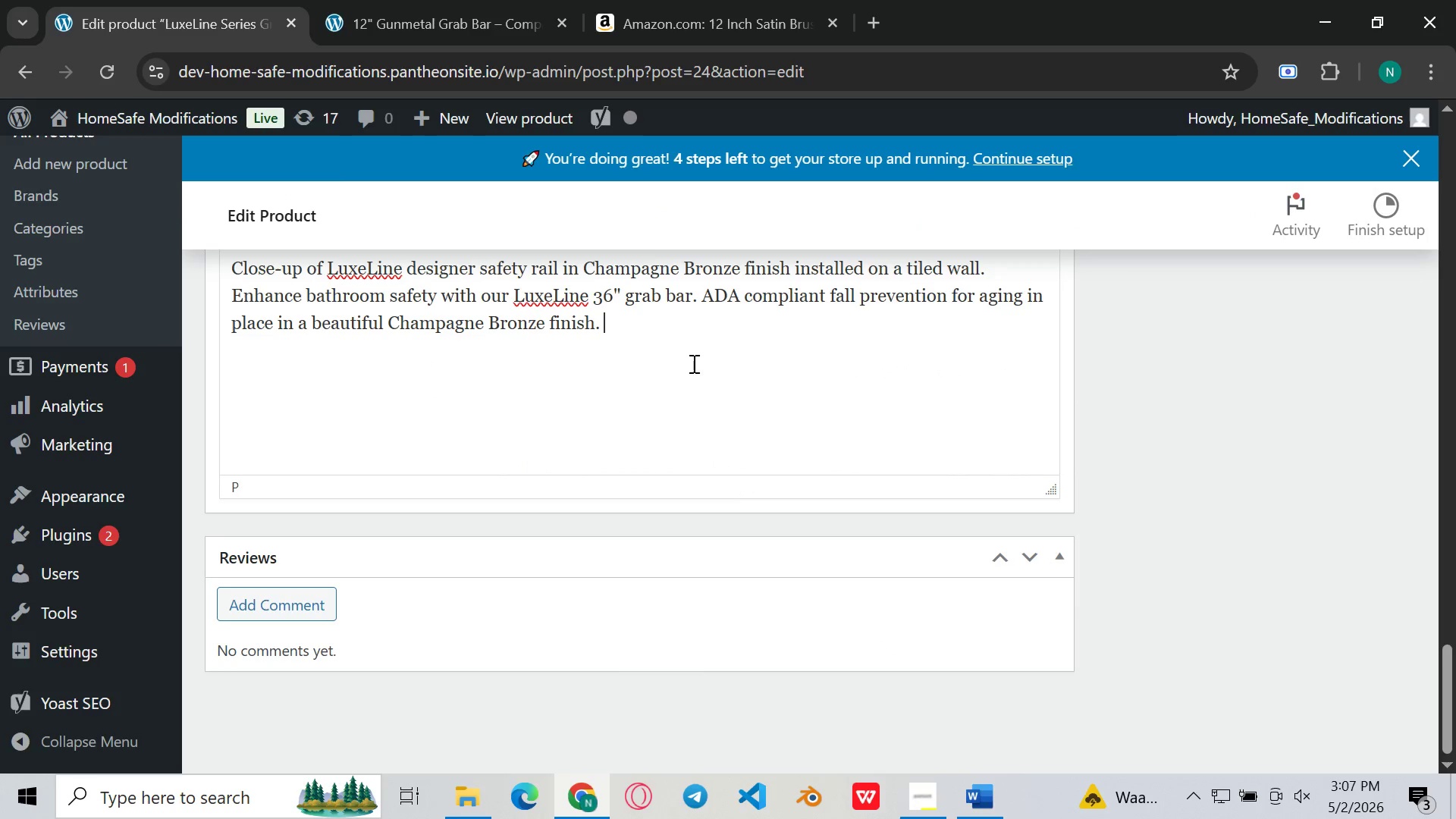 
key(Space)
 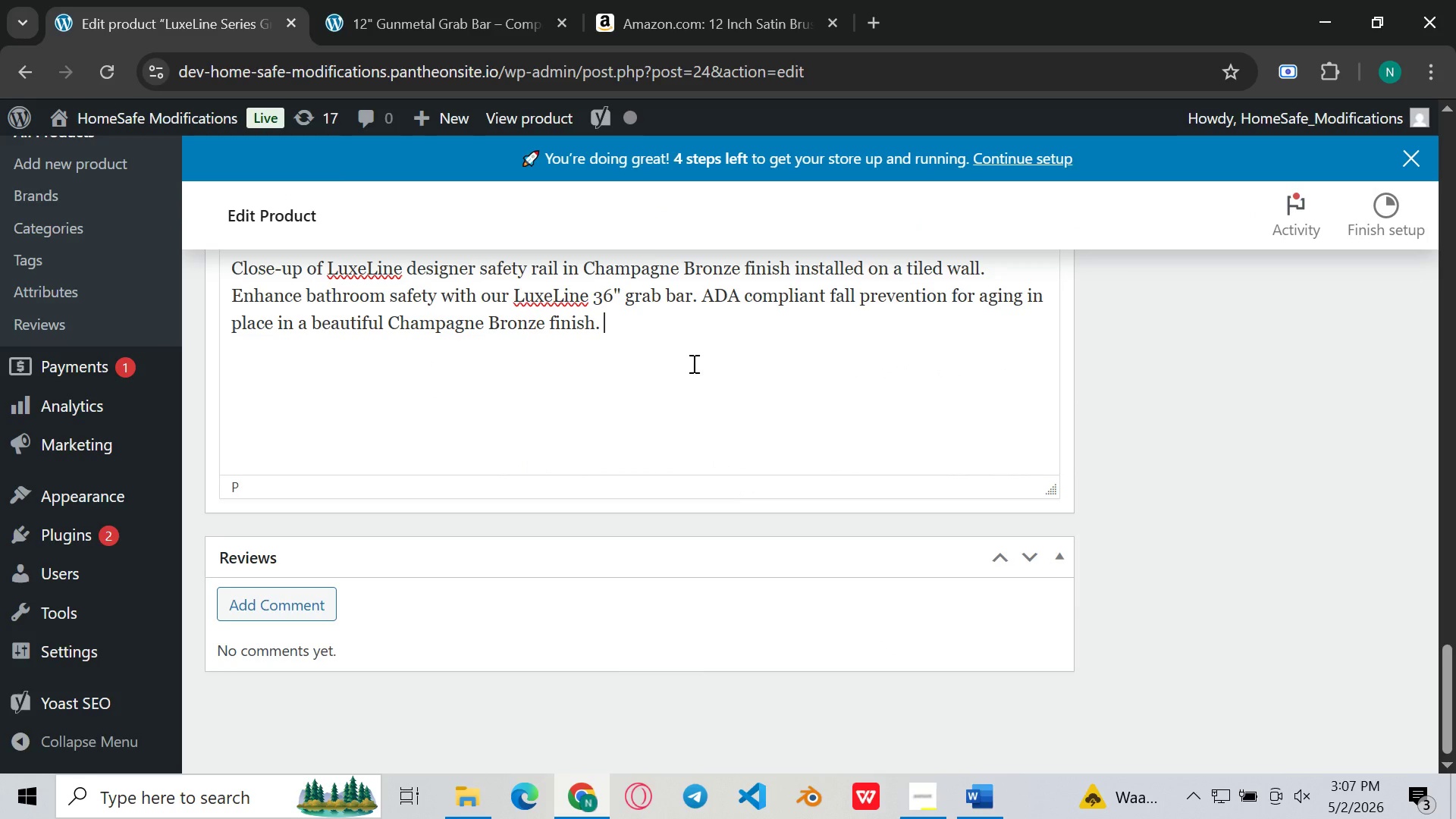 
key(Control+V)
 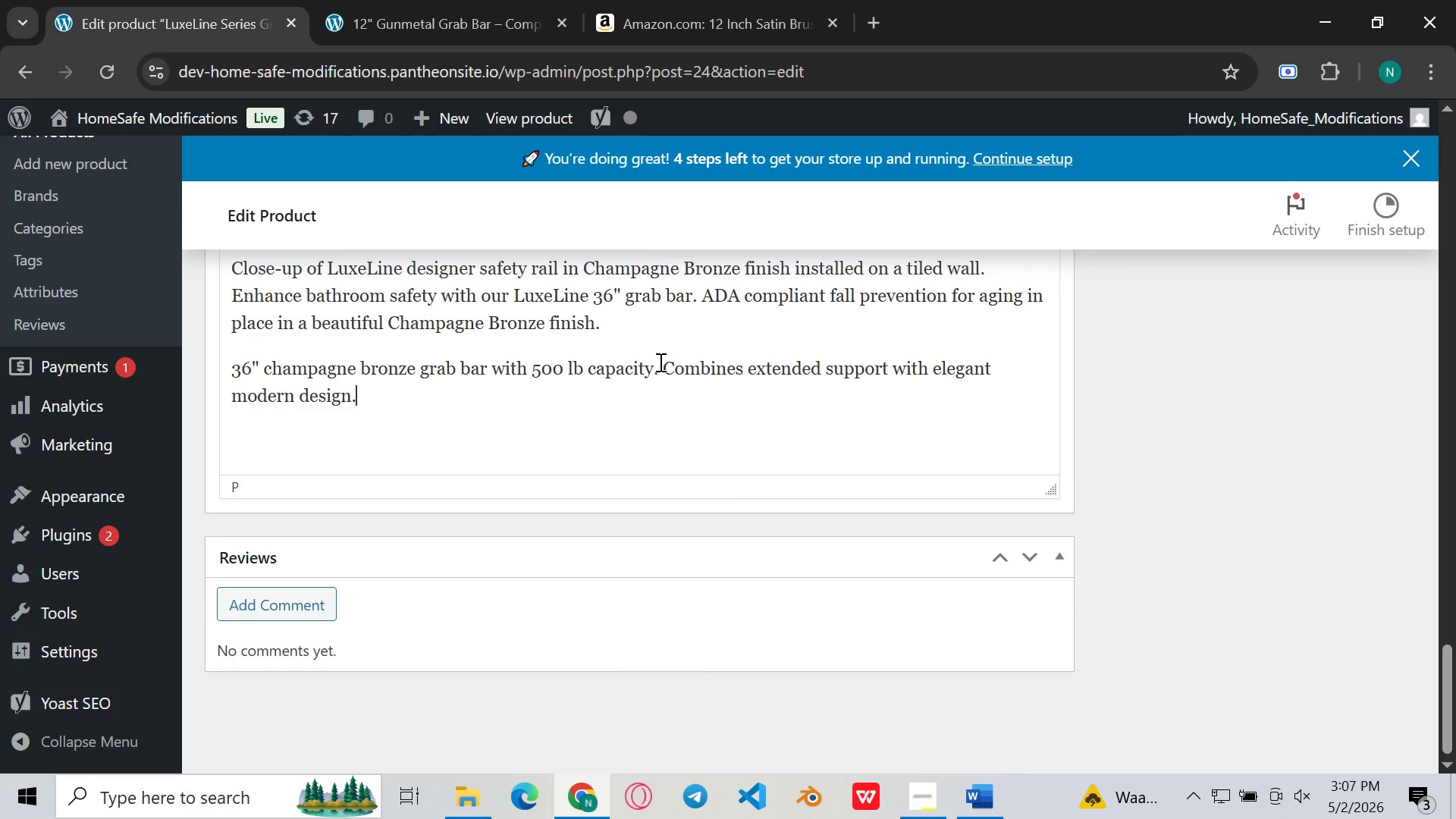 
left_click_drag(start_coordinate=[661, 362], to_coordinate=[204, 356])
 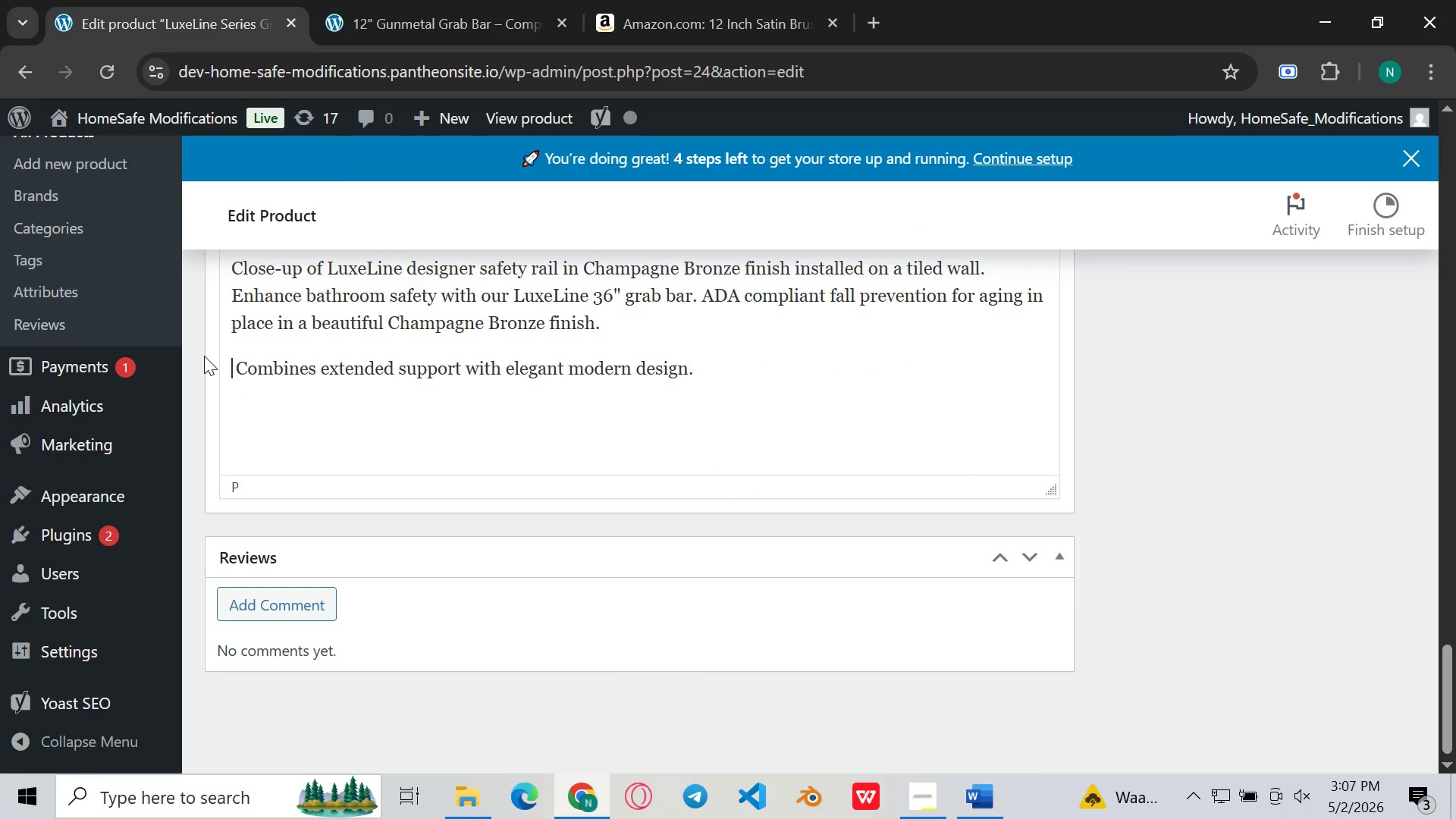 
key(Backspace)
 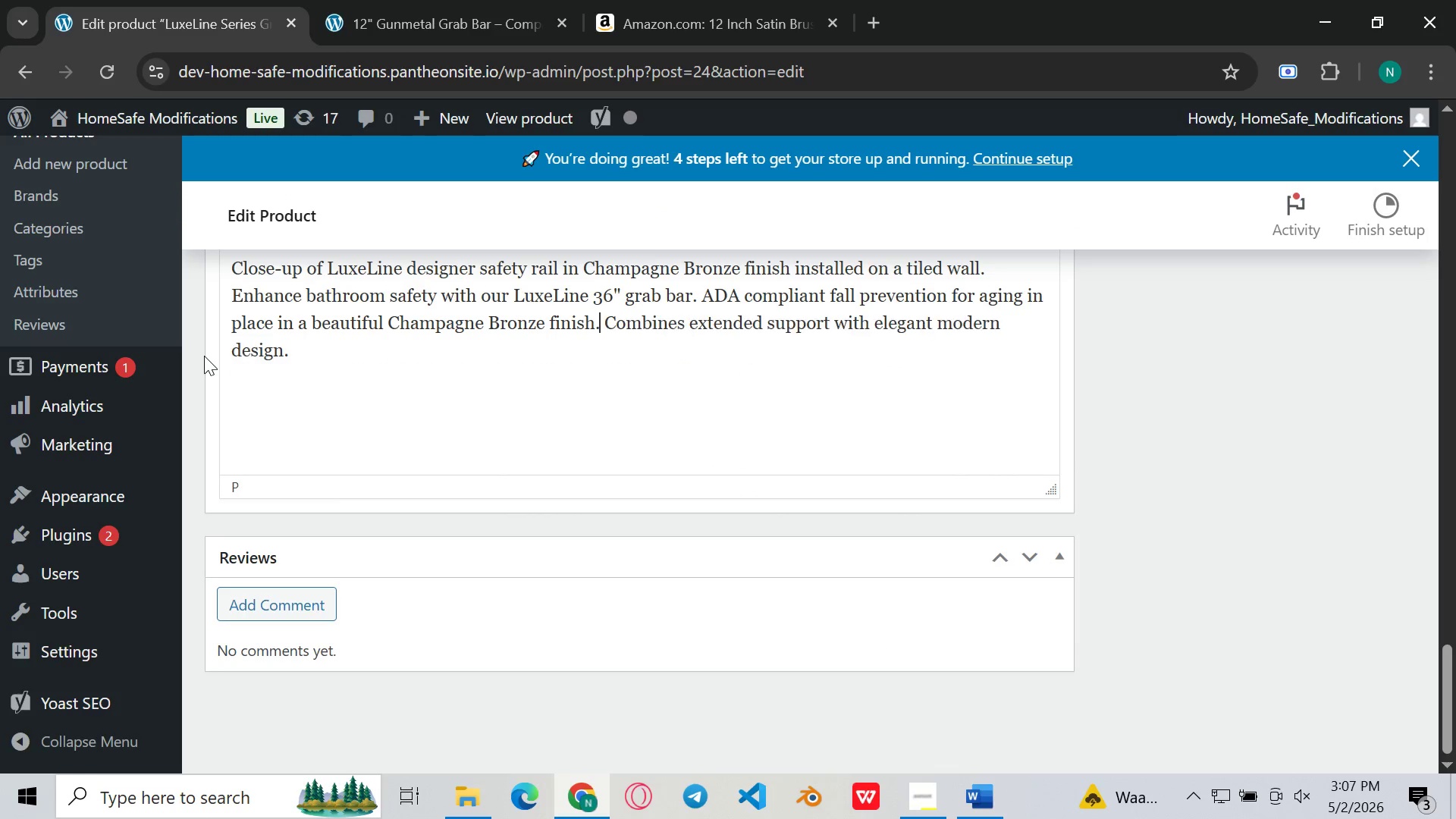 
key(Backspace)
 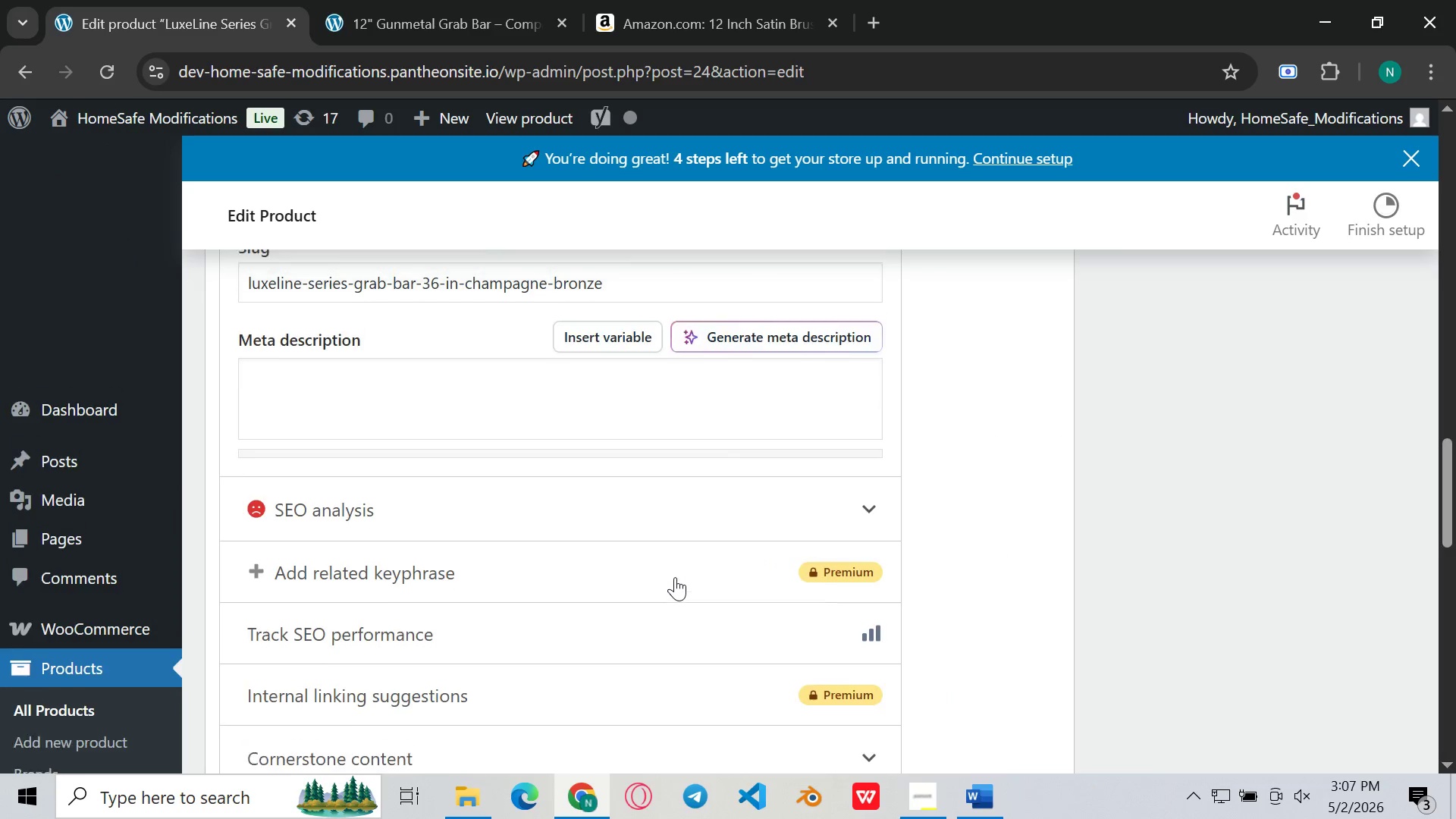 
wait(6.16)
 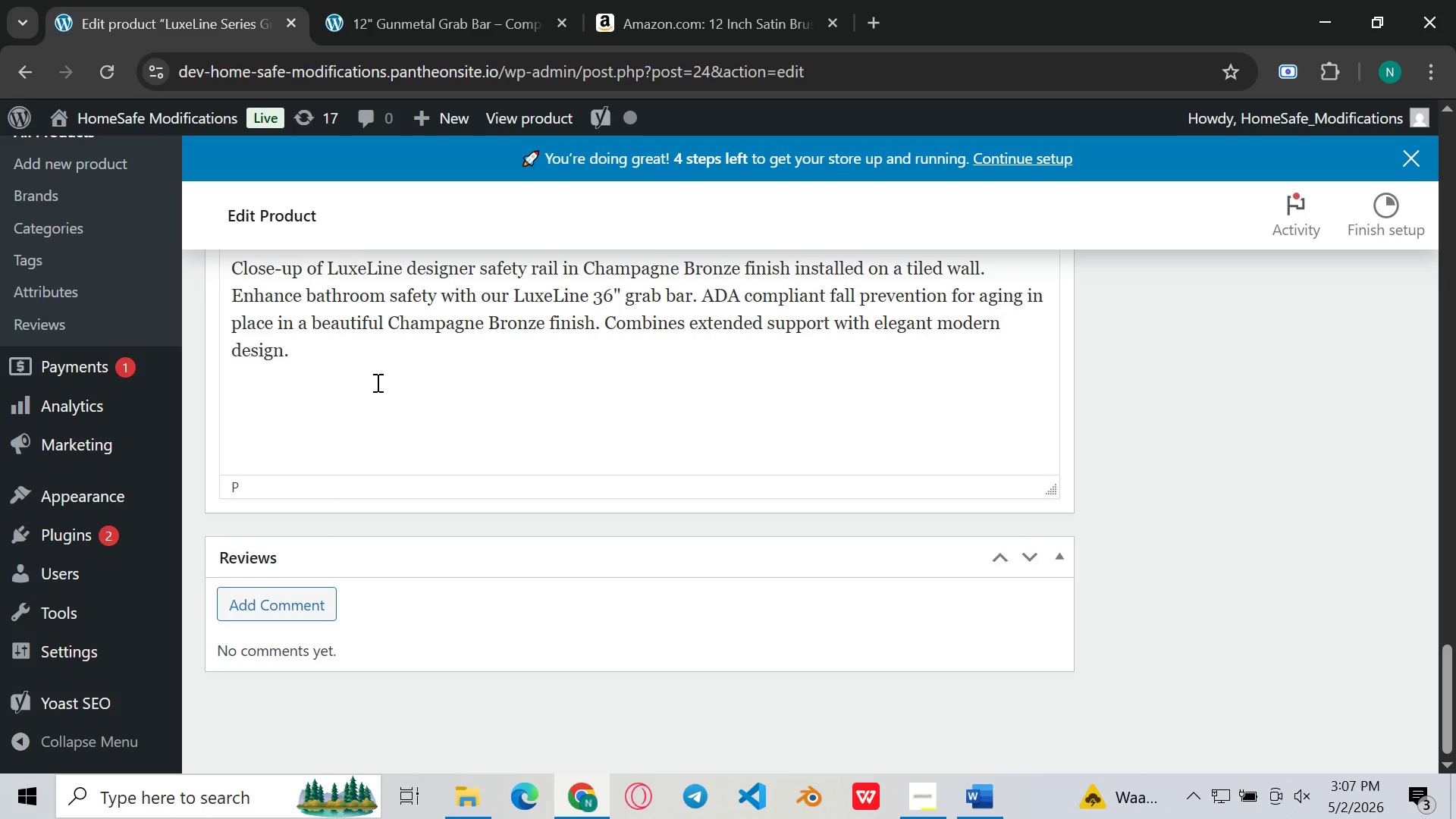 
left_click([507, 682])
 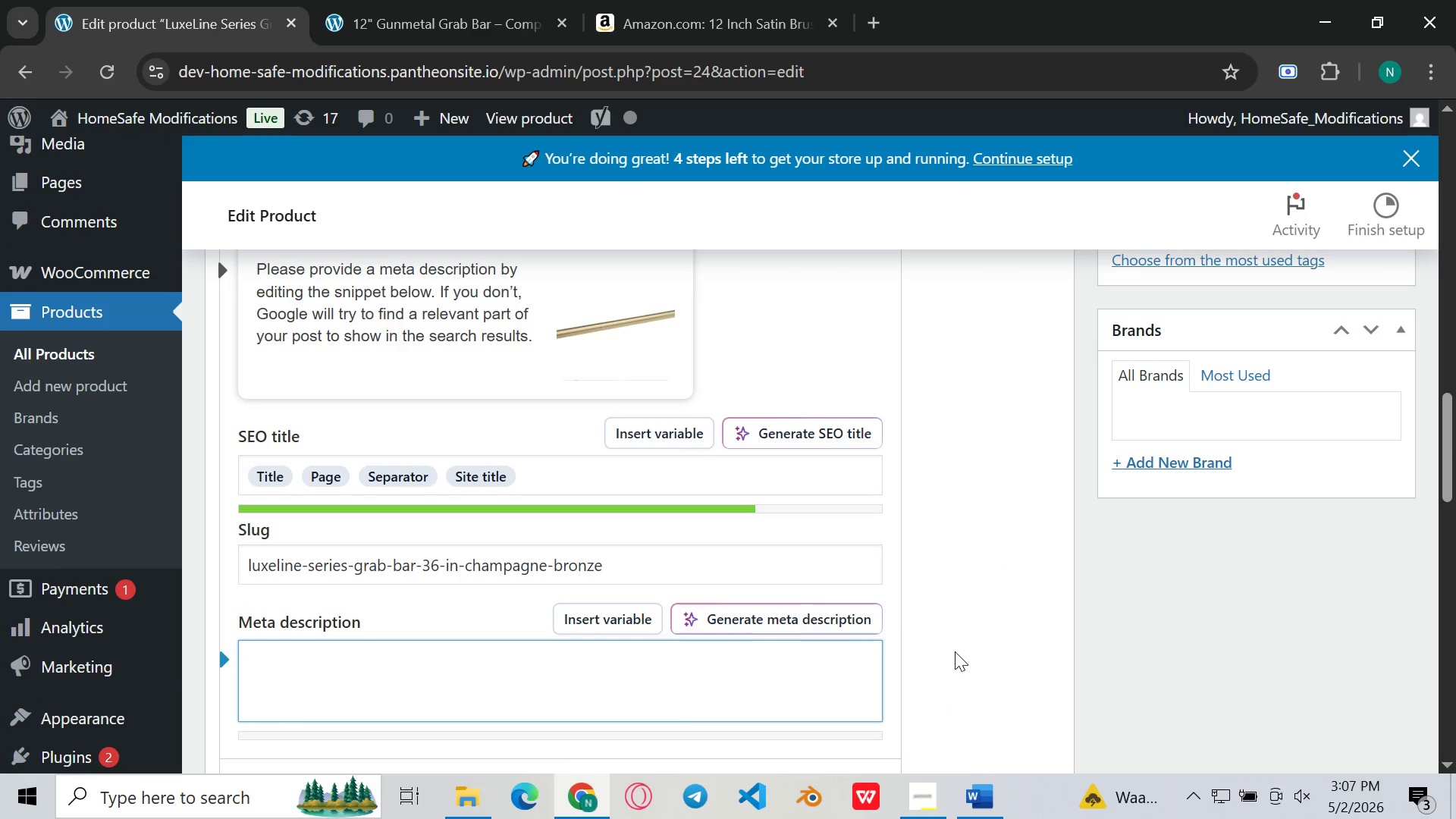 
left_click([994, 817])
 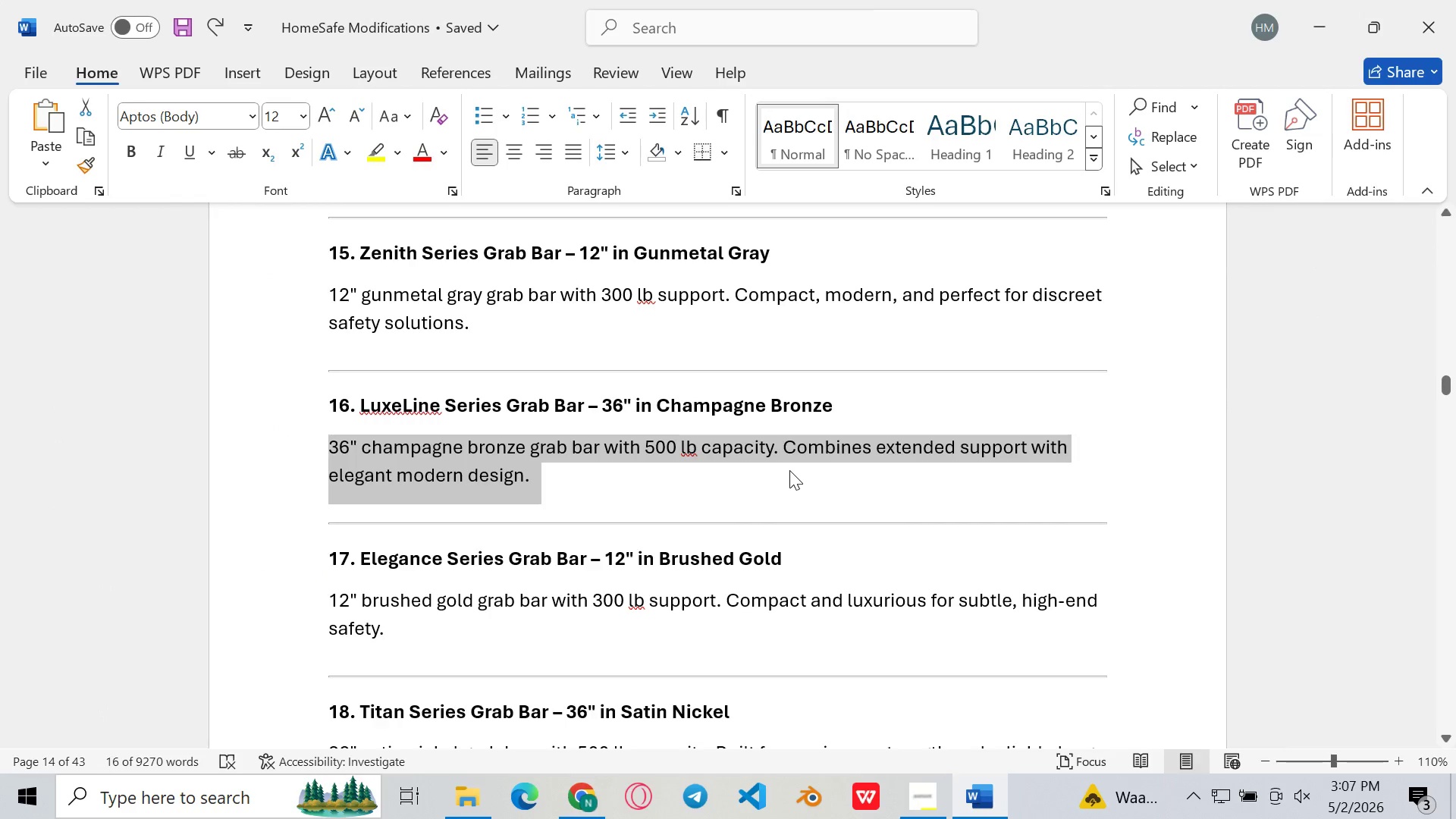 
scroll: coordinate [789, 470], scroll_direction: down, amount: 241.0
 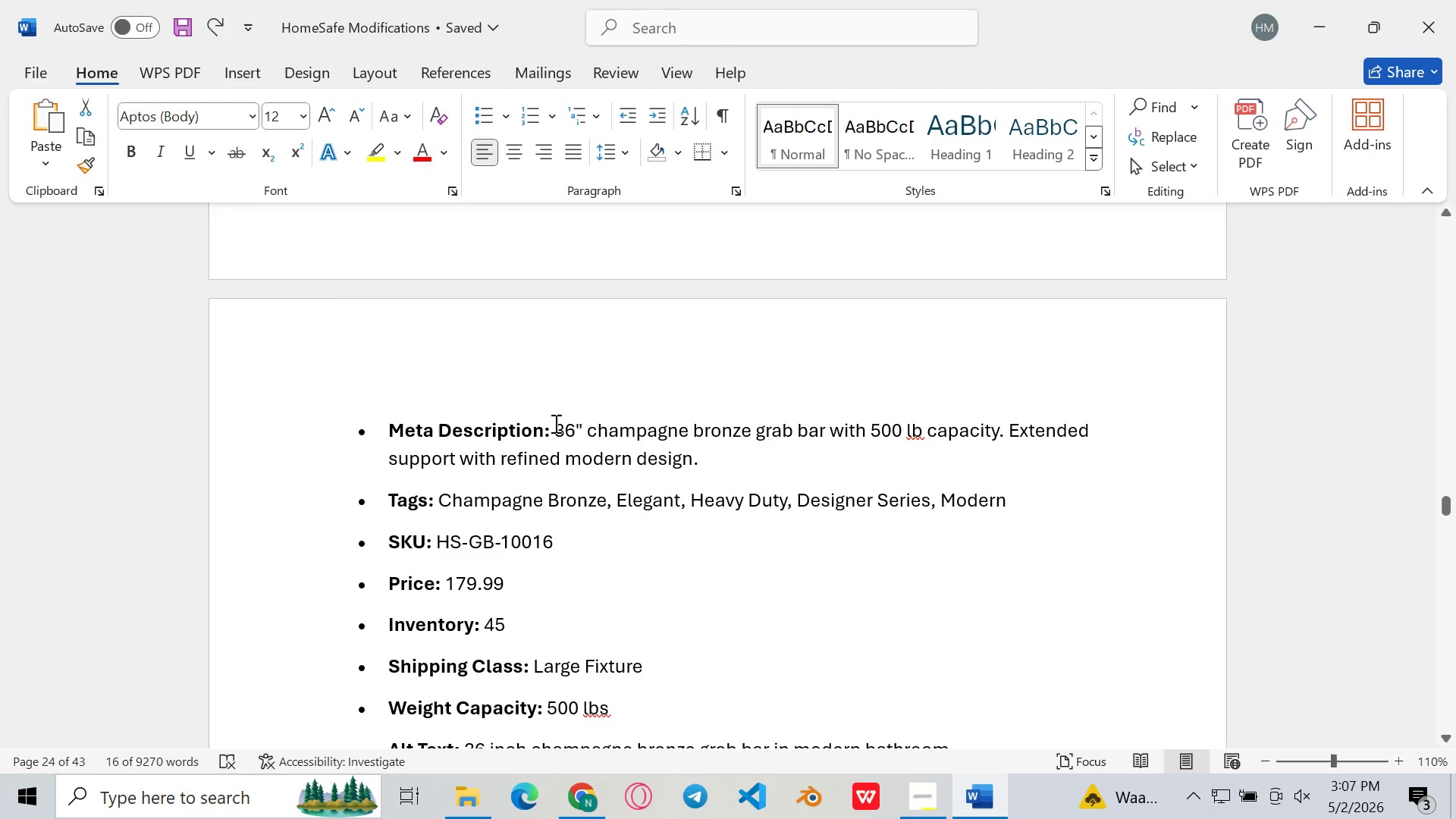 
left_click_drag(start_coordinate=[554, 423], to_coordinate=[722, 464])
 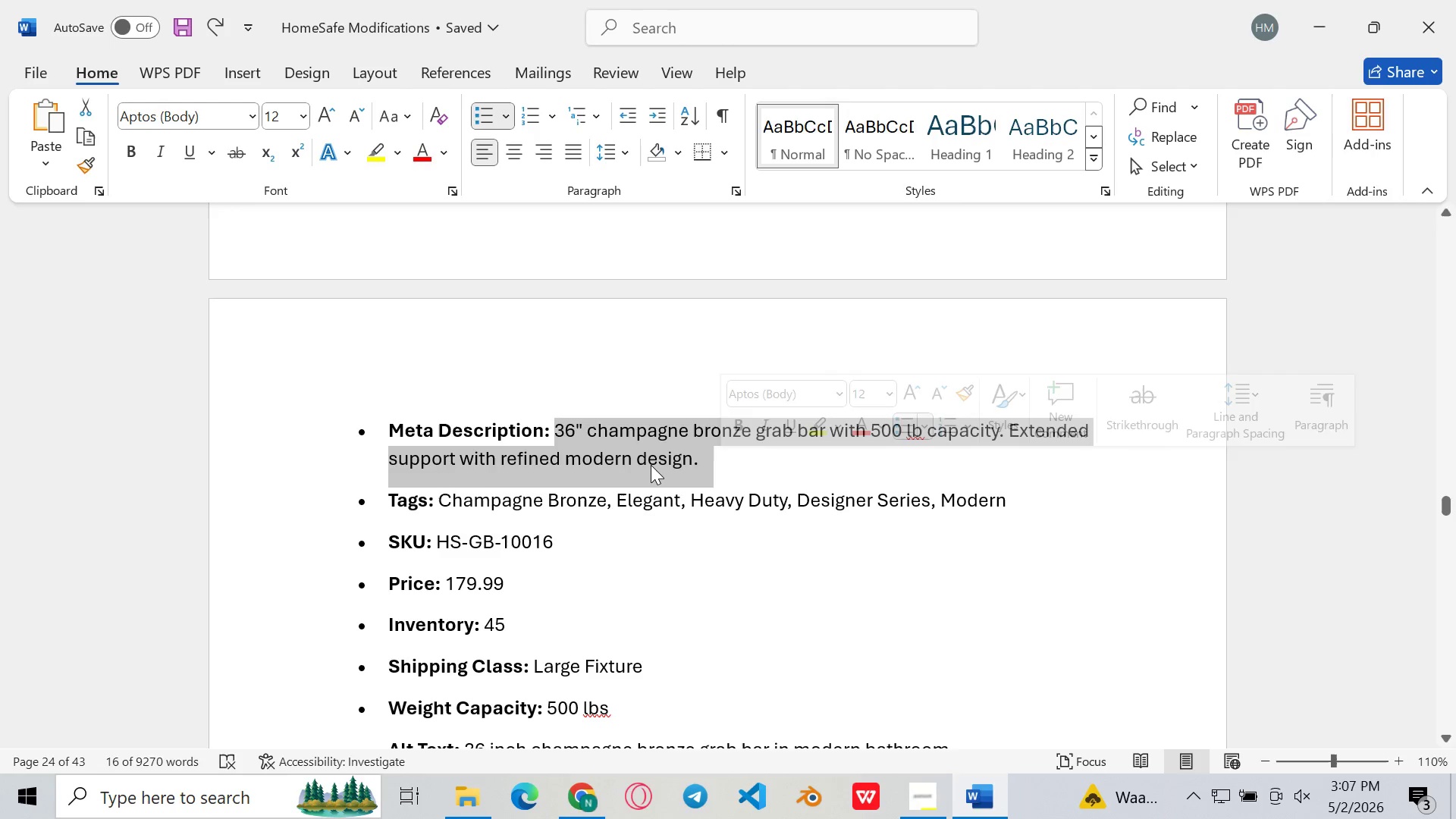 
key(Control+C)
 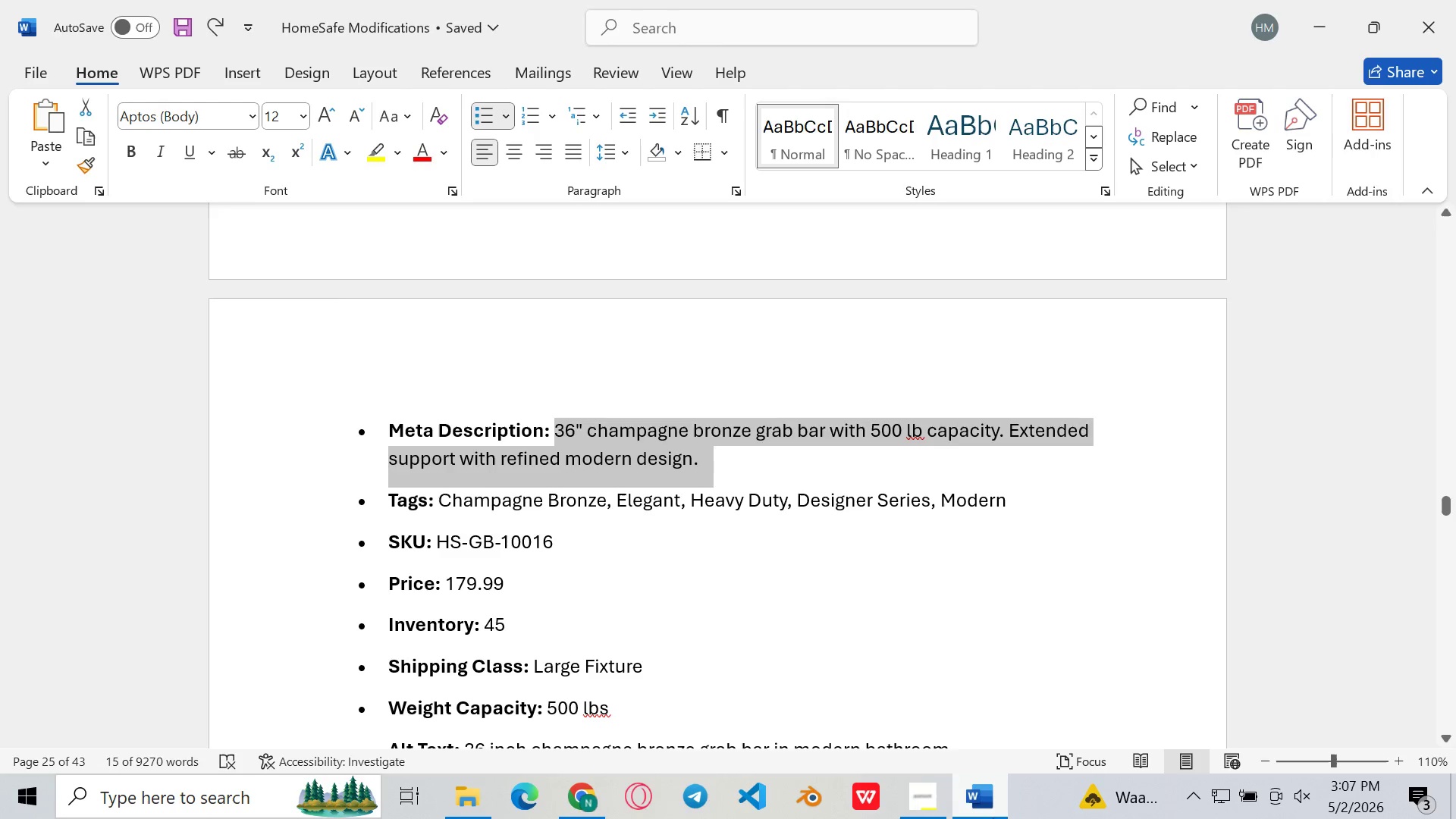 
left_click([993, 818])
 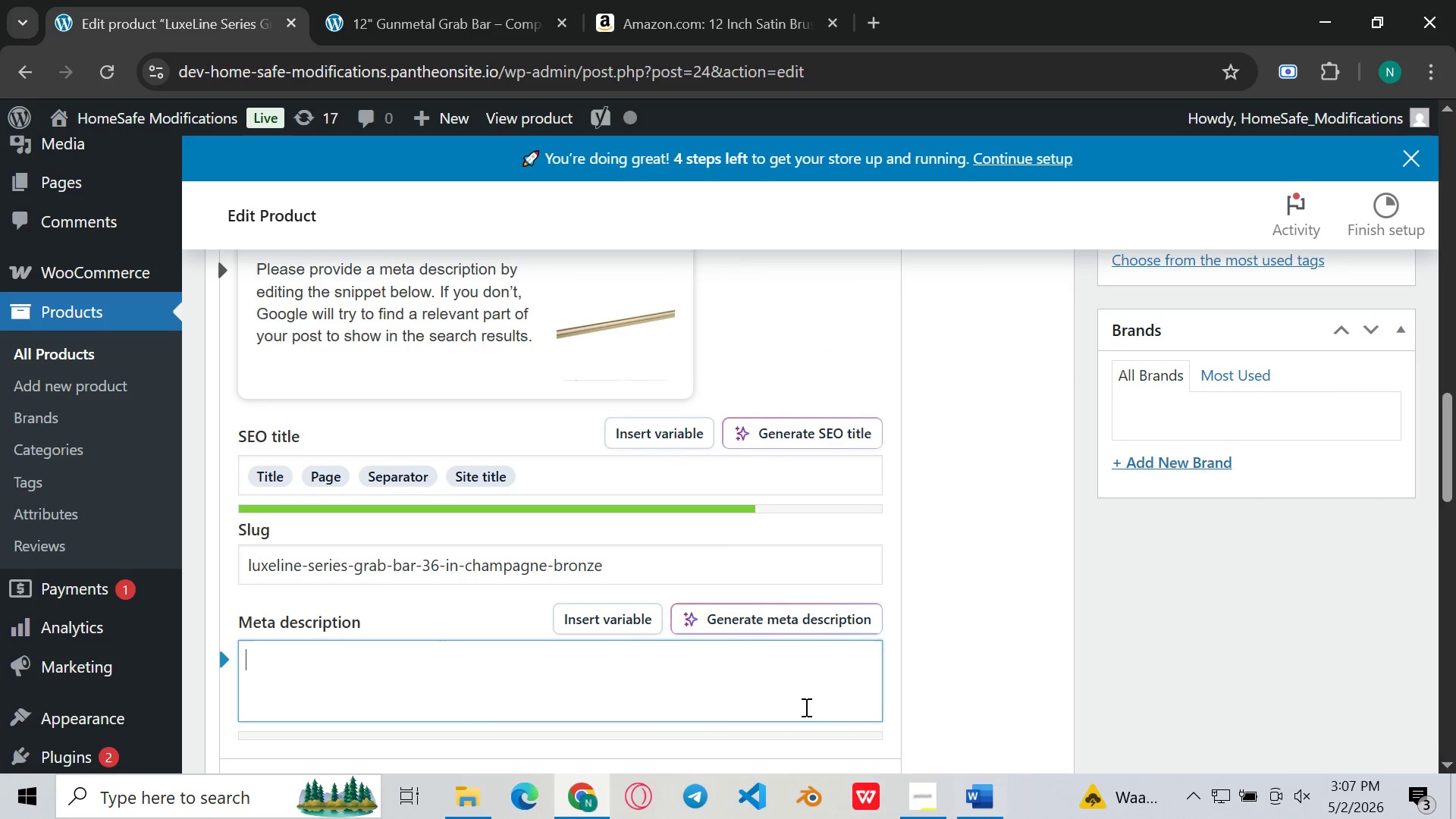 
key(Control+V)
 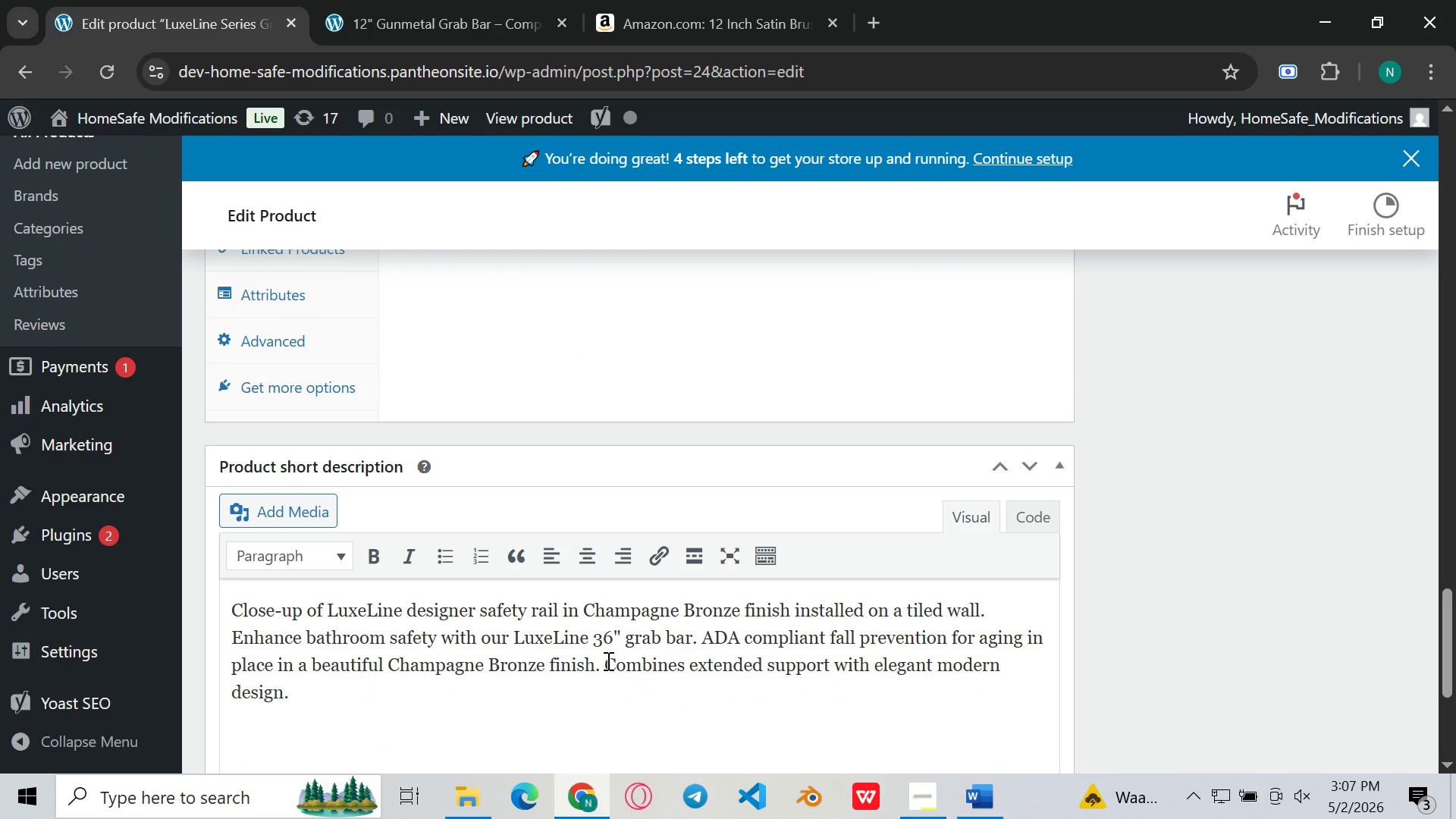 
left_click_drag(start_coordinate=[607, 663], to_coordinate=[579, 685])
 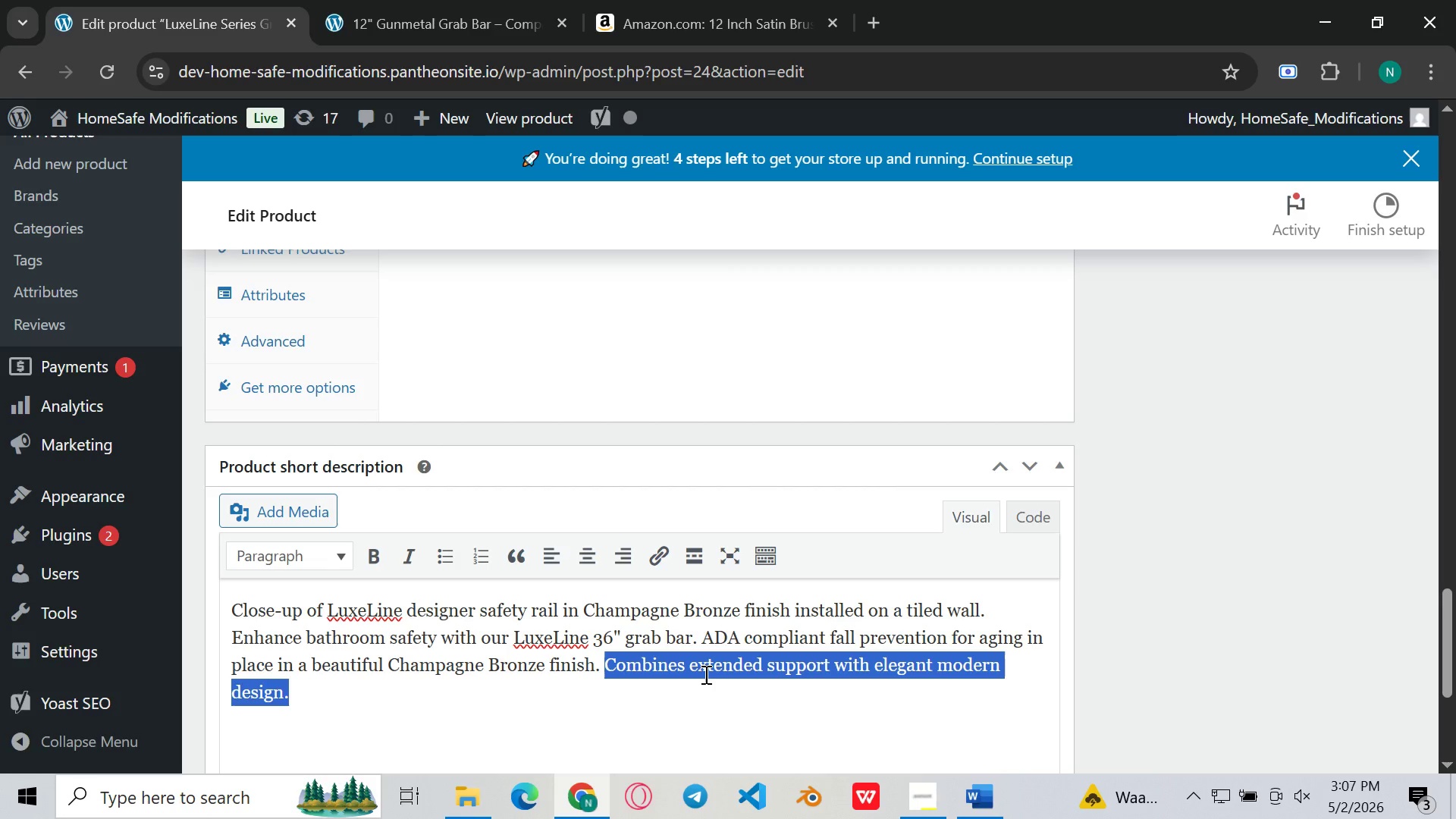 
key(Control+C)
 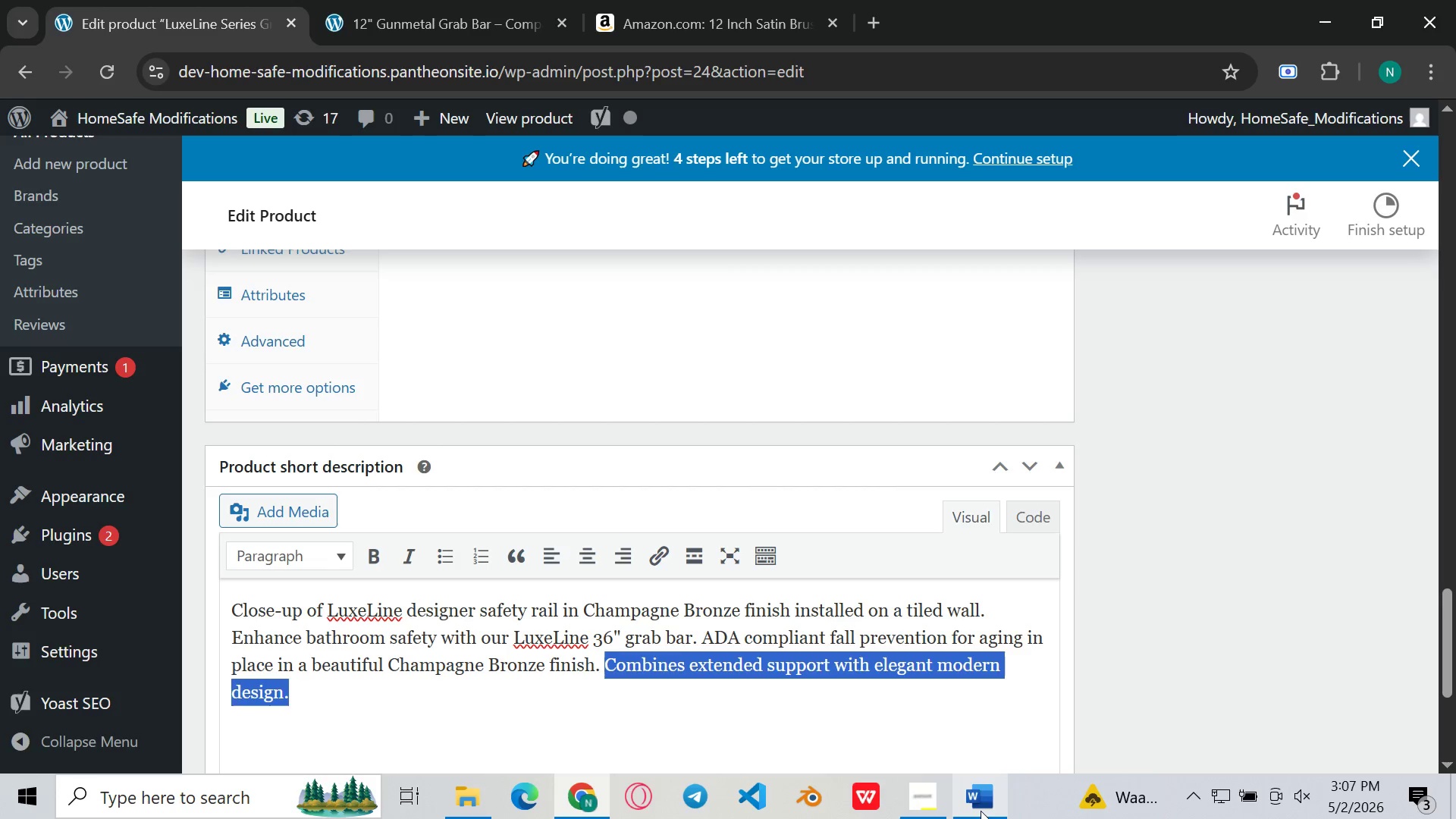 
left_click([981, 811])
 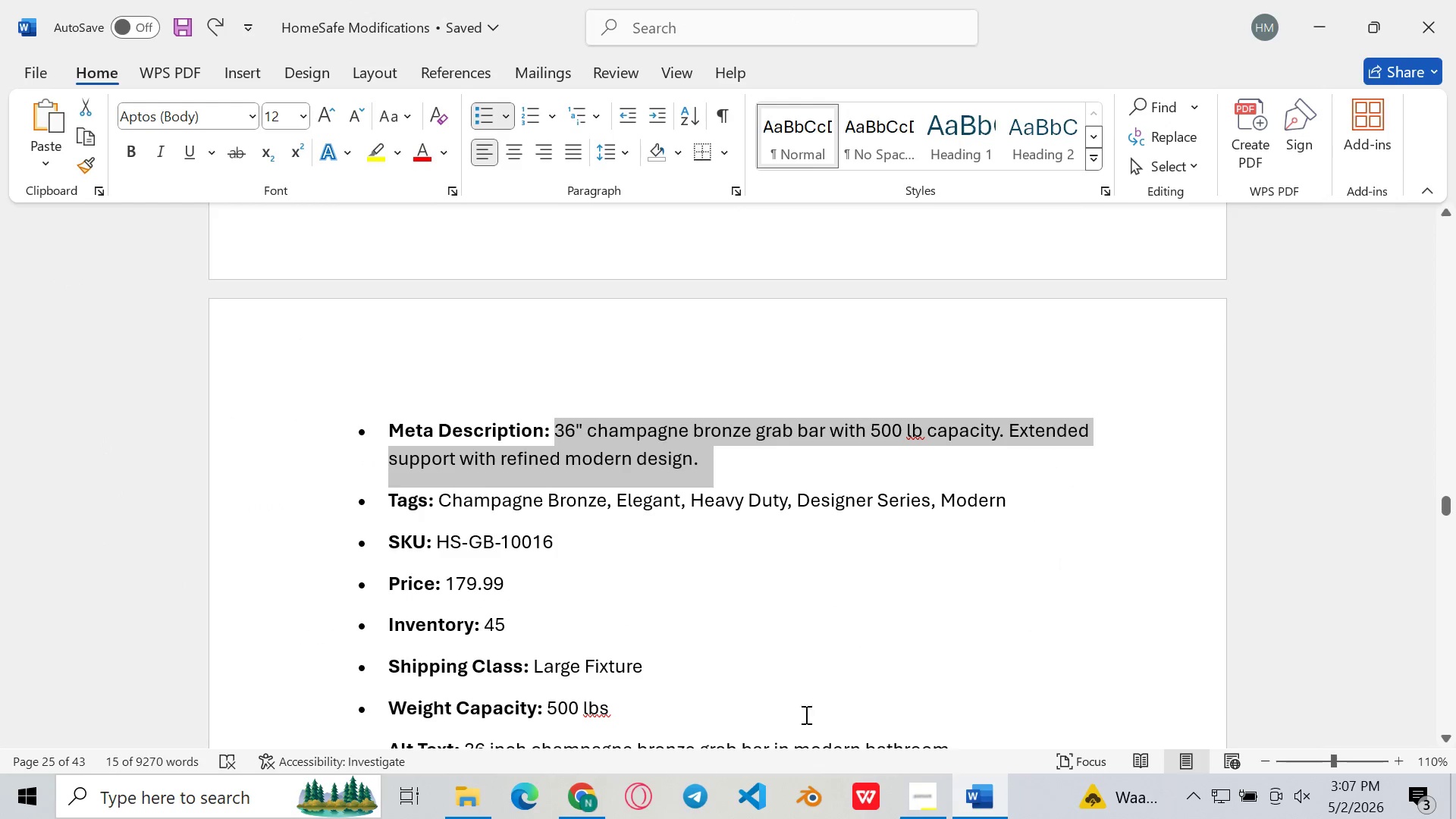 
left_click([570, 786])
 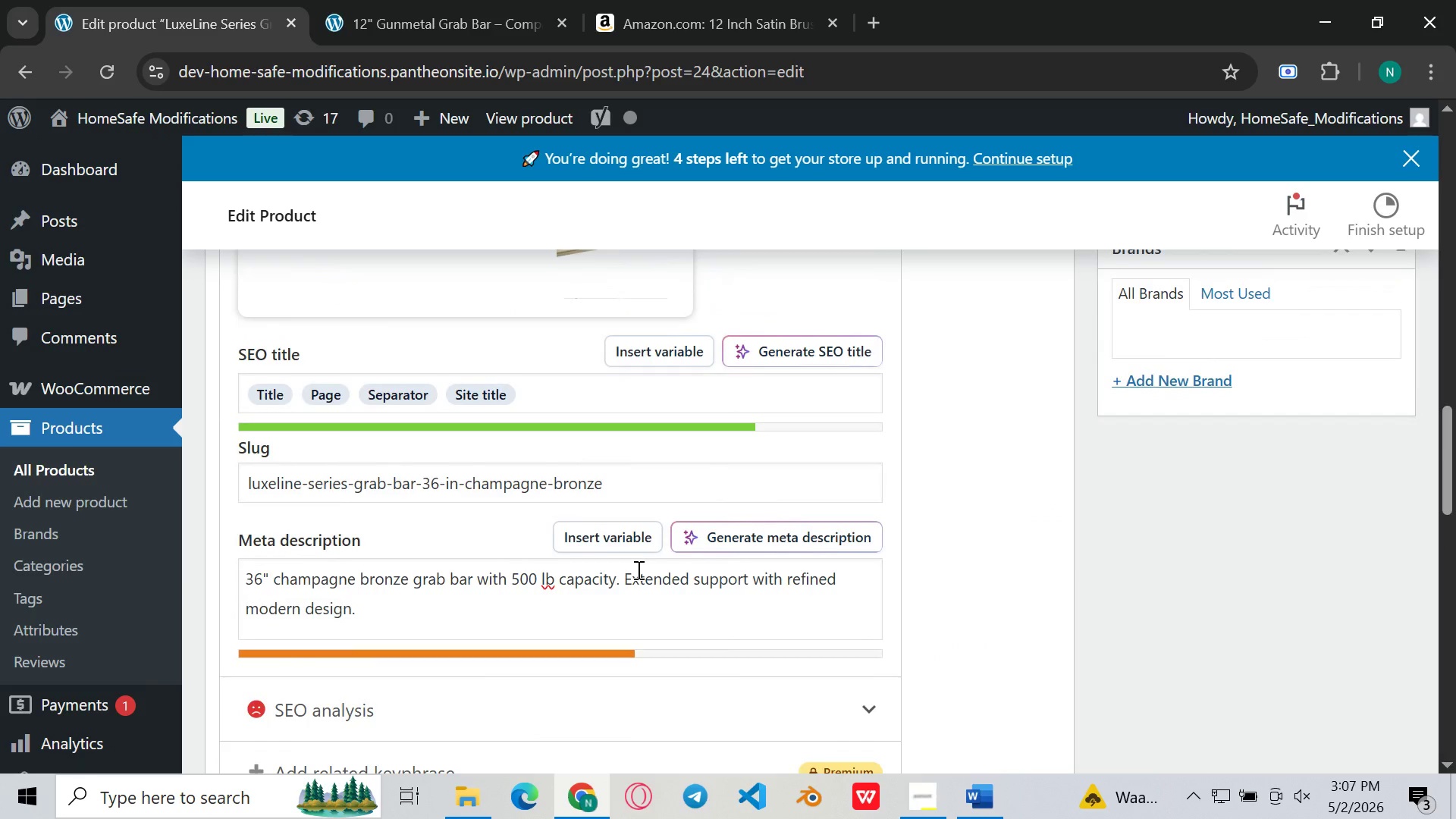 
left_click([570, 605])
 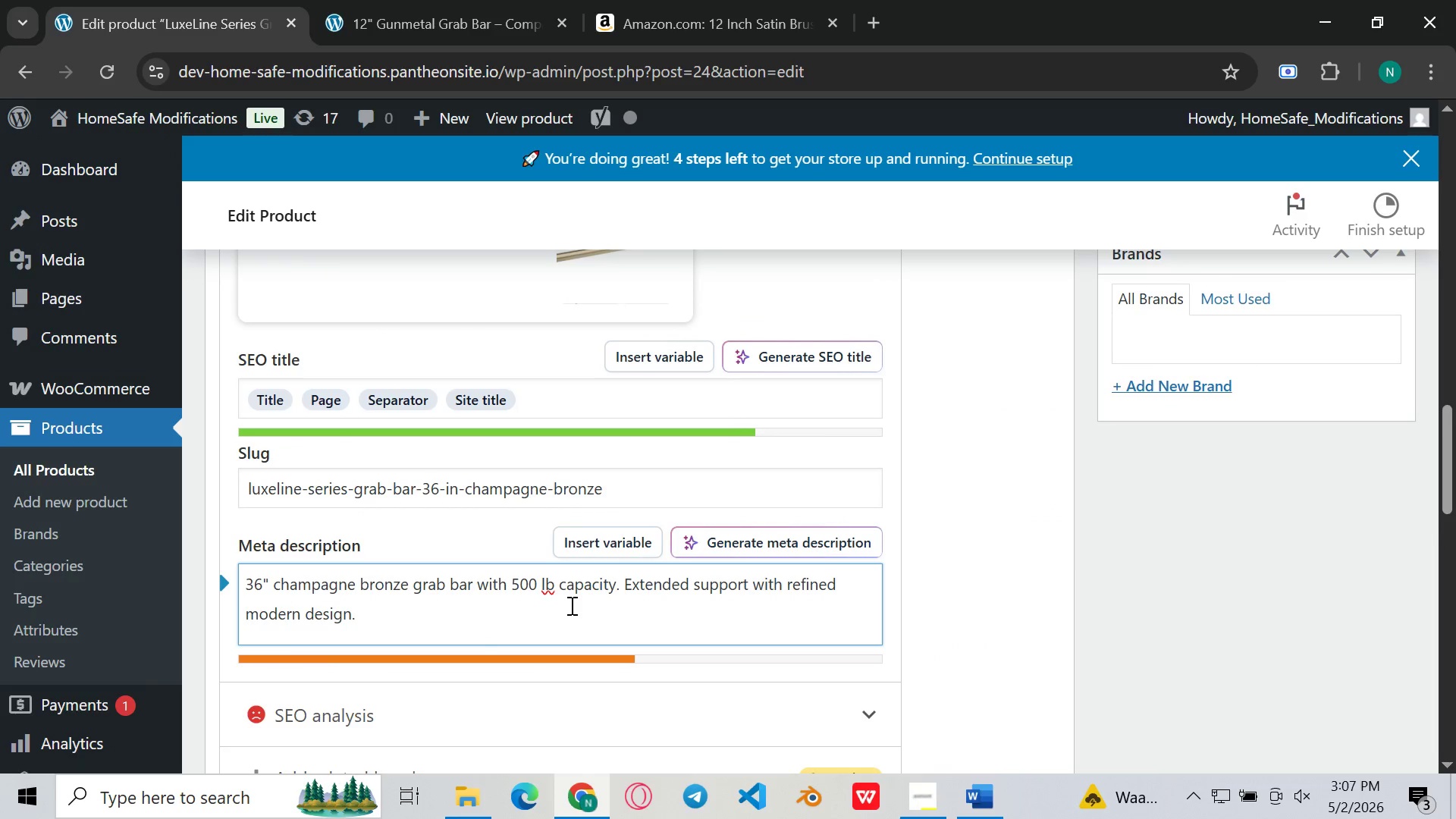 
key(Control+V)
 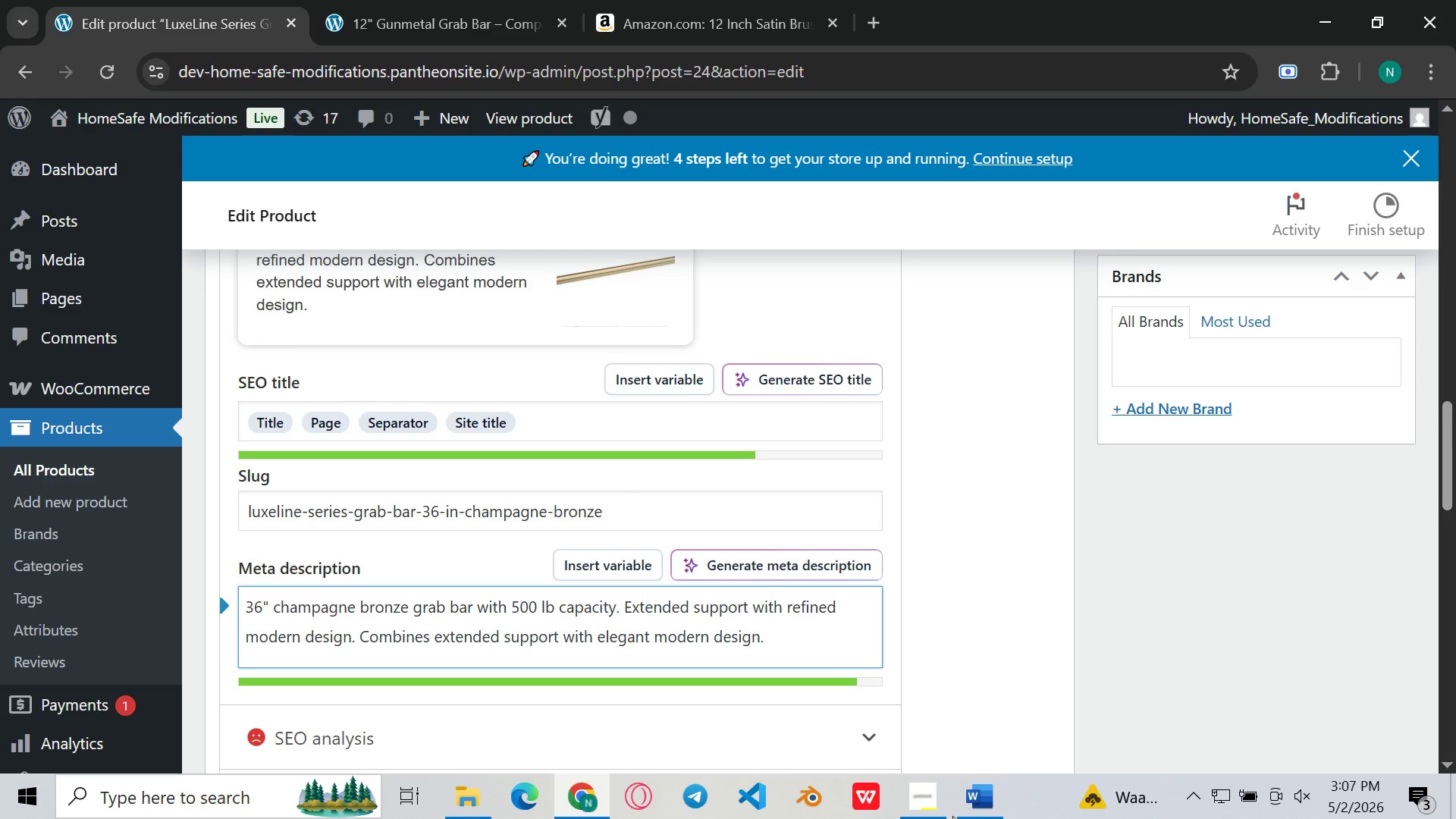 
left_click([987, 780])
 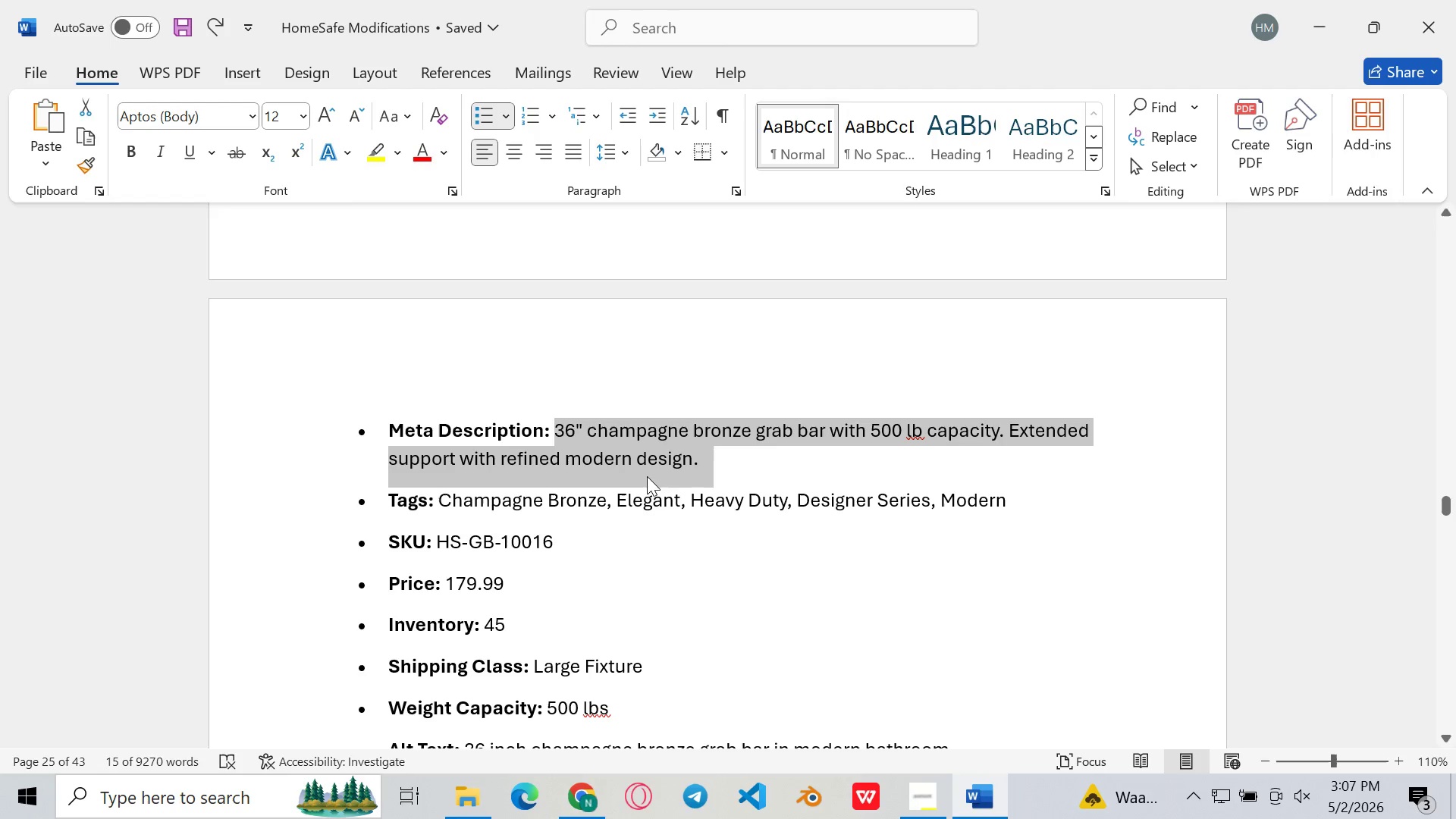 
scroll: coordinate [647, 476], scroll_direction: up, amount: 6.0
 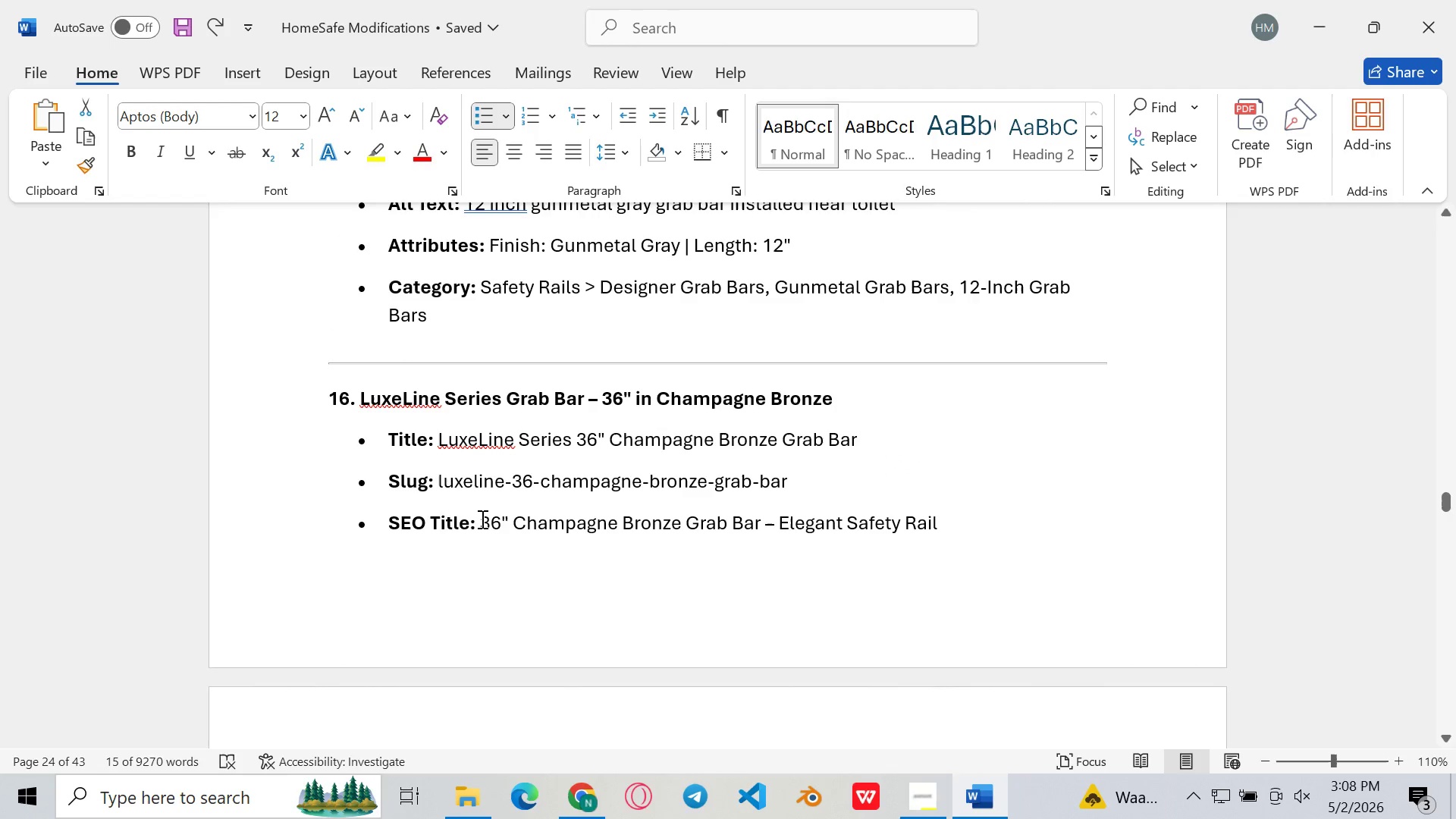 
left_click_drag(start_coordinate=[481, 519], to_coordinate=[961, 514])
 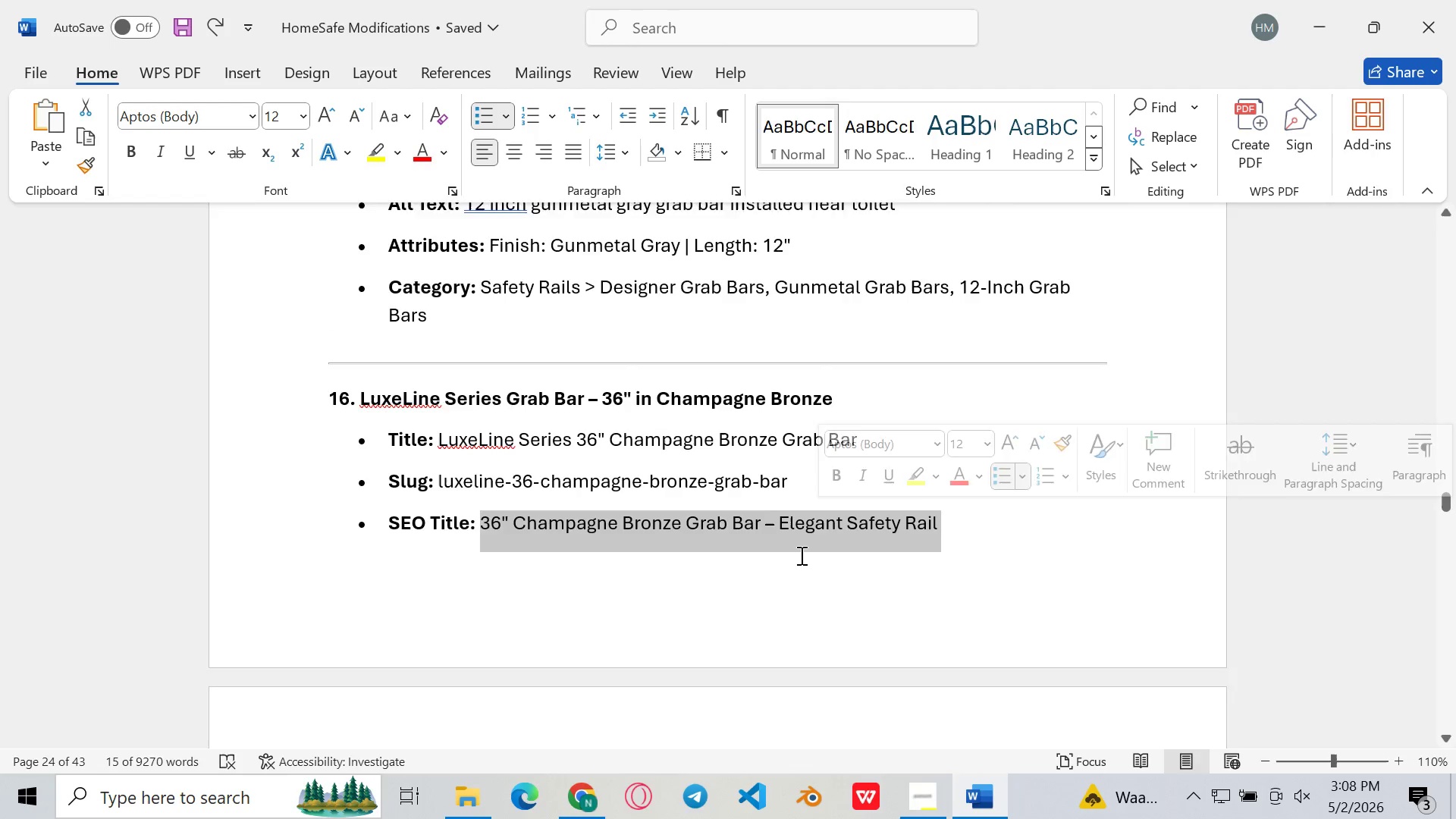 
scroll: coordinate [800, 555], scroll_direction: down, amount: 2.0
 